 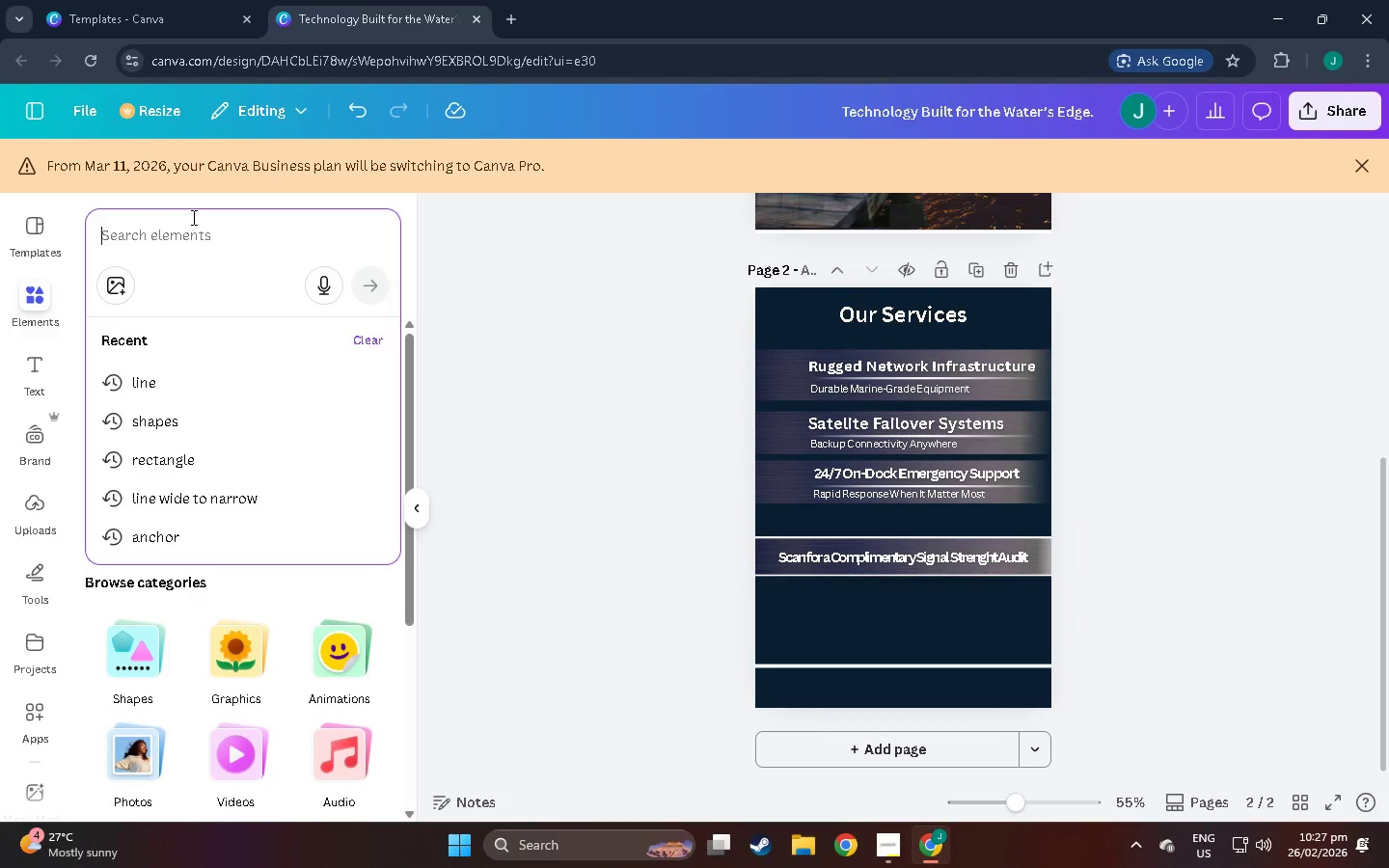 
type(brushed metal)
 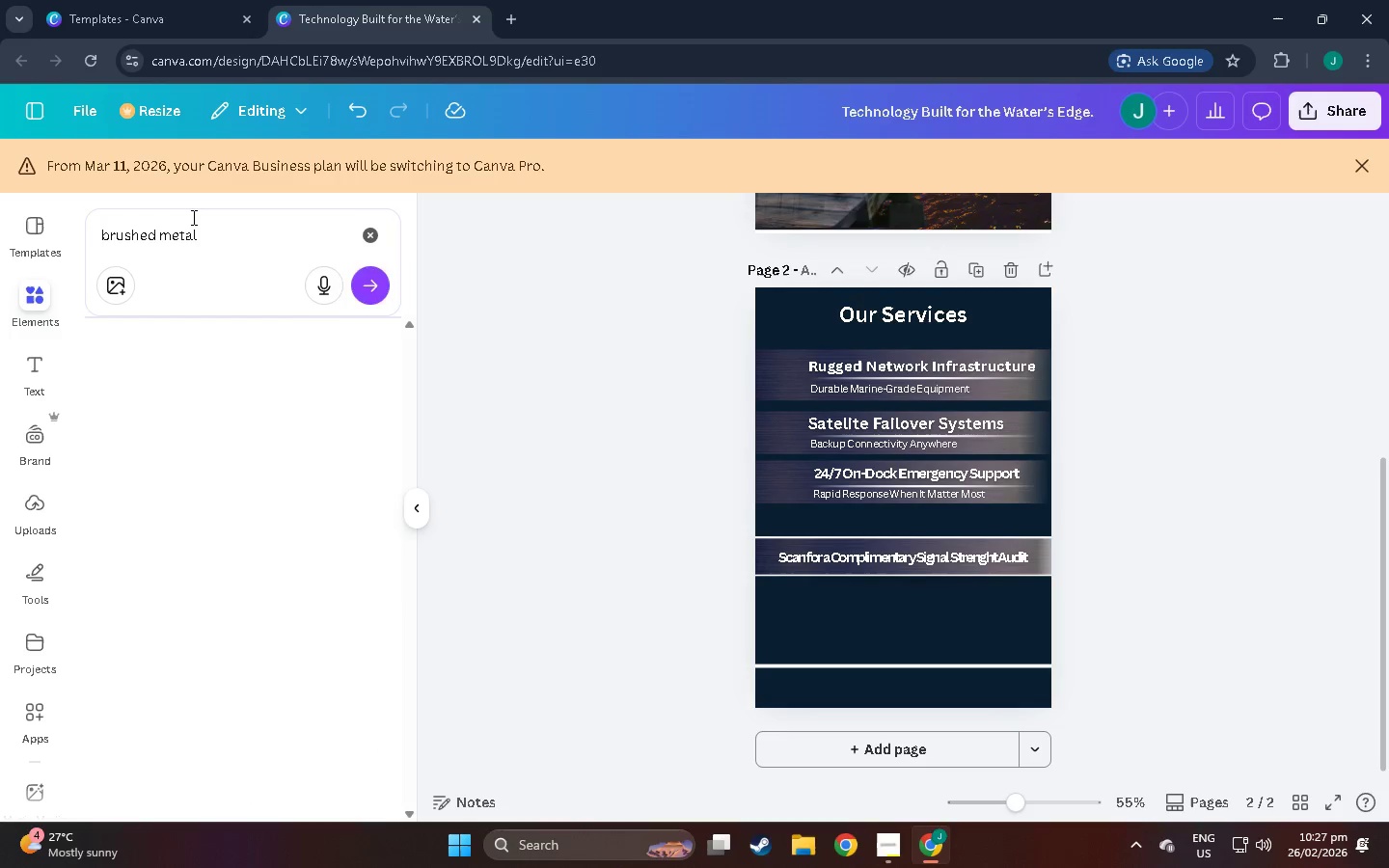 
key(Enter)
 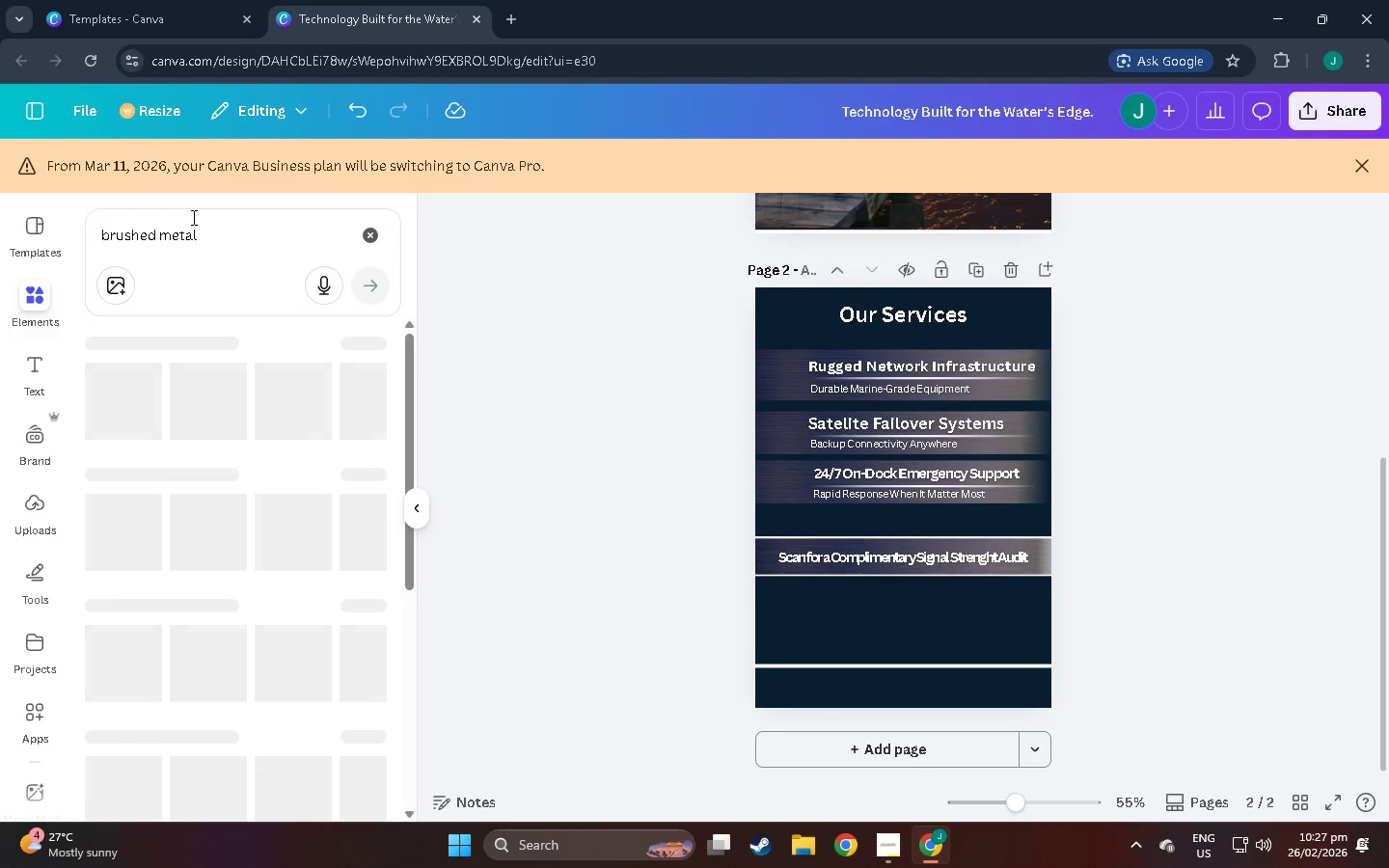 
mouse_move([190, 306])
 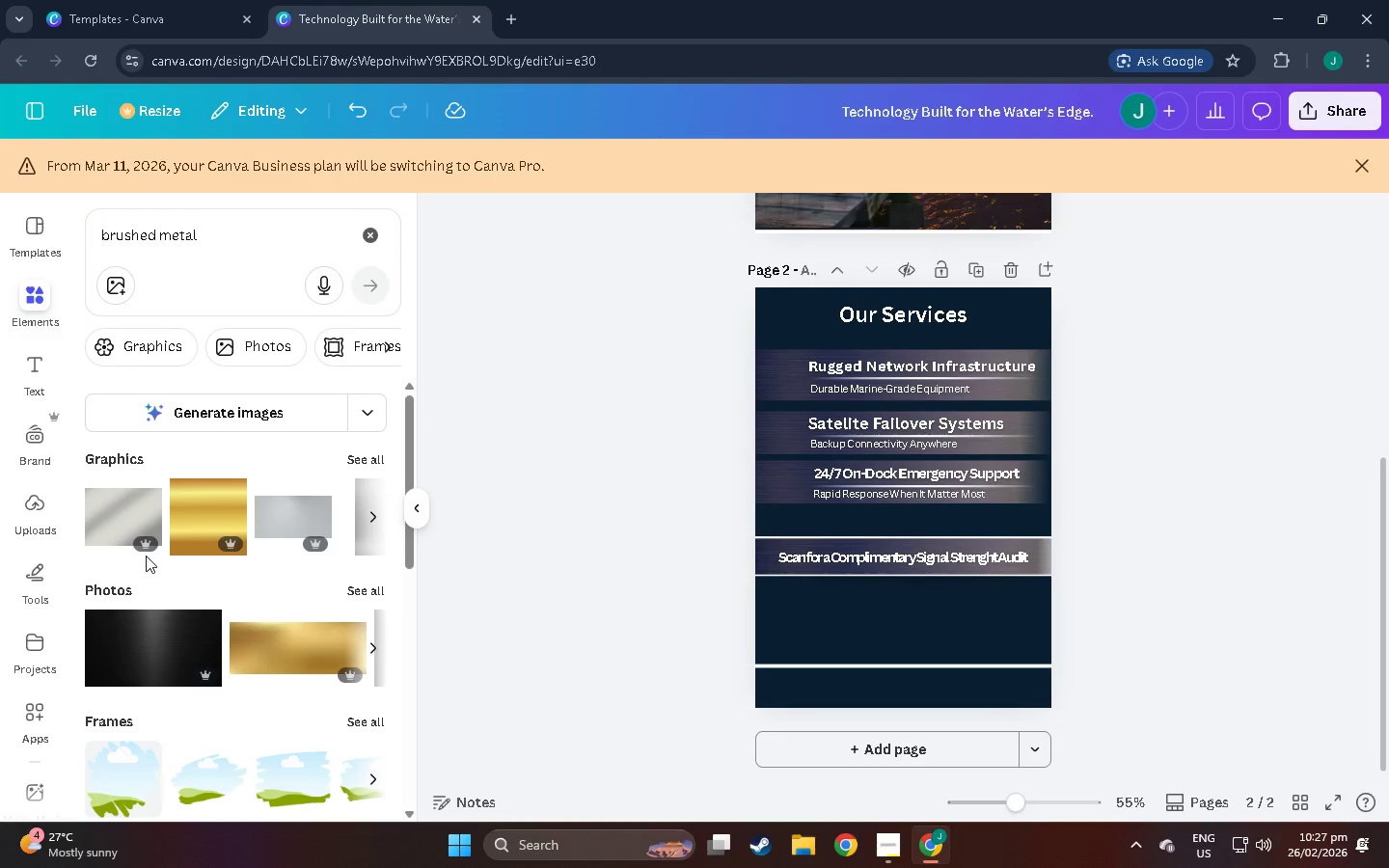 
left_click([146, 608])
 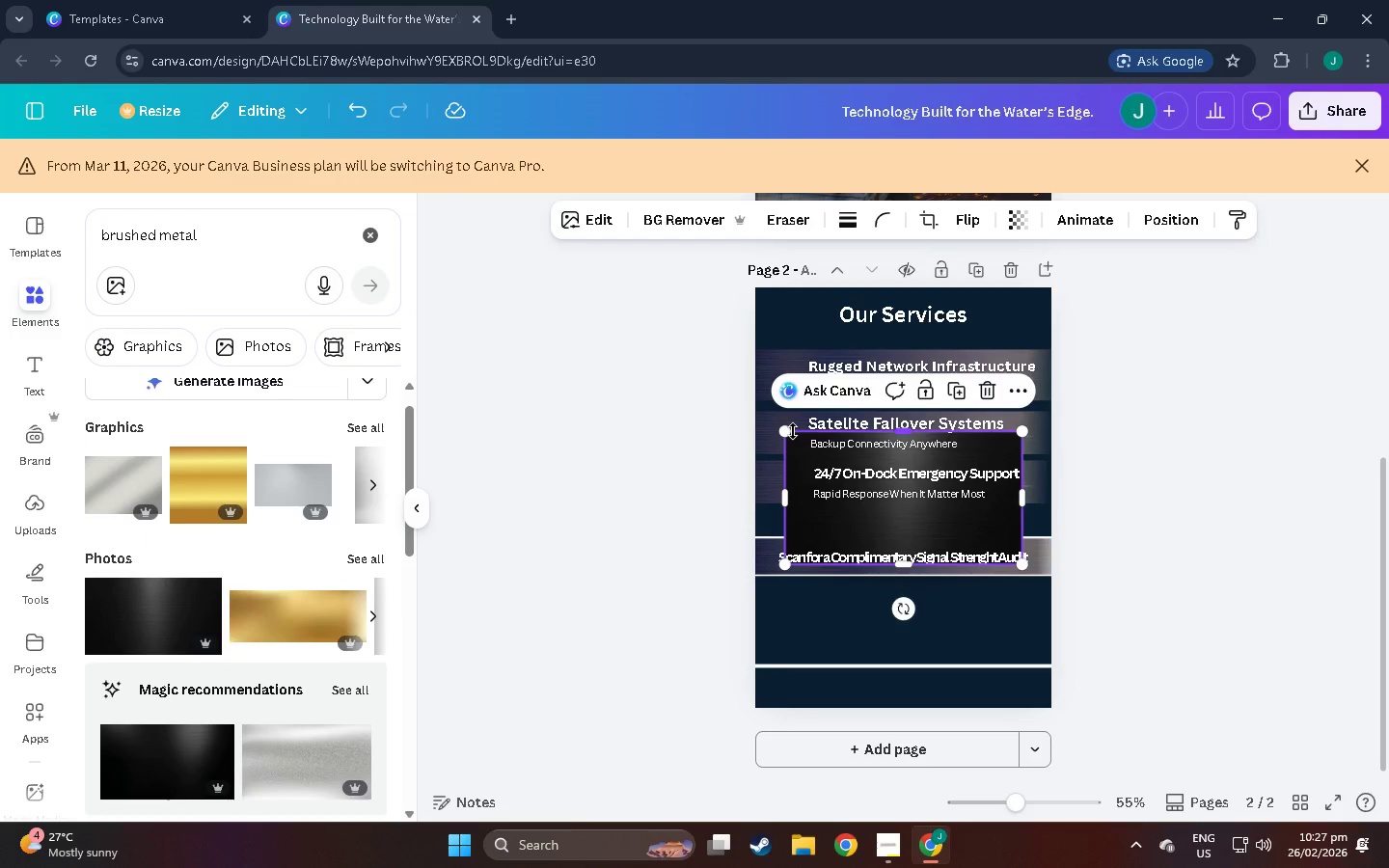 
scroll: coordinate [146, 616], scroll_direction: down, amount: 1.0
 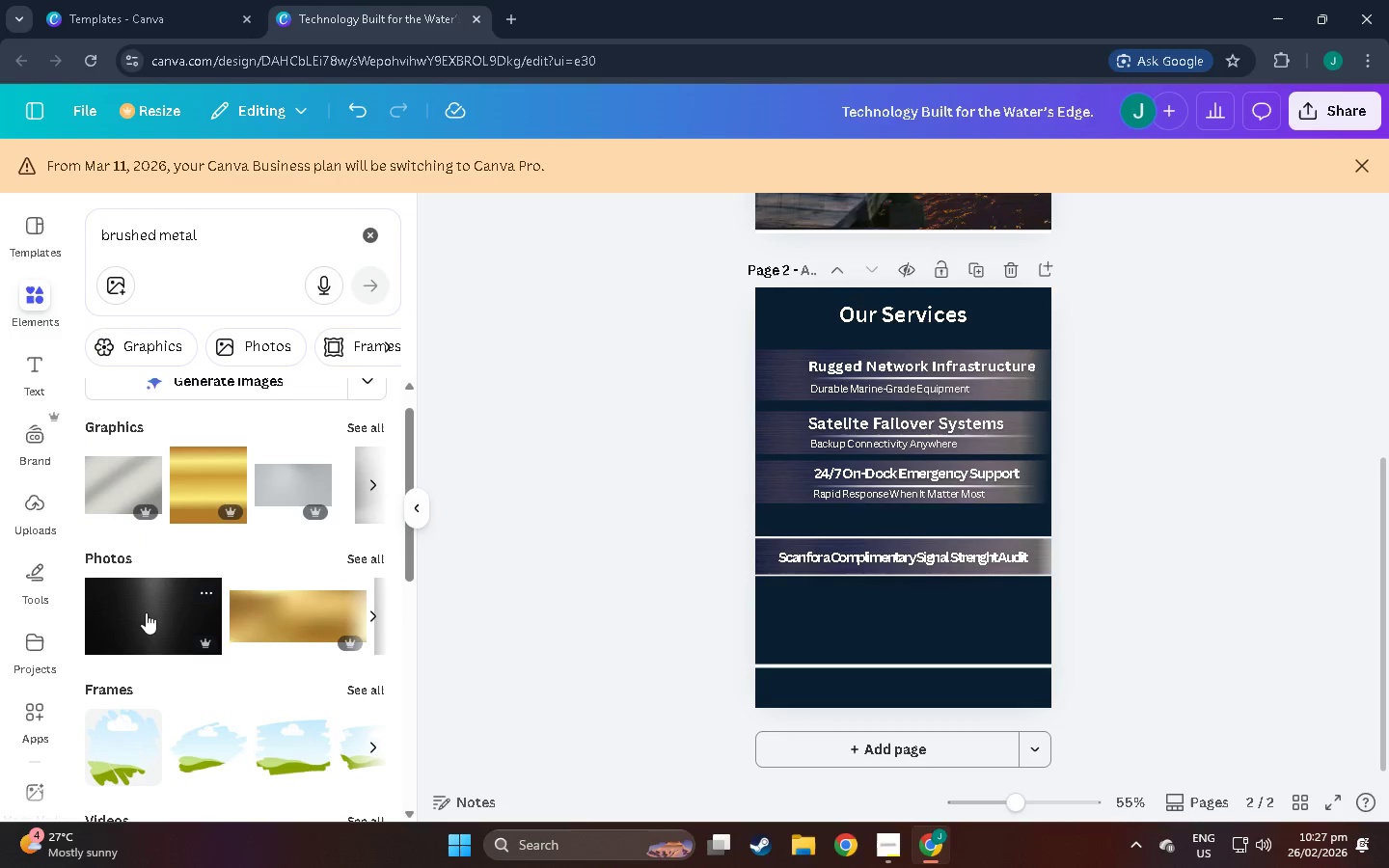 
left_click_drag(start_coordinate=[791, 431], to_coordinate=[548, 156])
 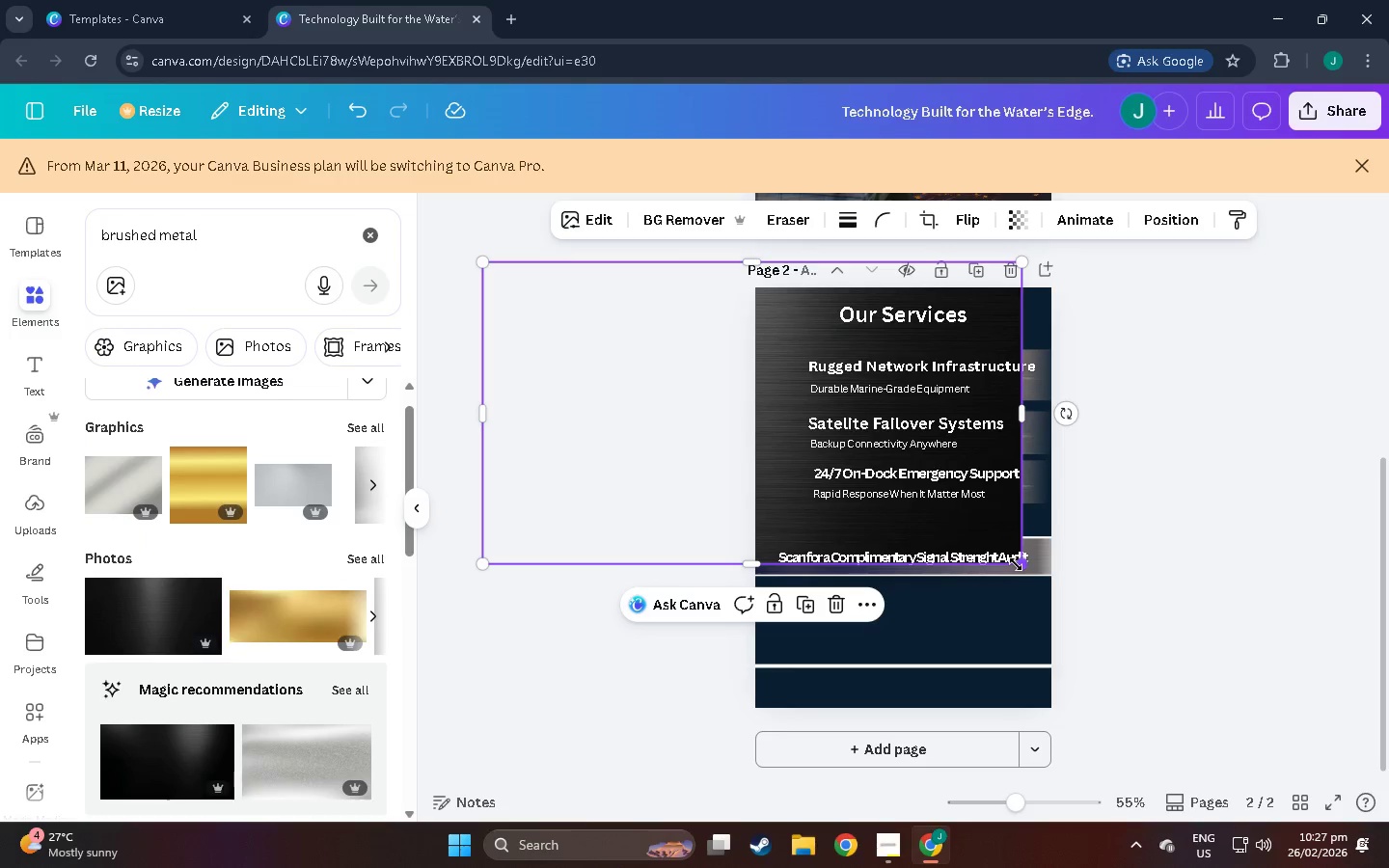 
left_click_drag(start_coordinate=[1017, 564], to_coordinate=[1237, 789])
 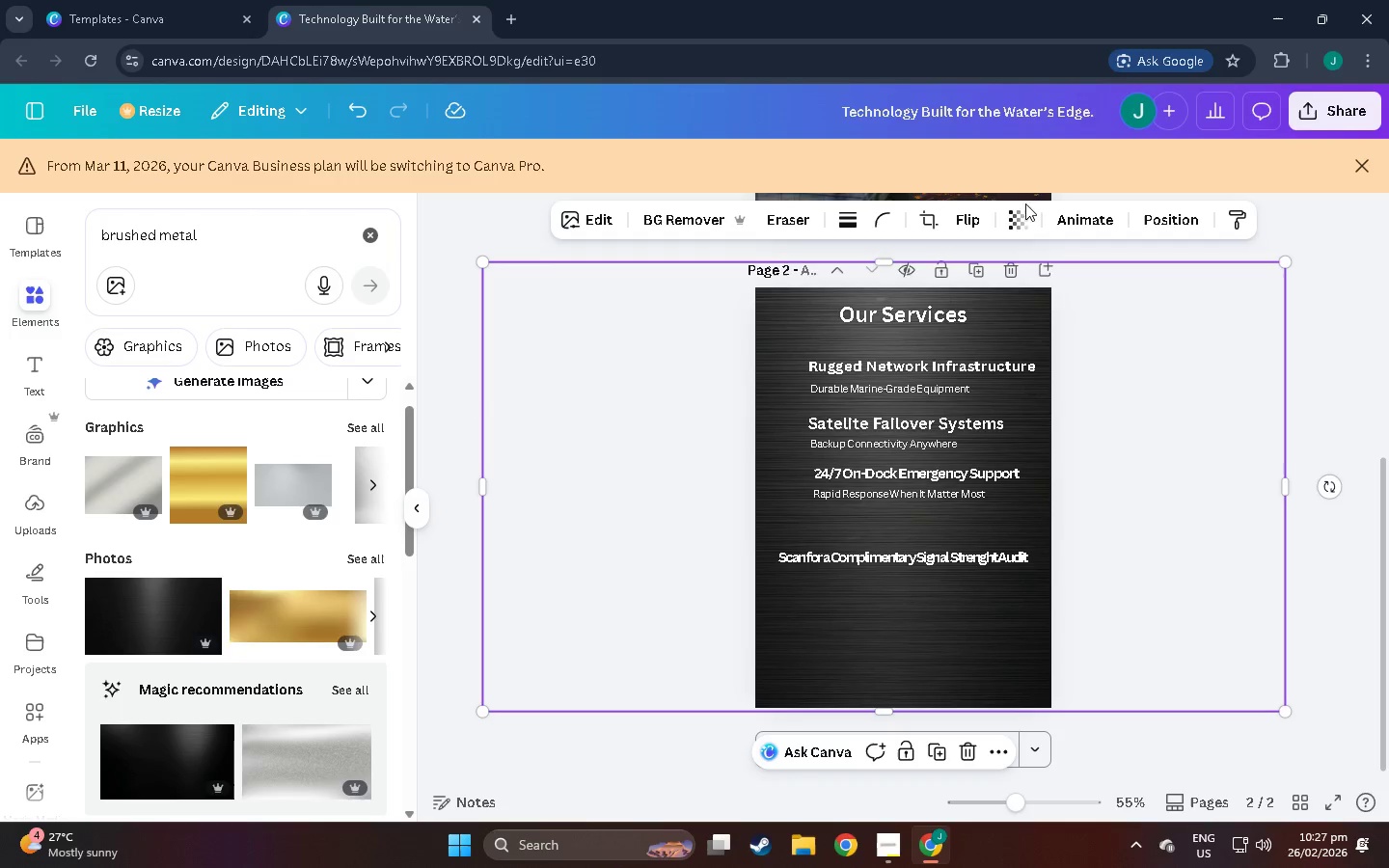 
double_click([1020, 221])
 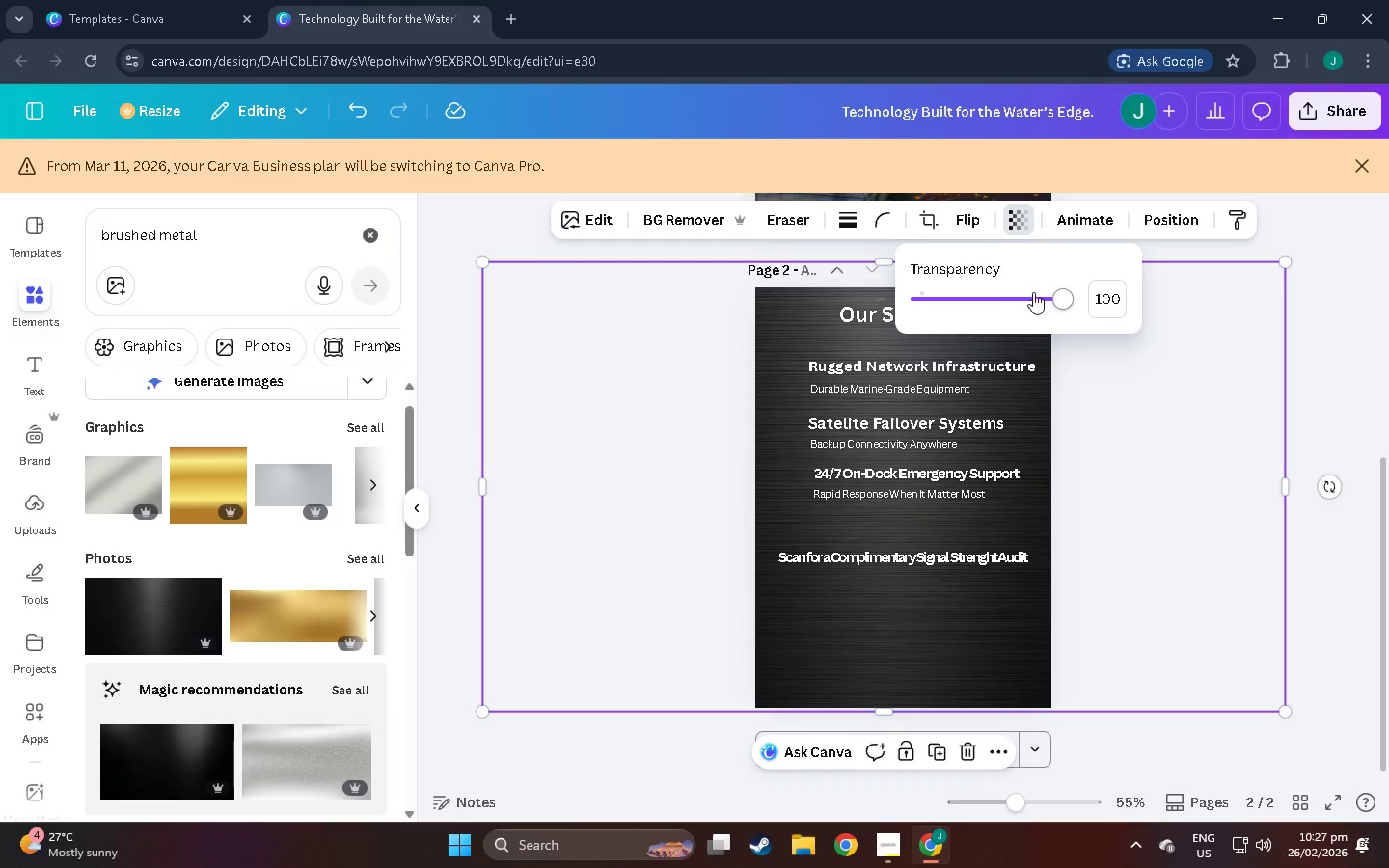 
left_click_drag(start_coordinate=[1049, 296], to_coordinate=[944, 322])
 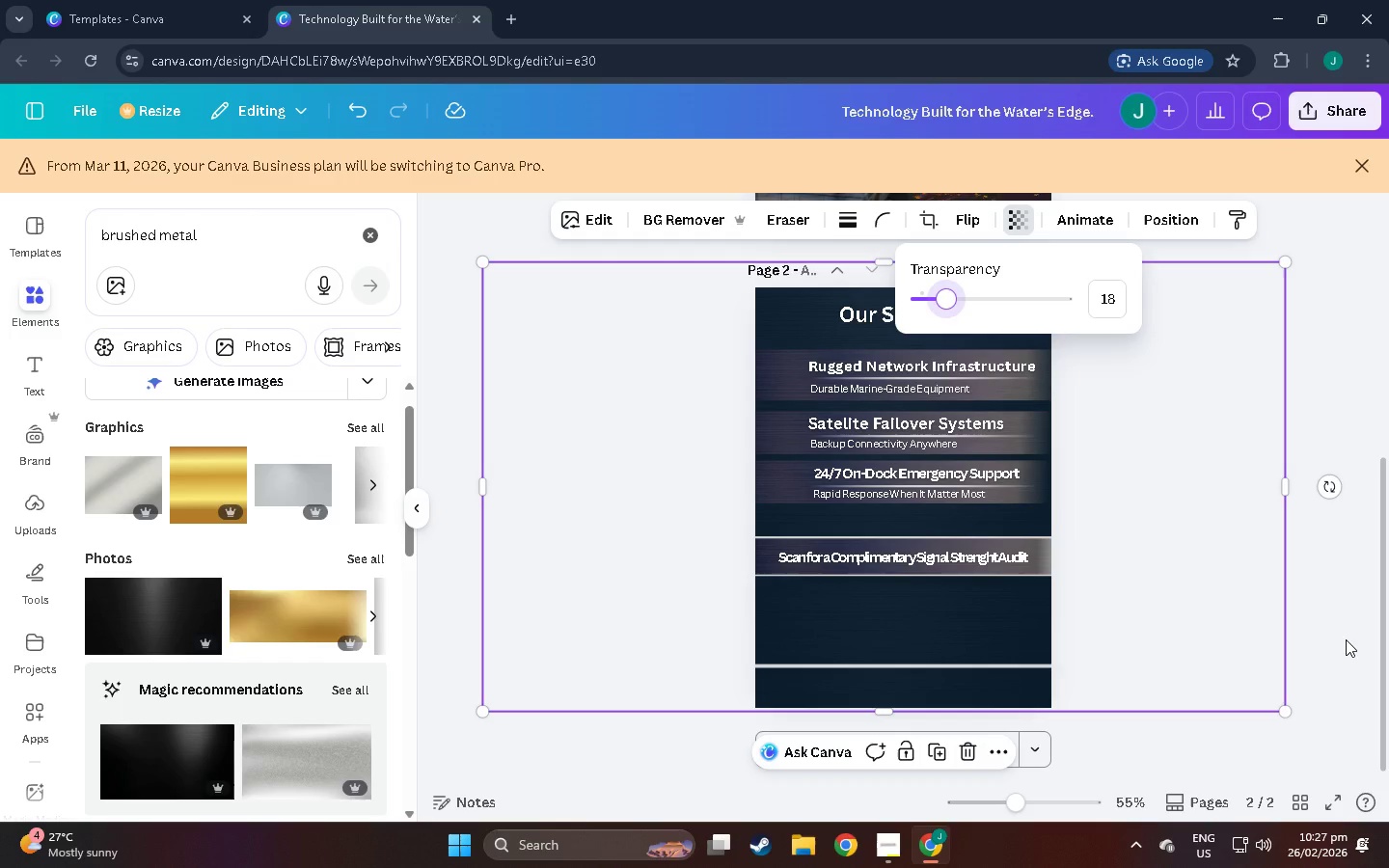 
left_click([1346, 639])
 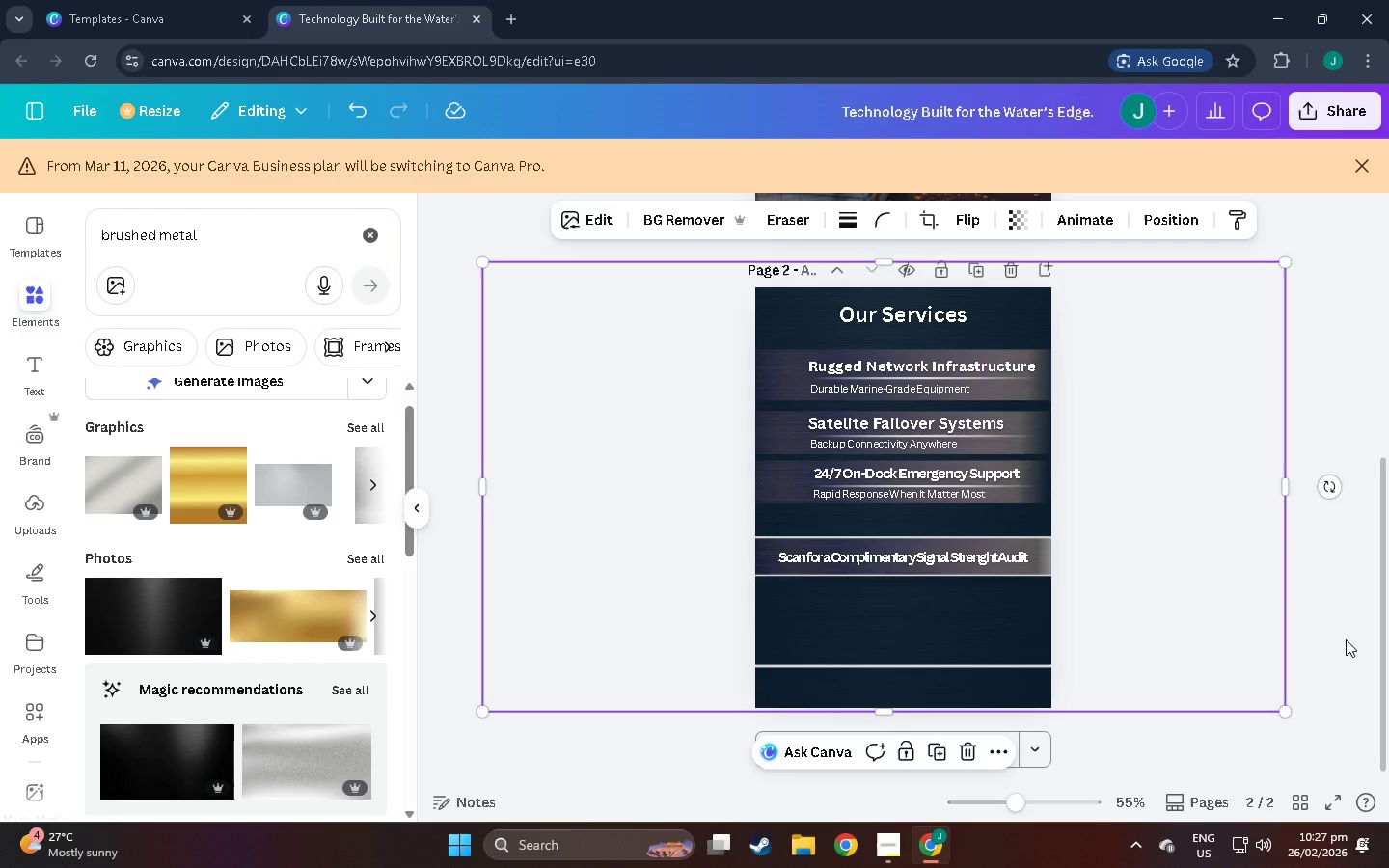 
left_click([1346, 639])
 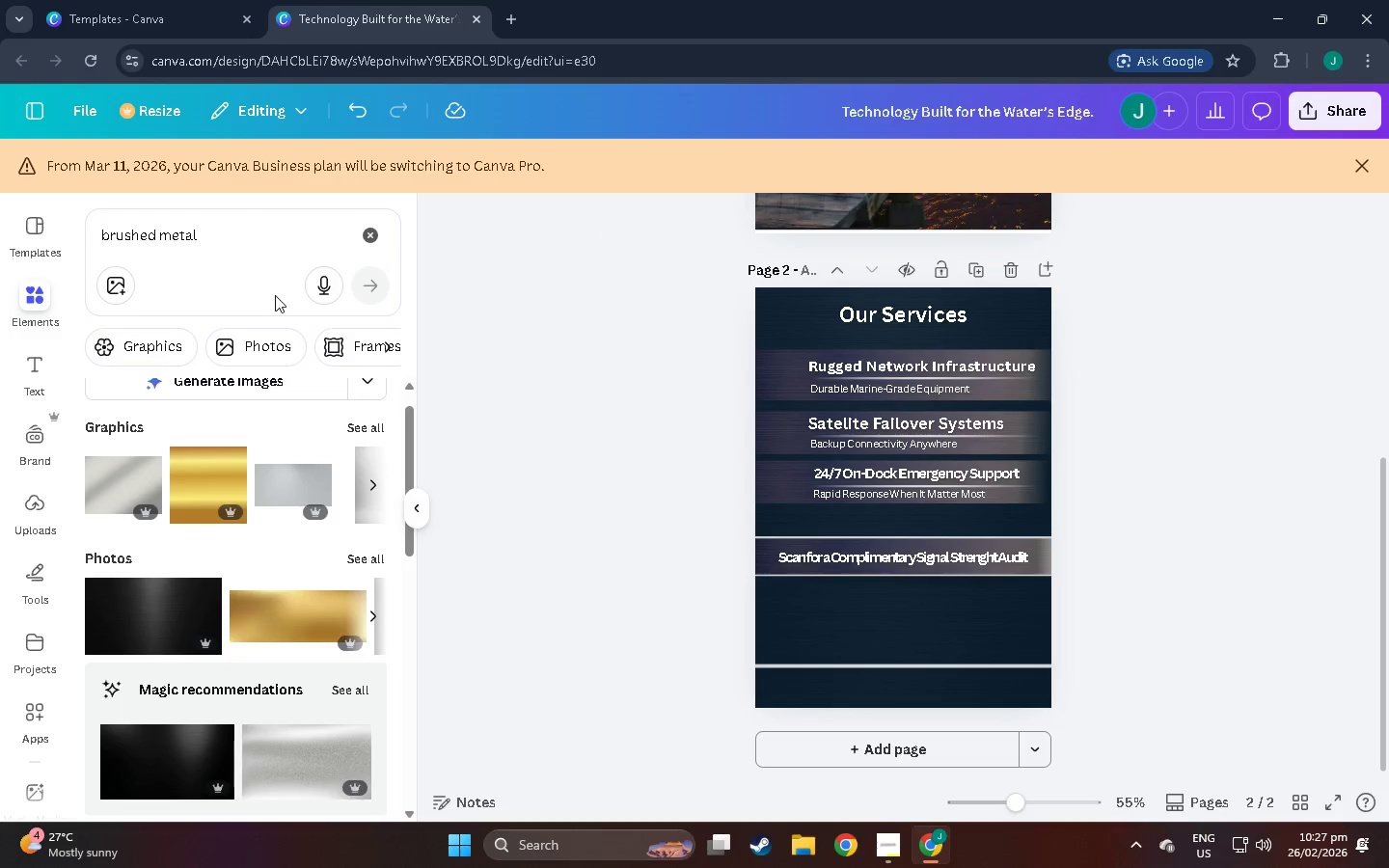 
left_click_drag(start_coordinate=[221, 235], to_coordinate=[0, 226])
 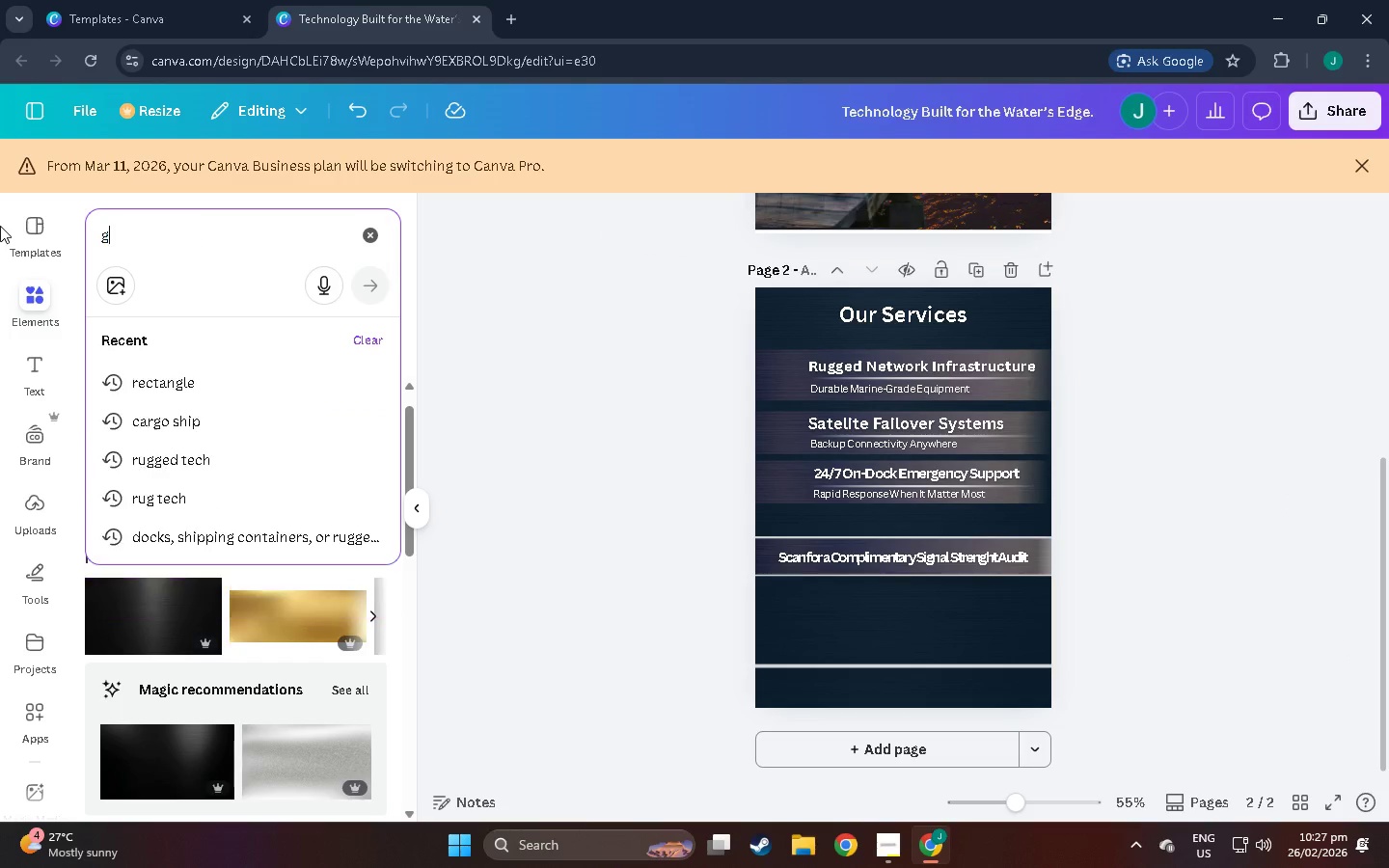 
type(gradient)
 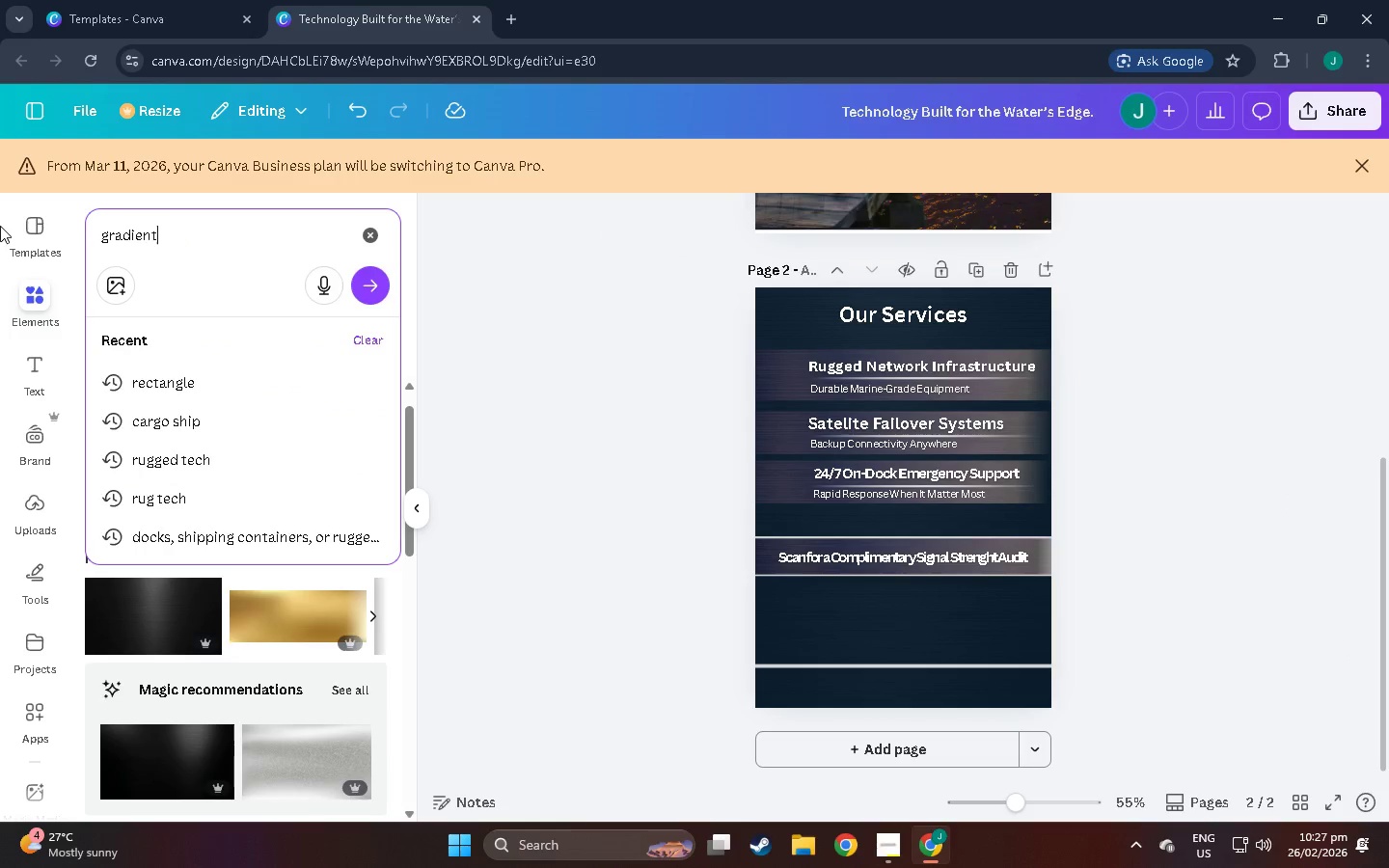 
key(Enter)
 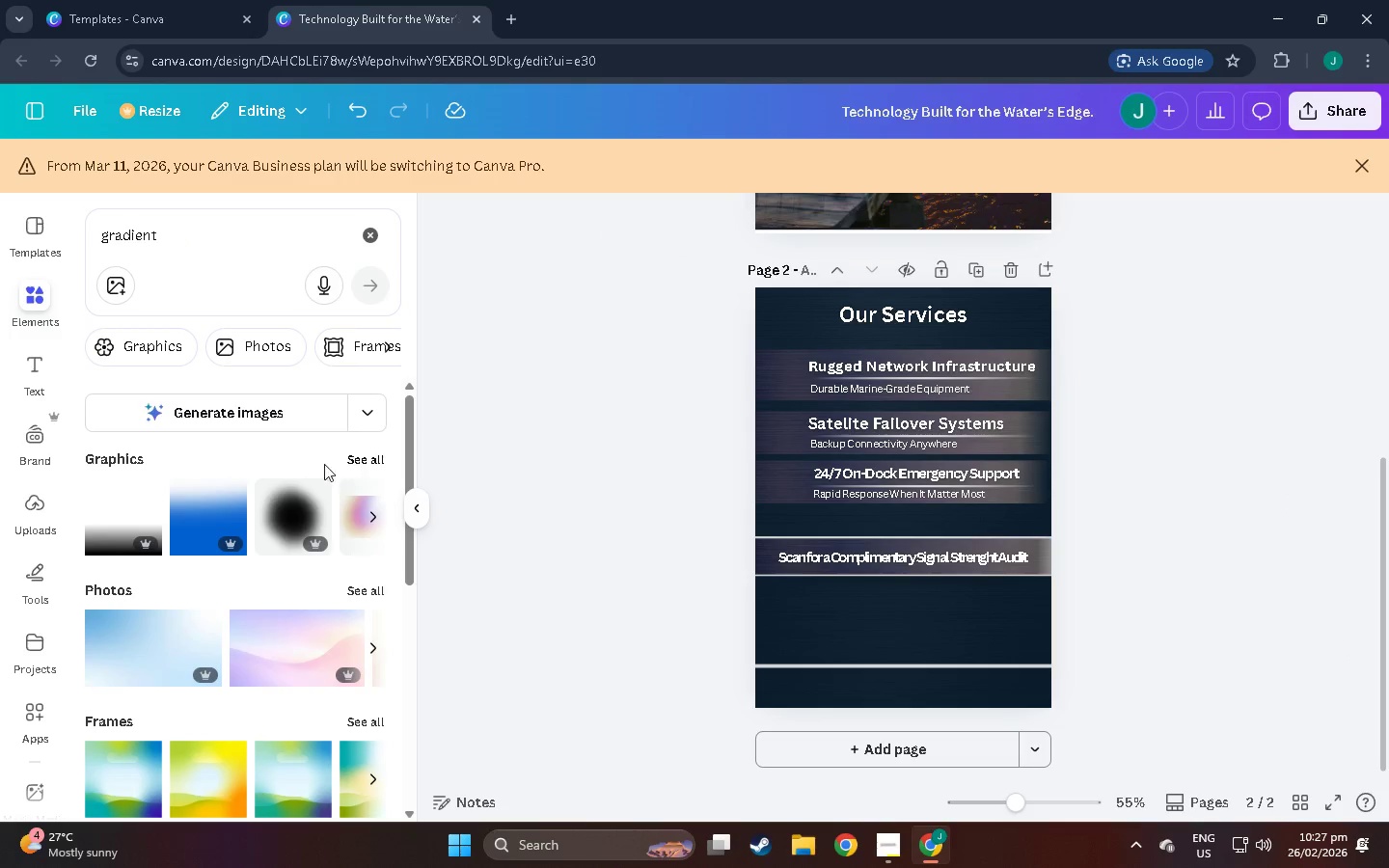 
left_click([96, 520])
 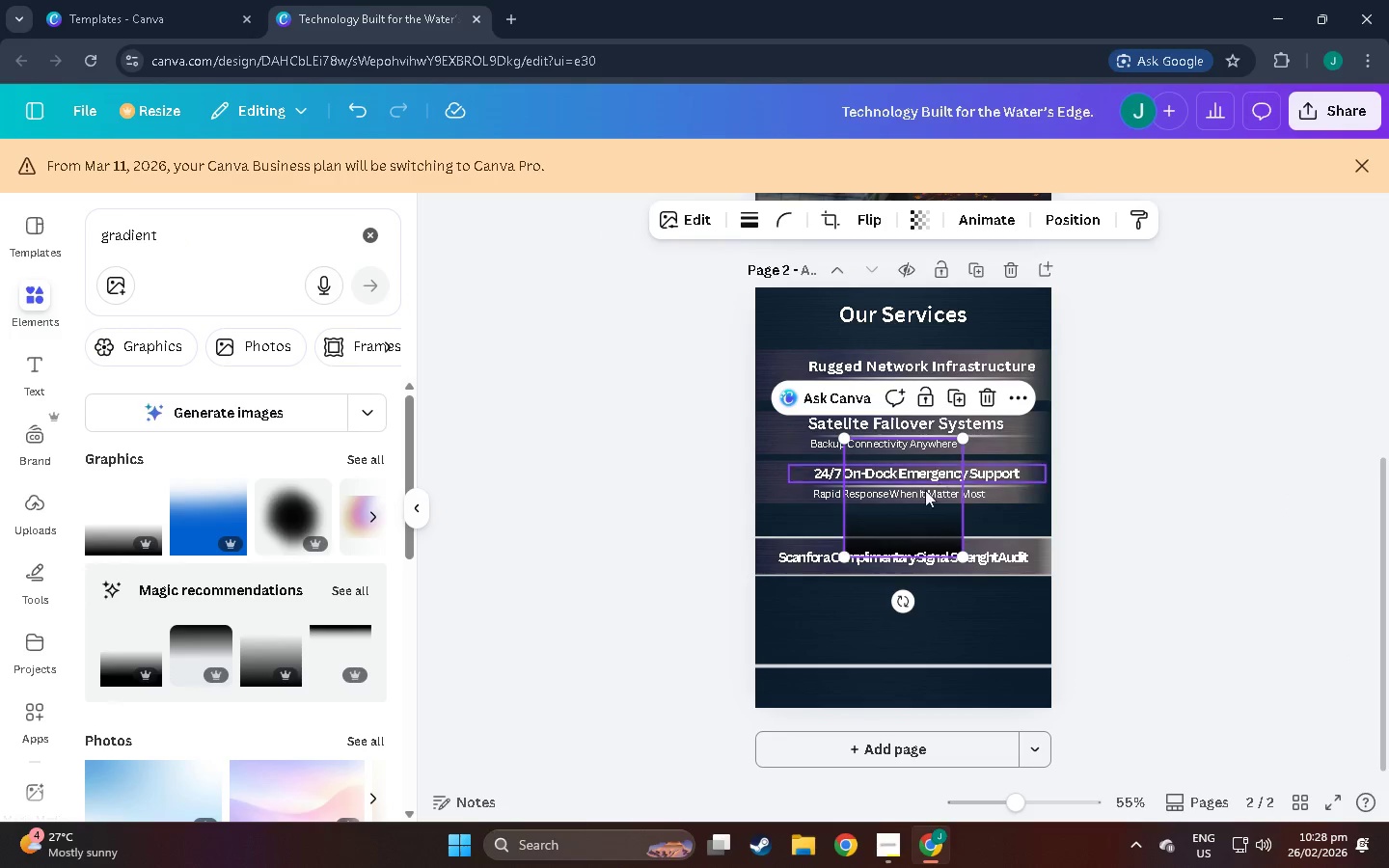 
left_click_drag(start_coordinate=[913, 507], to_coordinate=[819, 285])
 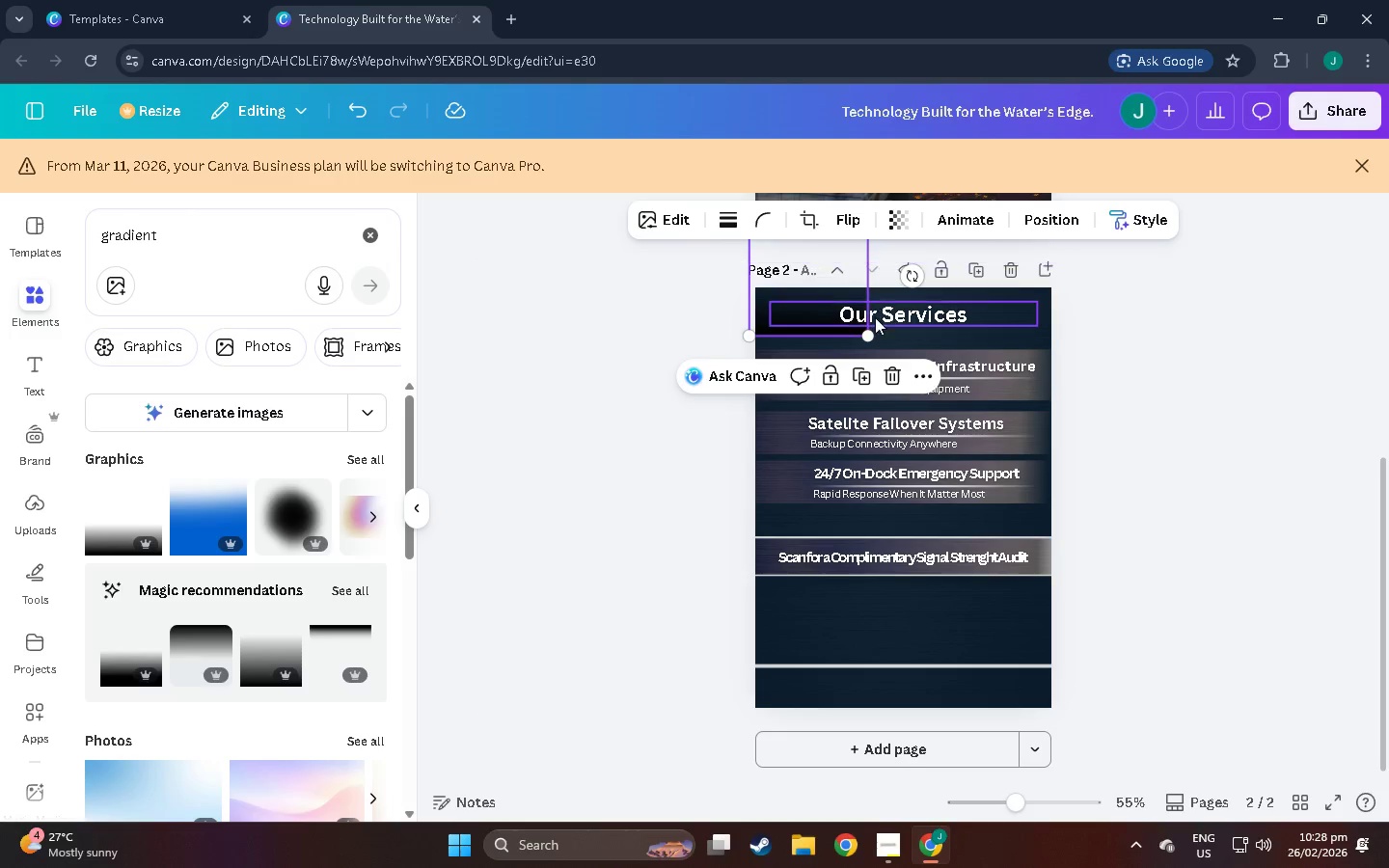 
left_click_drag(start_coordinate=[868, 331], to_coordinate=[1241, 402])
 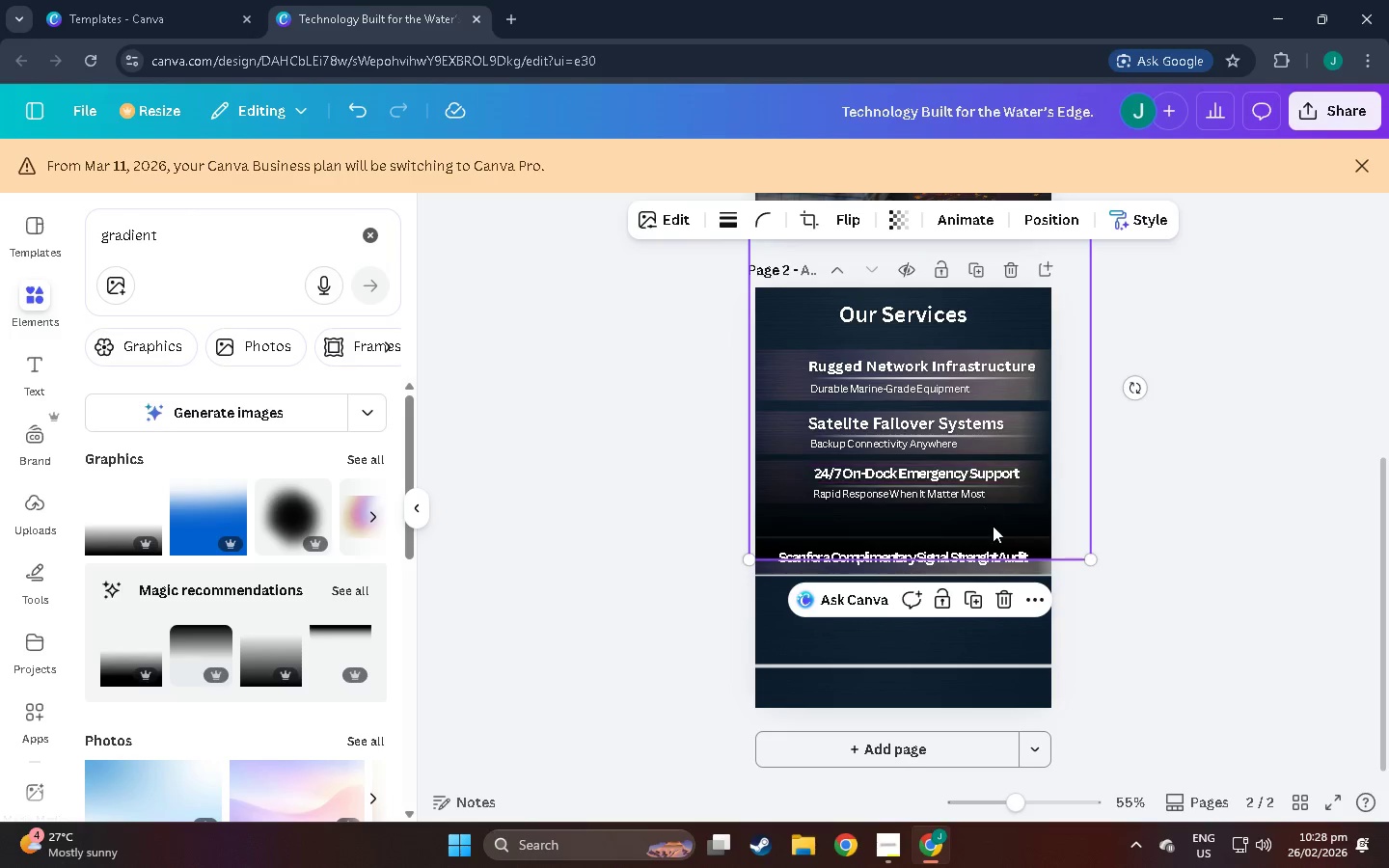 
left_click_drag(start_coordinate=[993, 526], to_coordinate=[955, 298])
 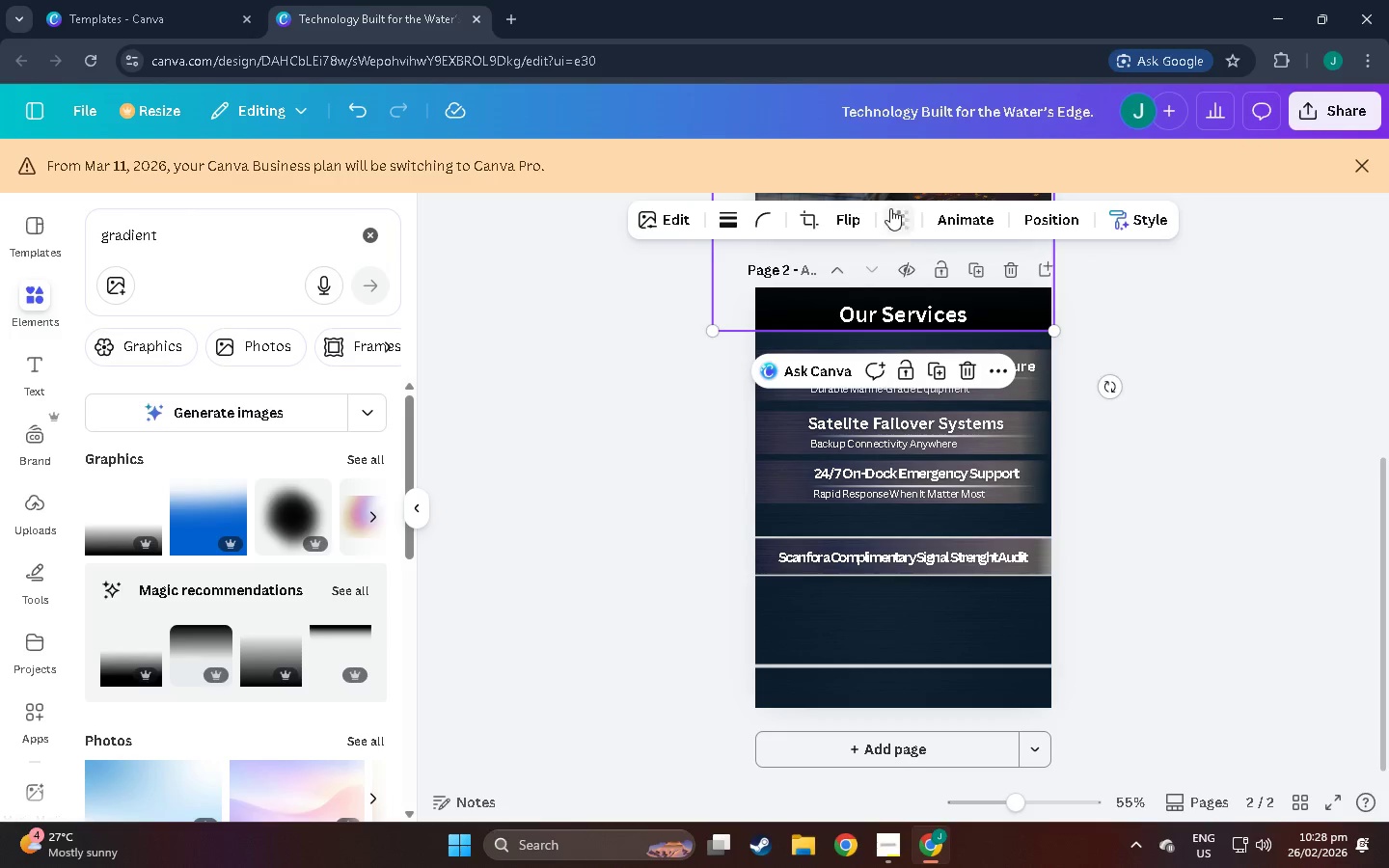 
left_click([888, 208])
 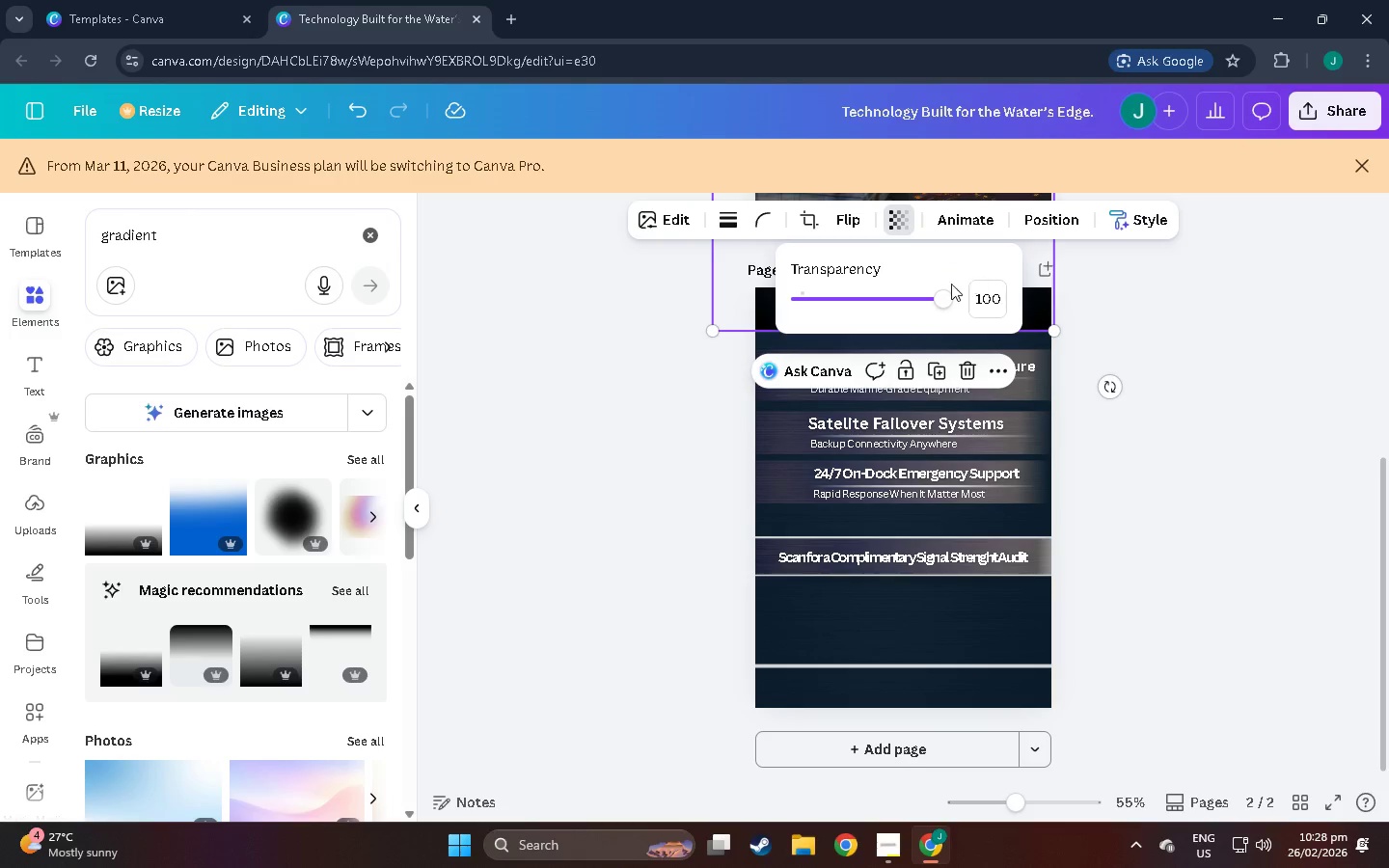 
left_click_drag(start_coordinate=[937, 287], to_coordinate=[834, 304])
 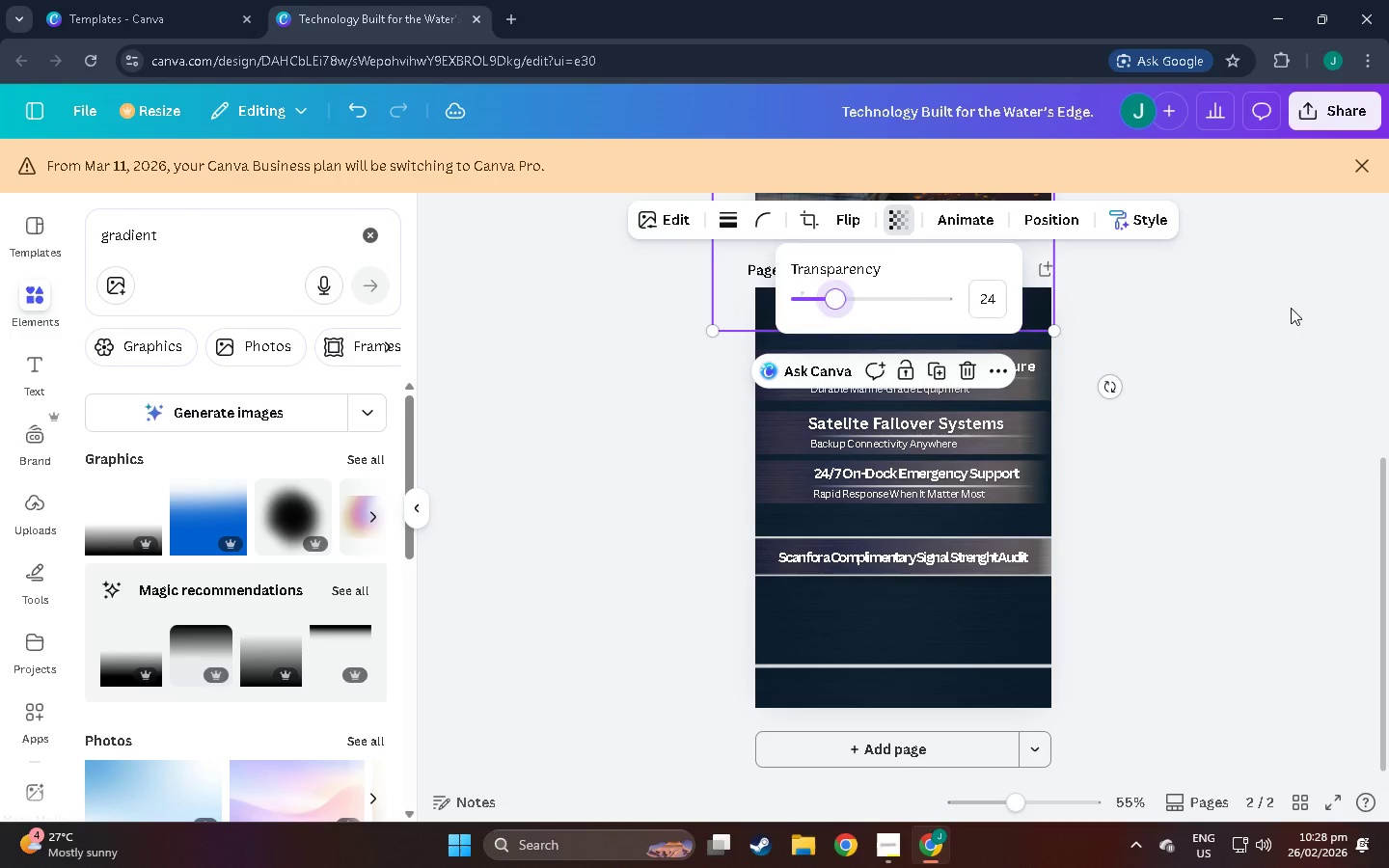 
left_click([1292, 308])
 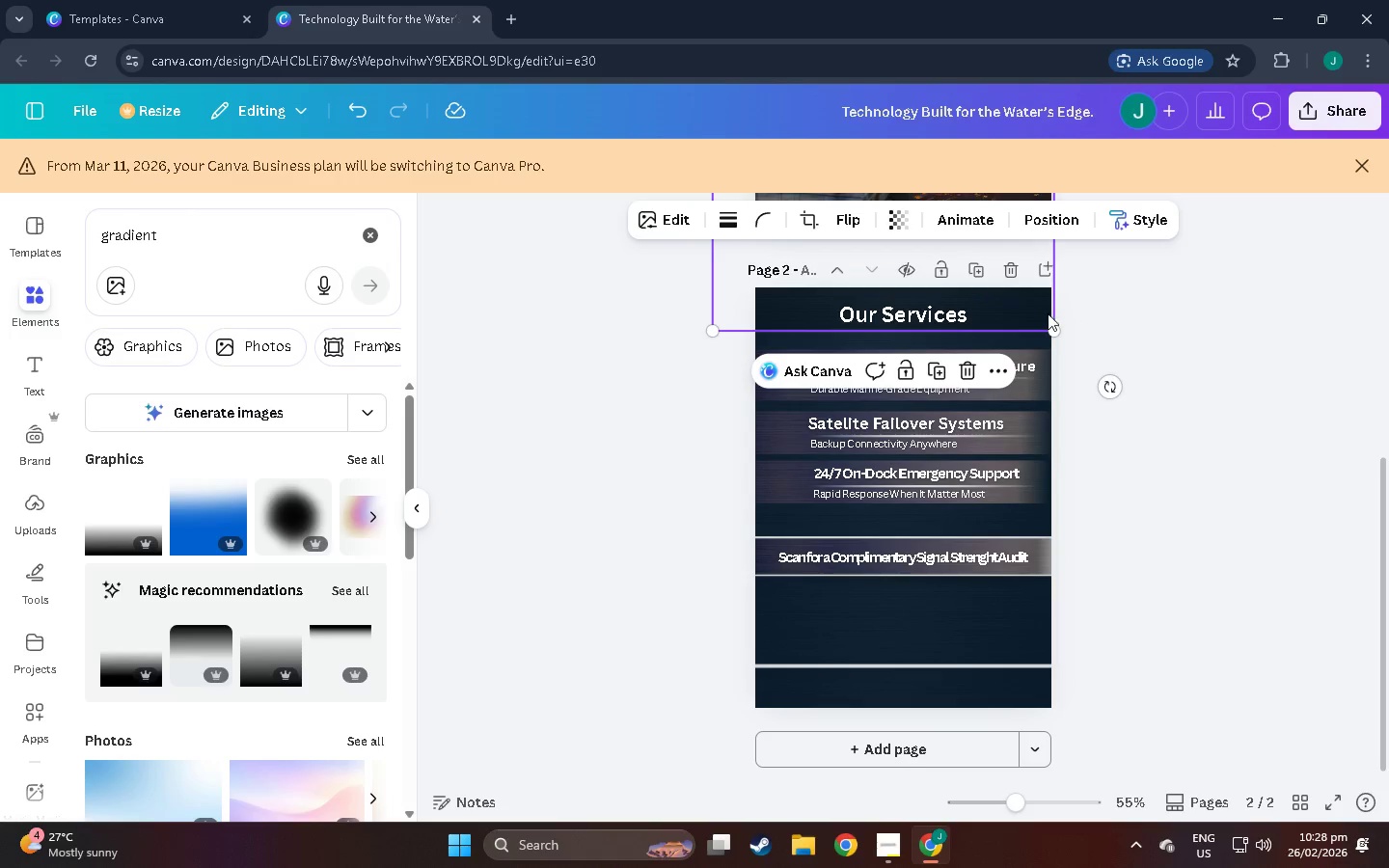 
left_click_drag(start_coordinate=[1043, 313], to_coordinate=[1049, 312])
 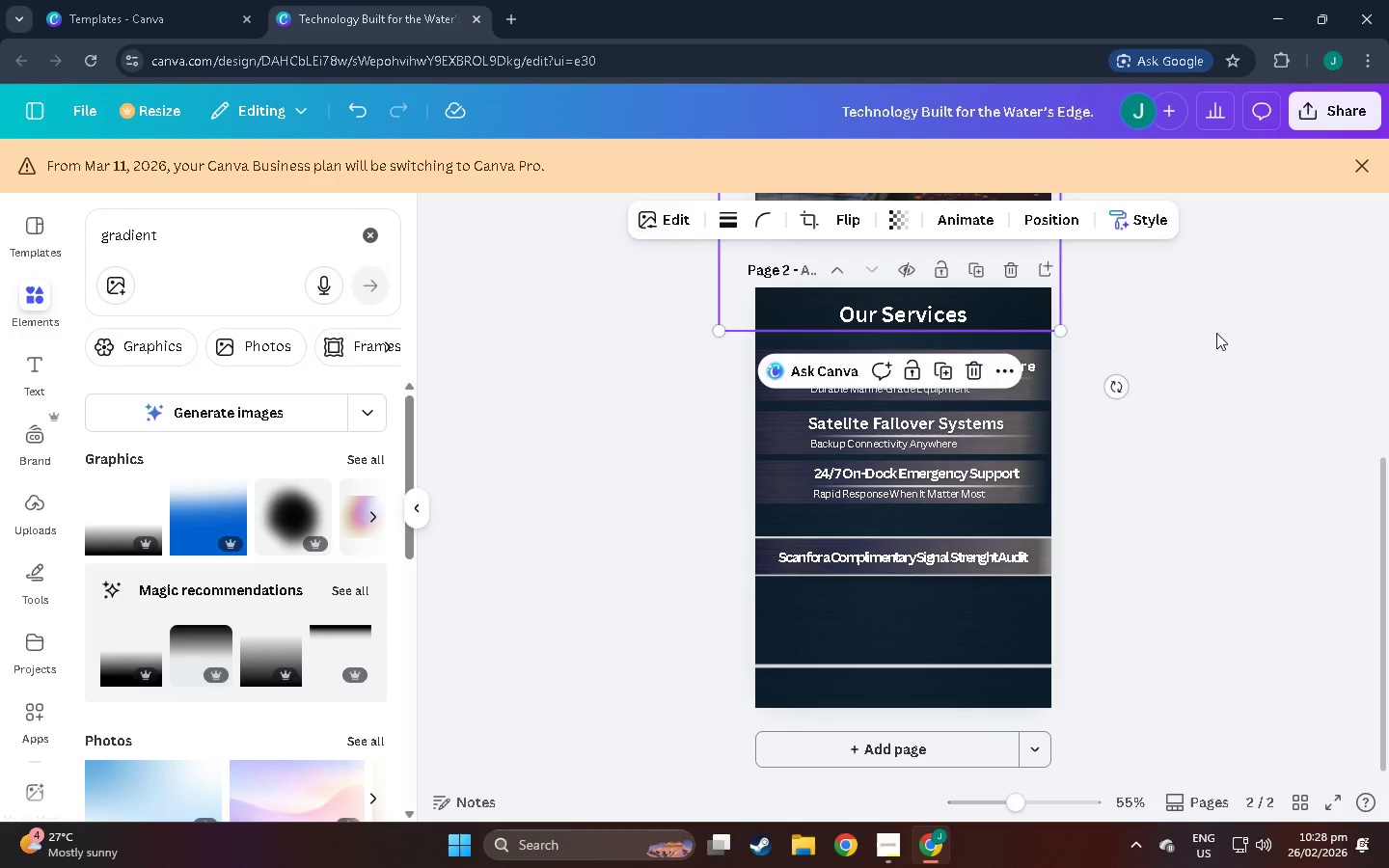 
left_click([1230, 333])
 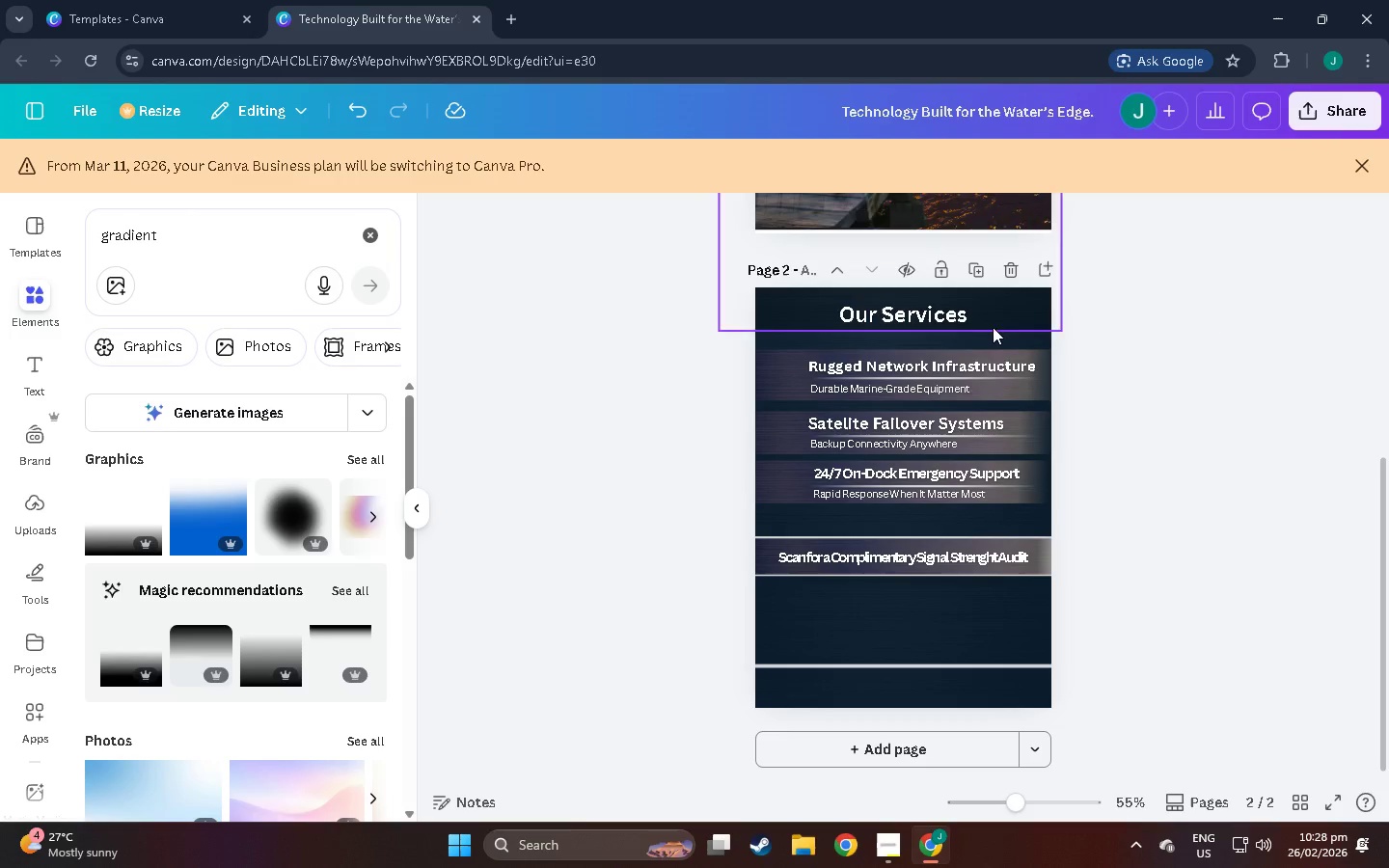 
left_click([995, 318])
 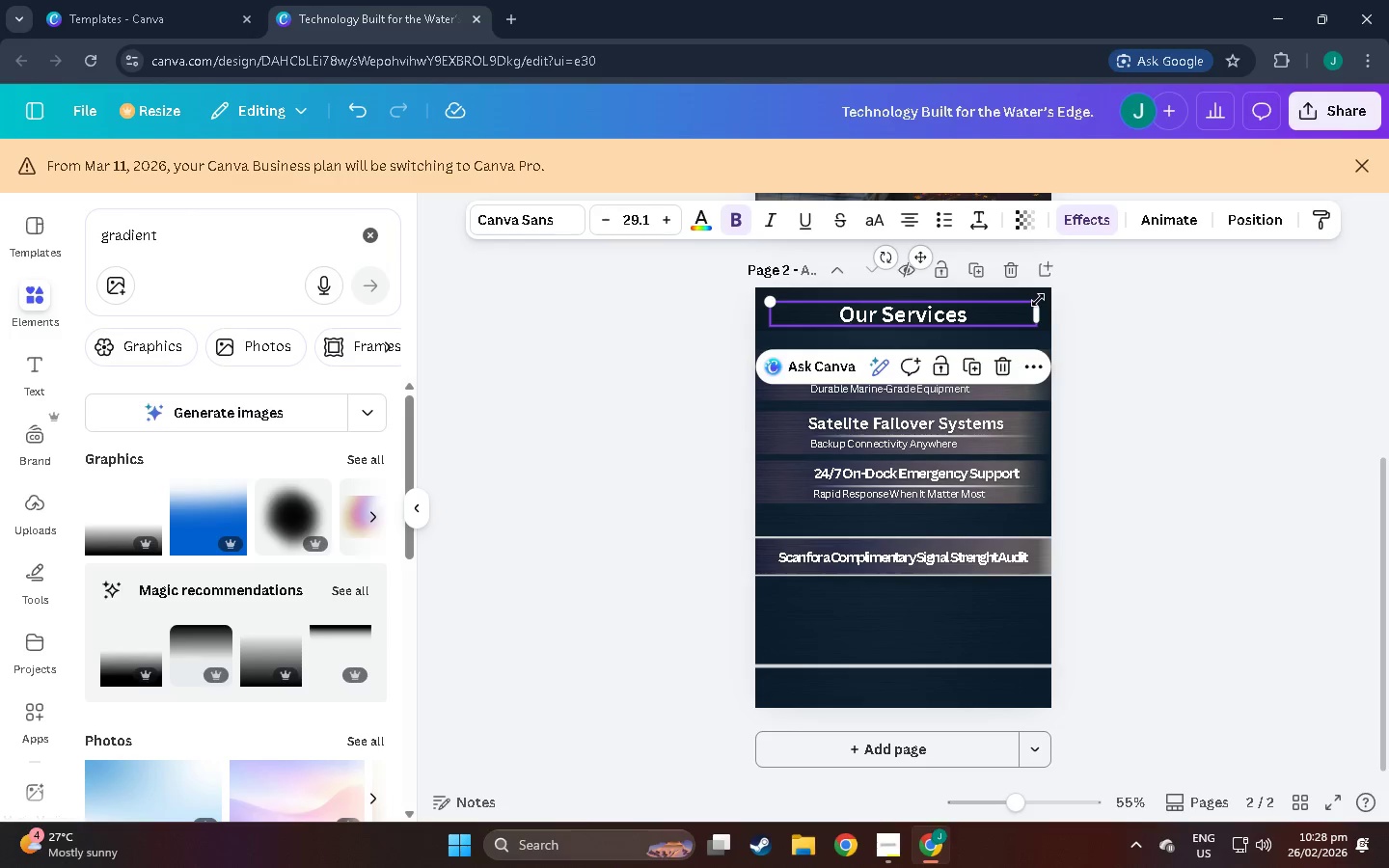 
double_click([1049, 300])
 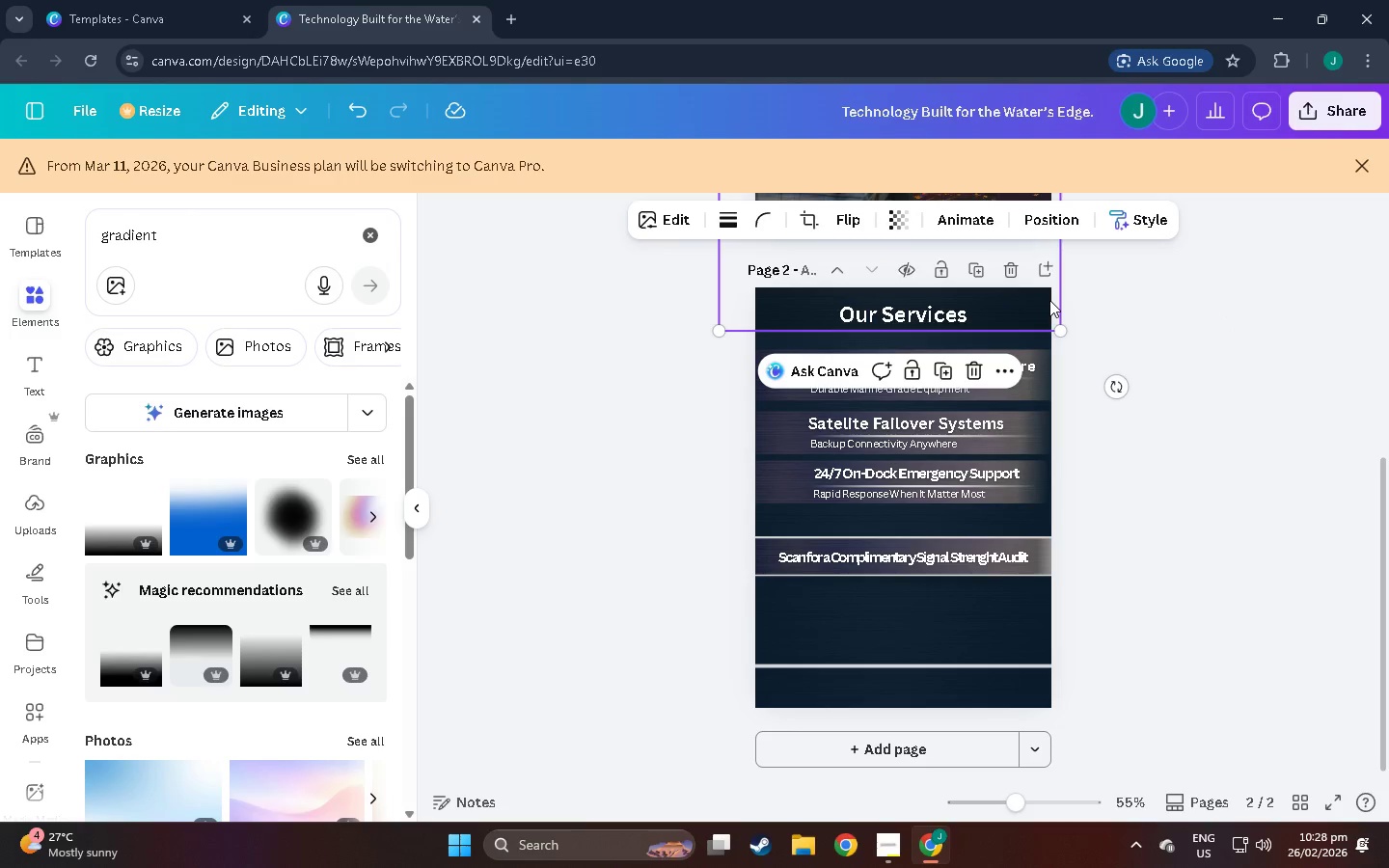 
key(Control+Z)
 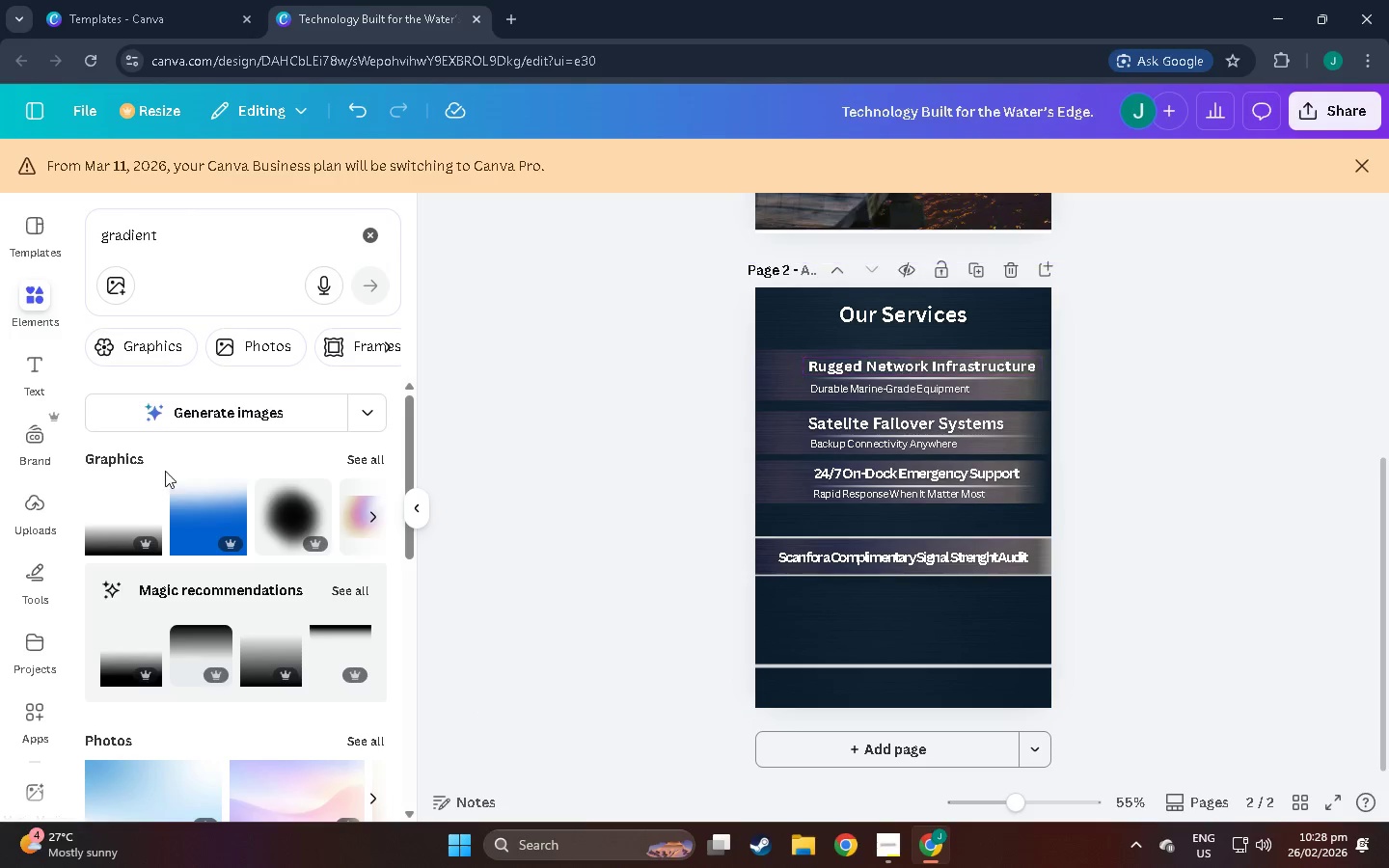 
scroll: coordinate [199, 514], scroll_direction: down, amount: 3.0
 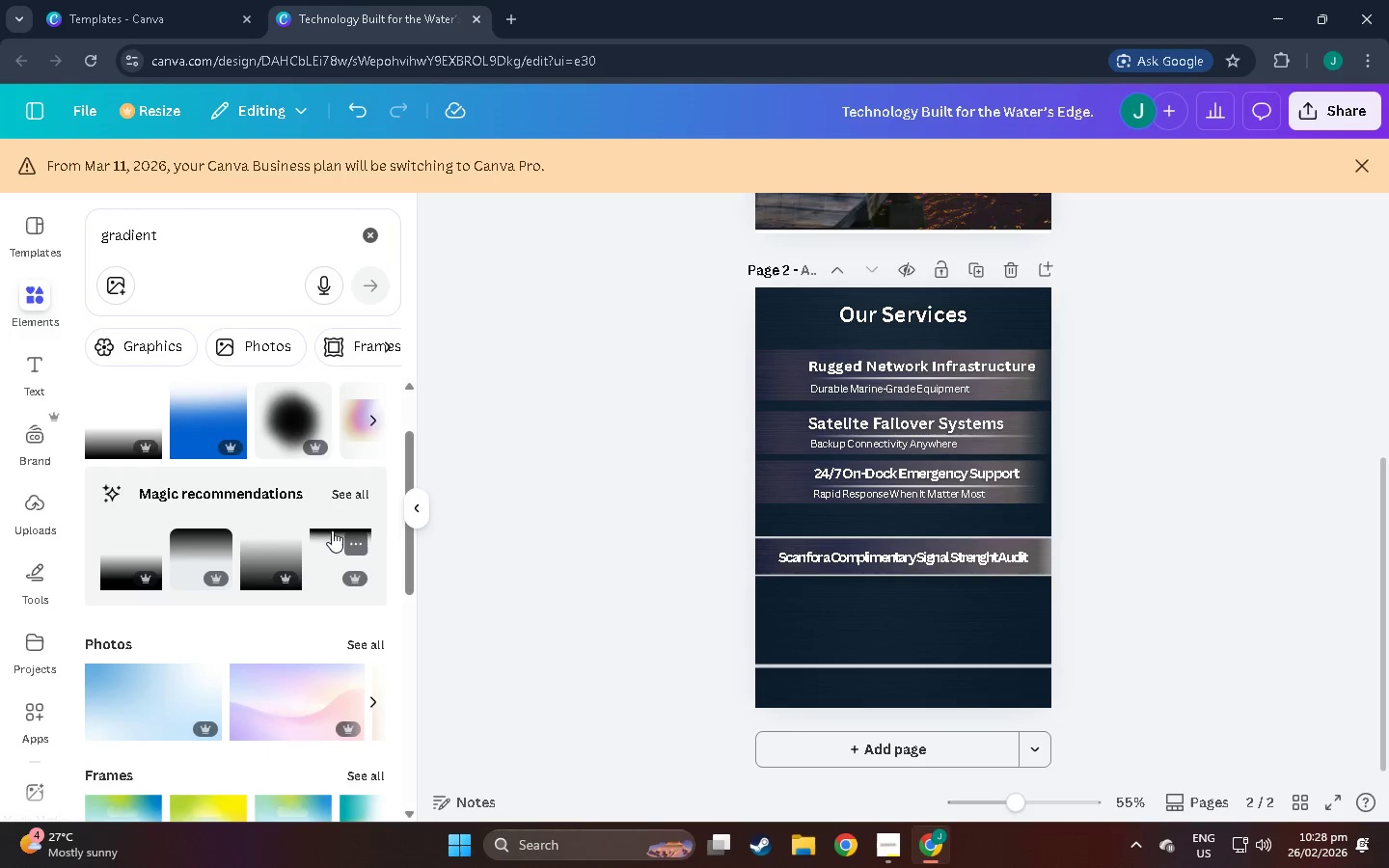 
left_click([332, 532])
 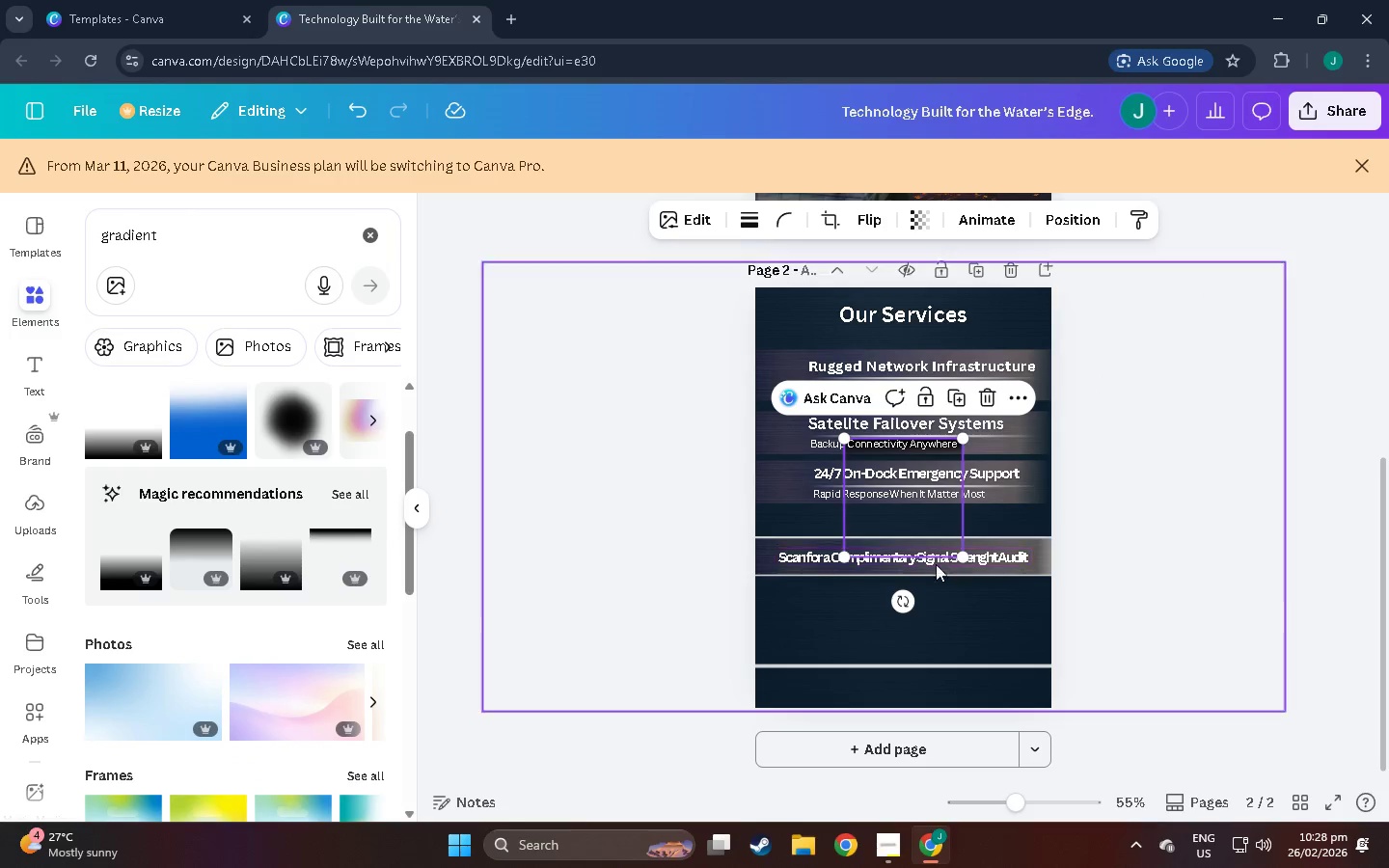 
left_click_drag(start_coordinate=[889, 498], to_coordinate=[798, 381])
 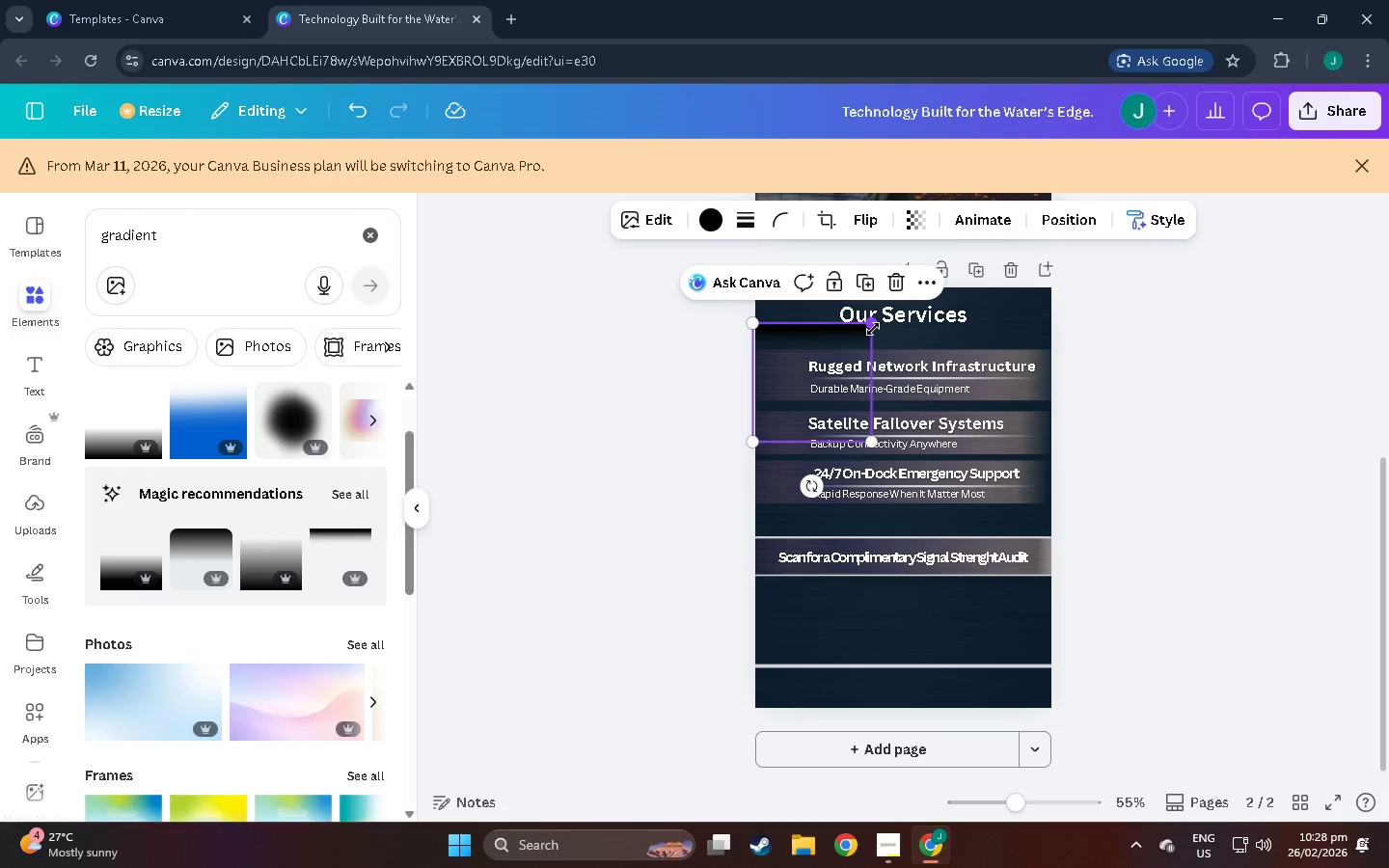 
left_click_drag(start_coordinate=[873, 326], to_coordinate=[1185, 279])
 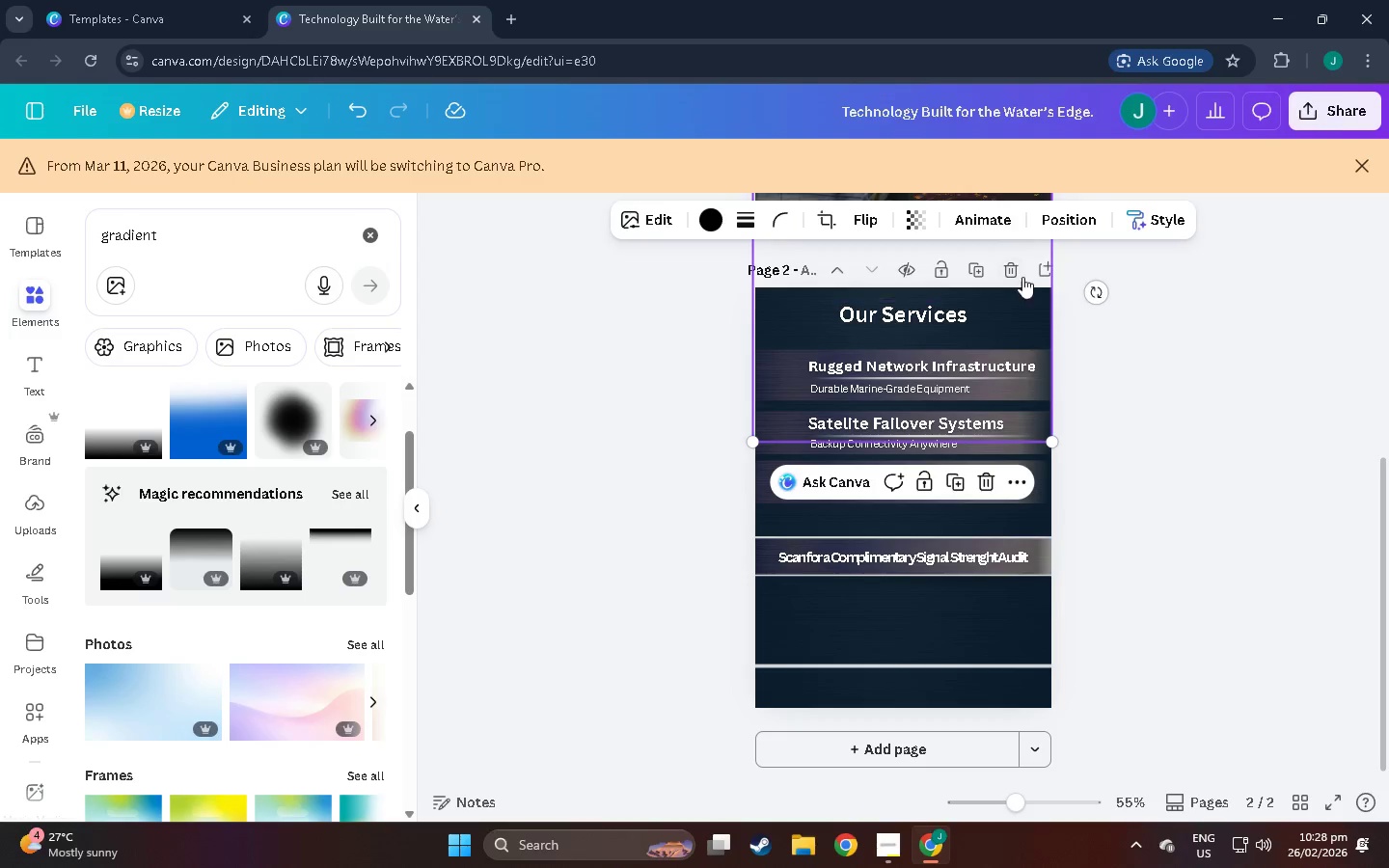 
left_click_drag(start_coordinate=[1022, 277], to_coordinate=[1033, 522])
 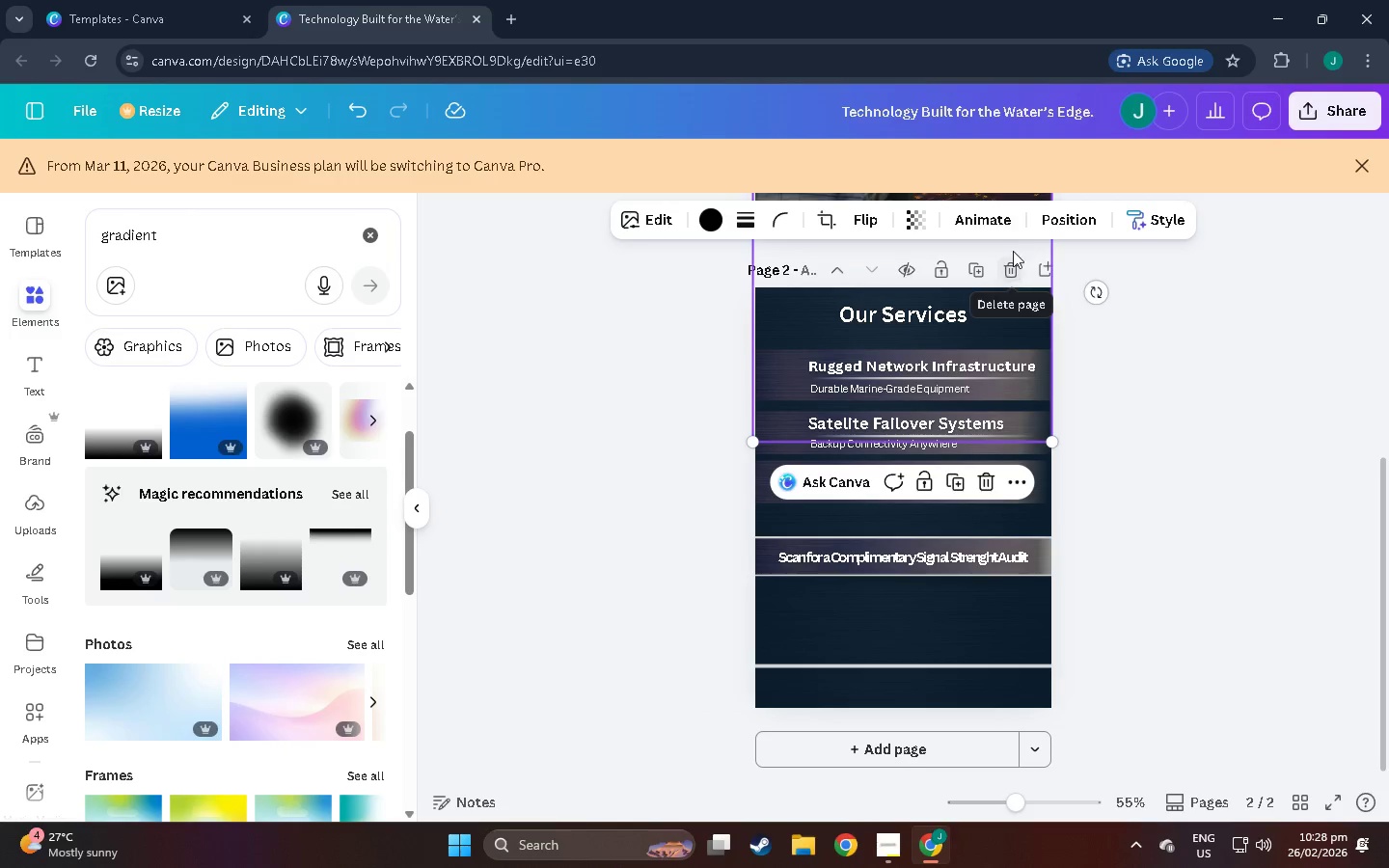 
left_click_drag(start_coordinate=[1014, 245], to_coordinate=[1014, 427])
 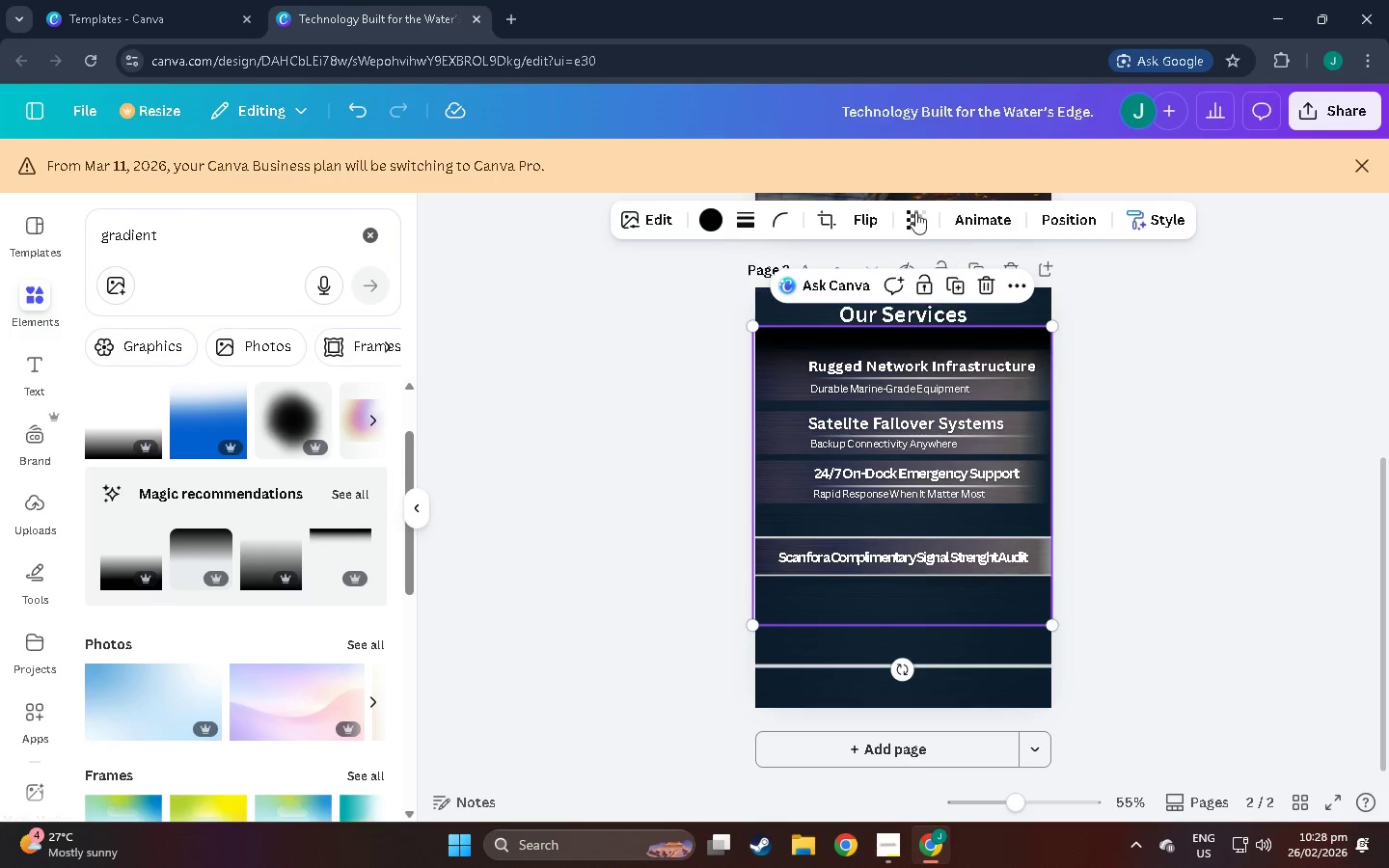 
left_click([915, 217])
 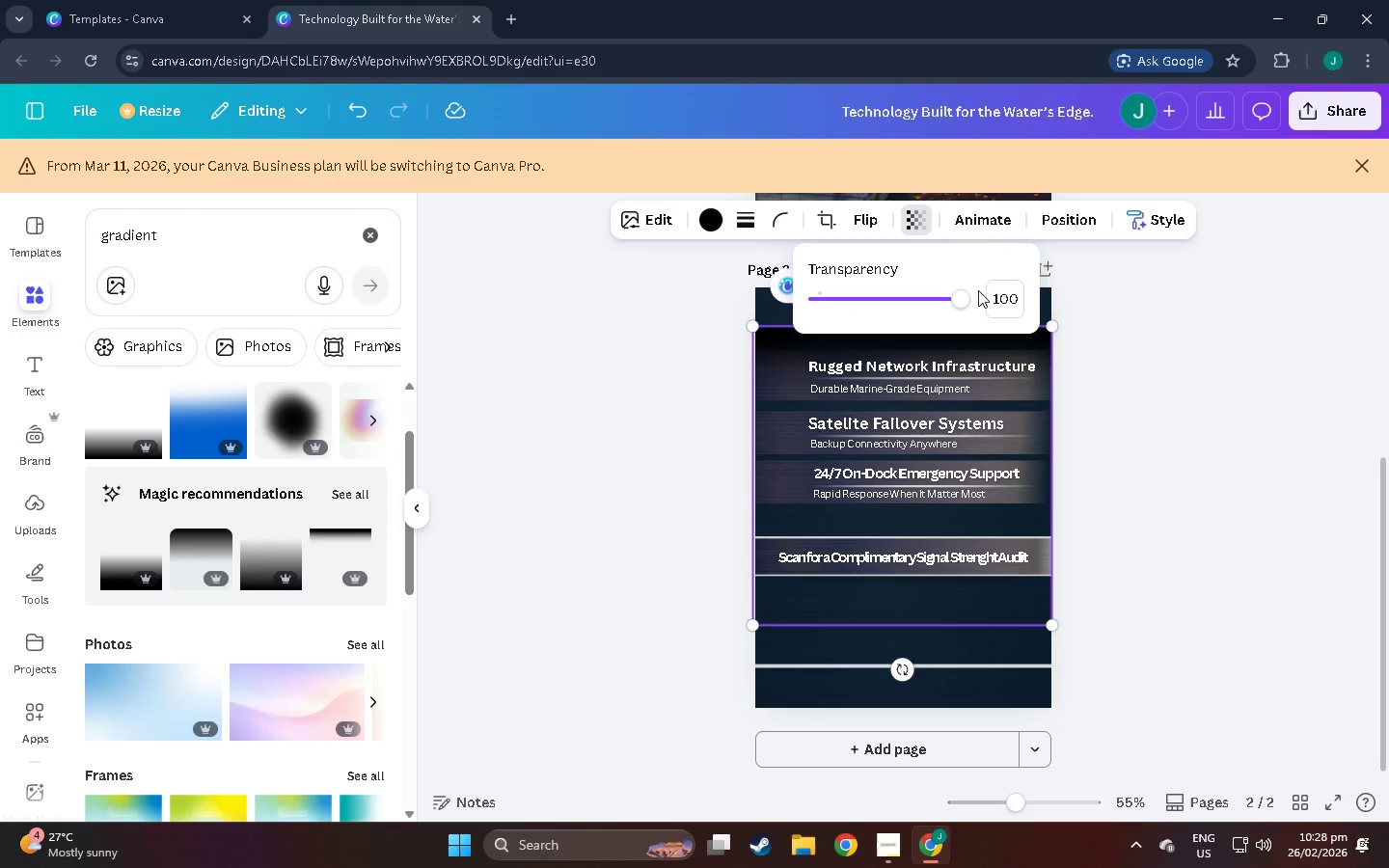 
left_click_drag(start_coordinate=[956, 299], to_coordinate=[847, 311])
 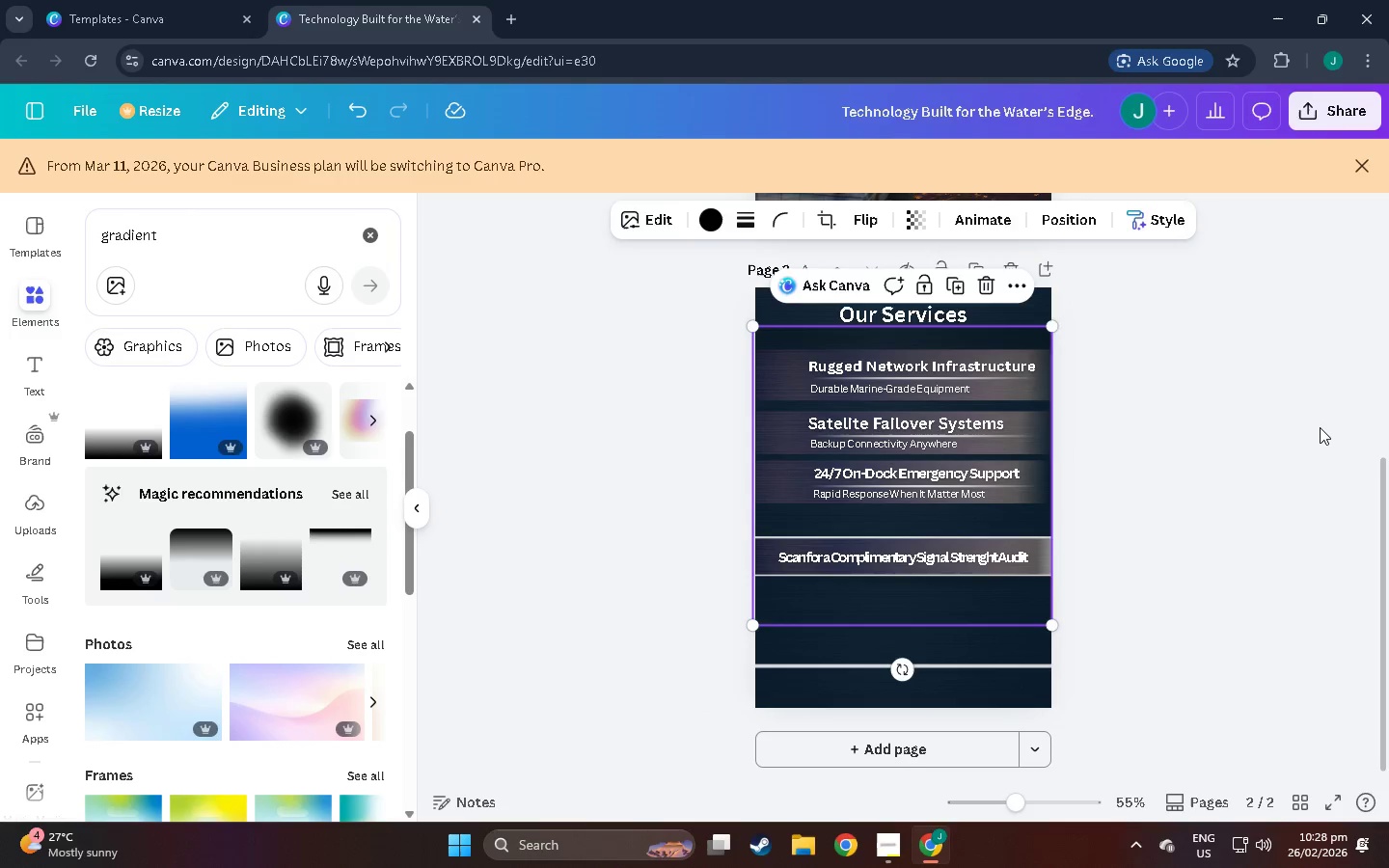 
double_click([1299, 424])
 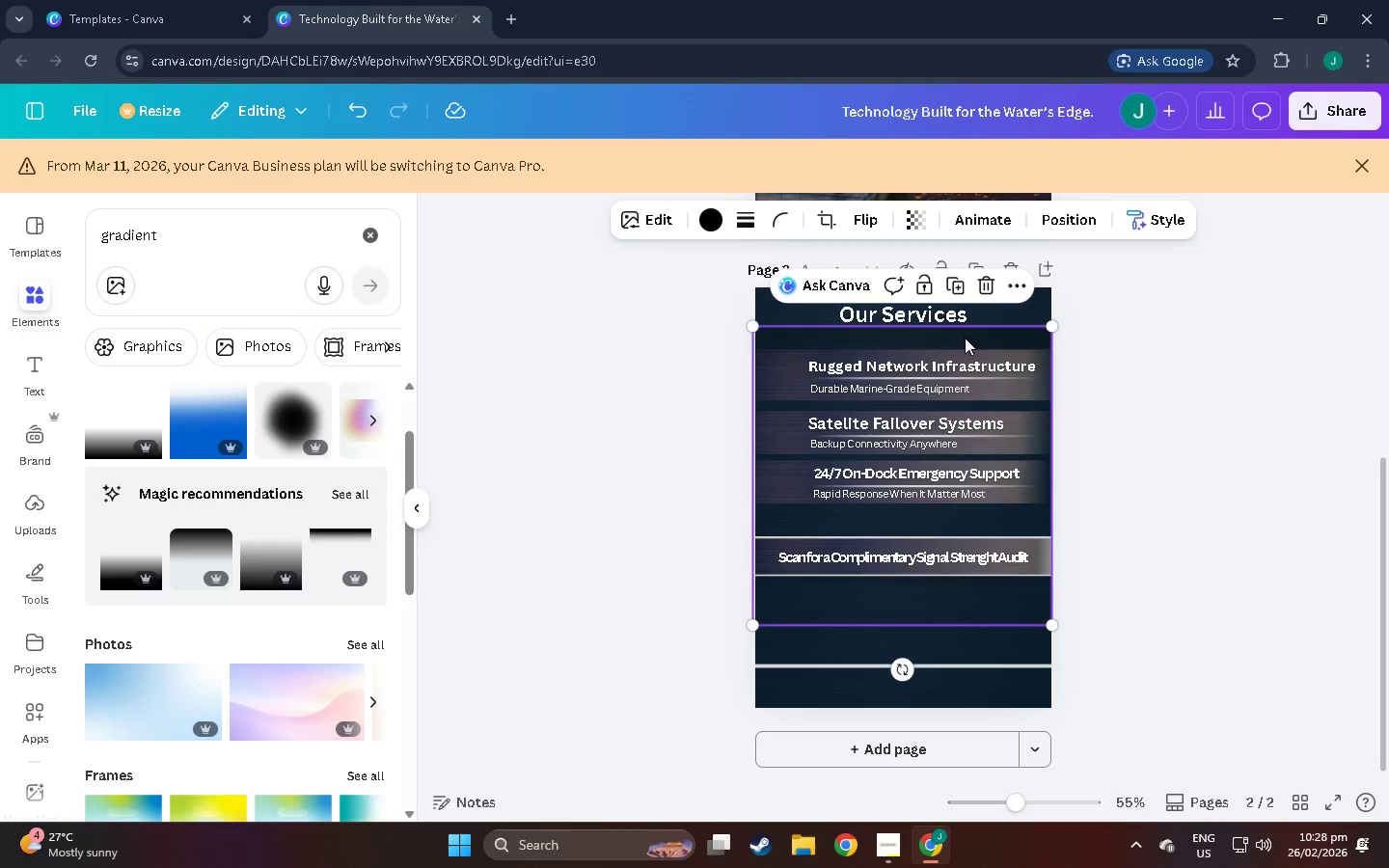 
left_click([981, 289])
 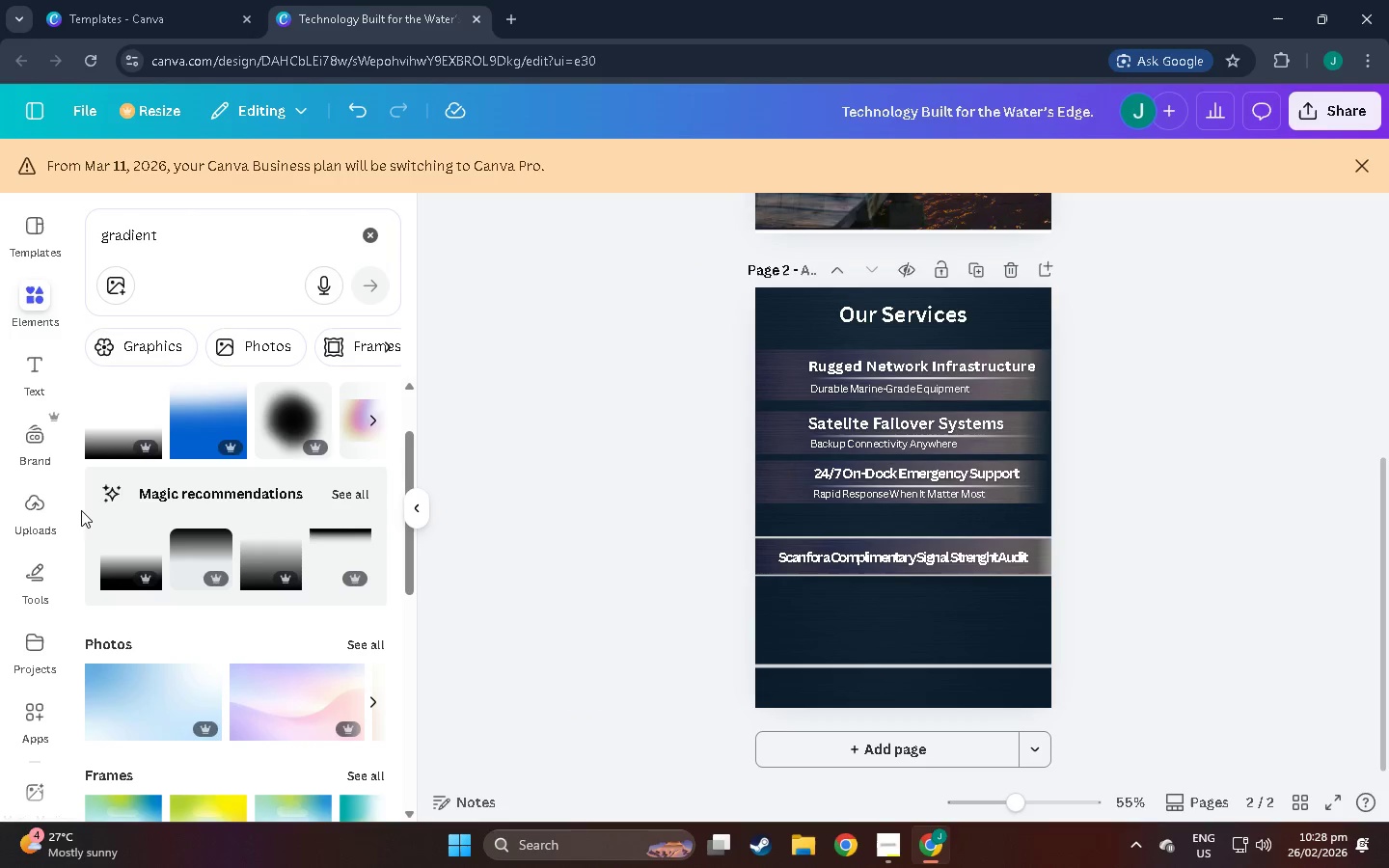 
scroll: coordinate [113, 475], scroll_direction: down, amount: 3.0
 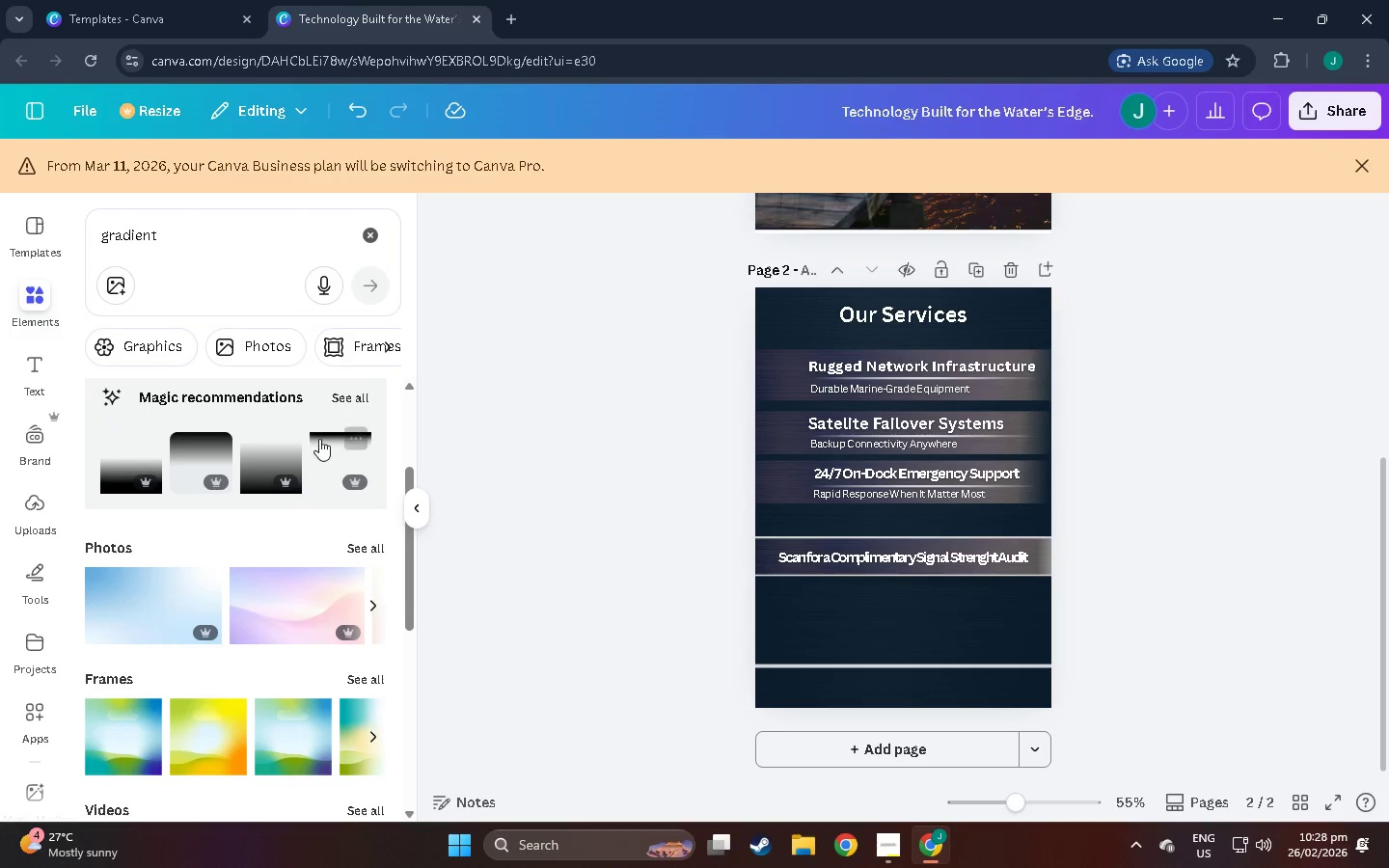 
left_click([325, 439])
 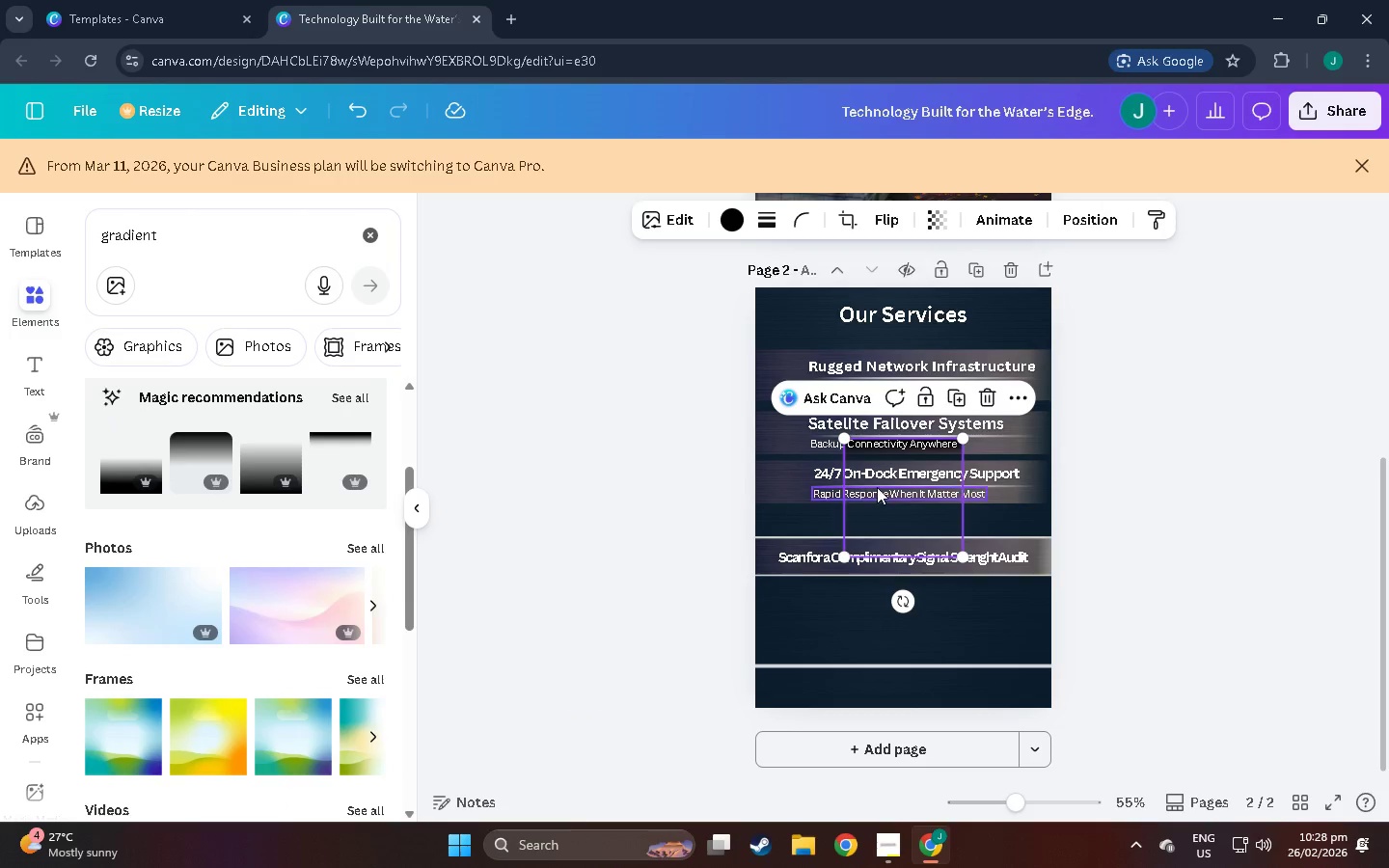 
left_click_drag(start_coordinate=[877, 487], to_coordinate=[784, 372])
 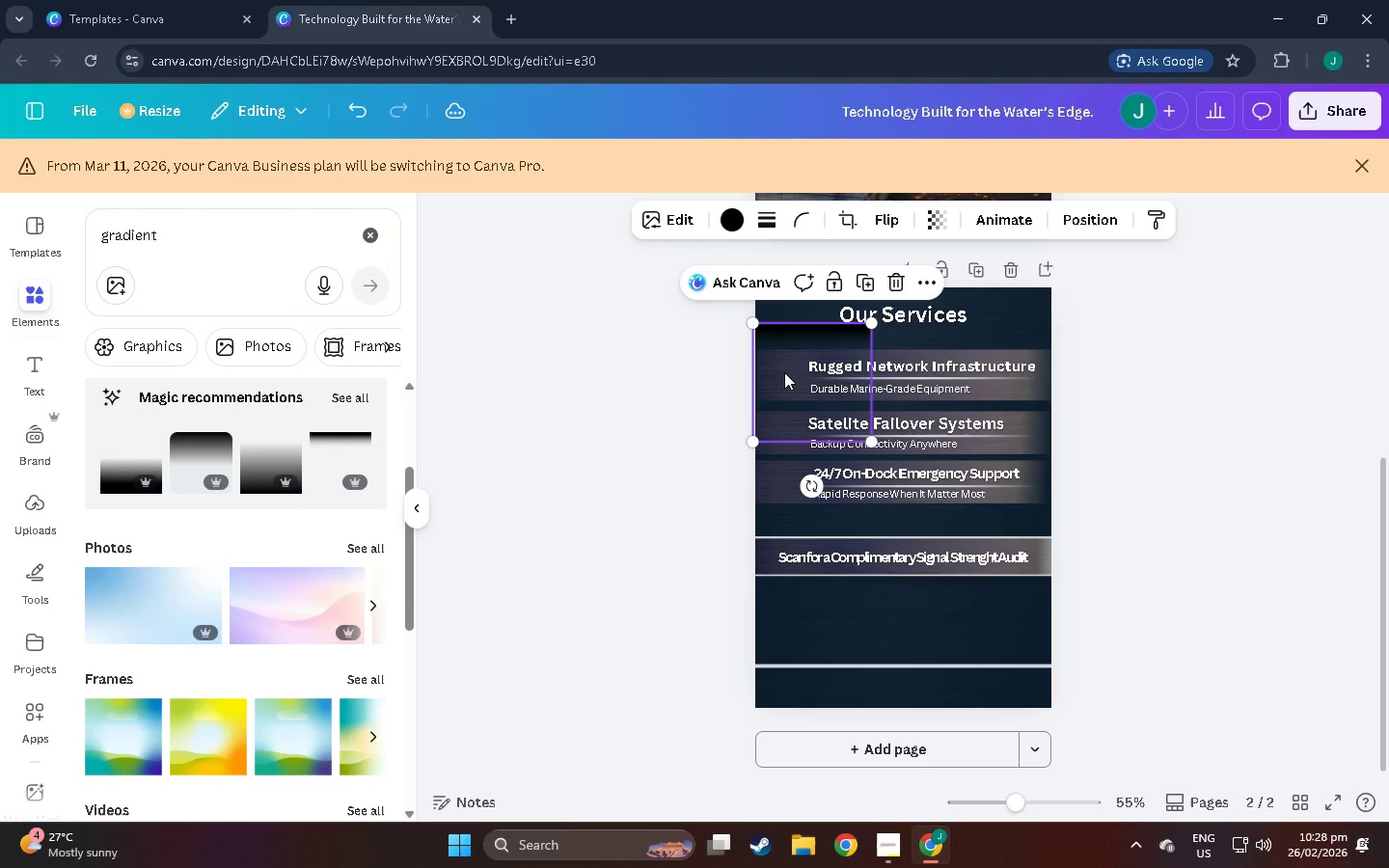 
key(Control+C)
 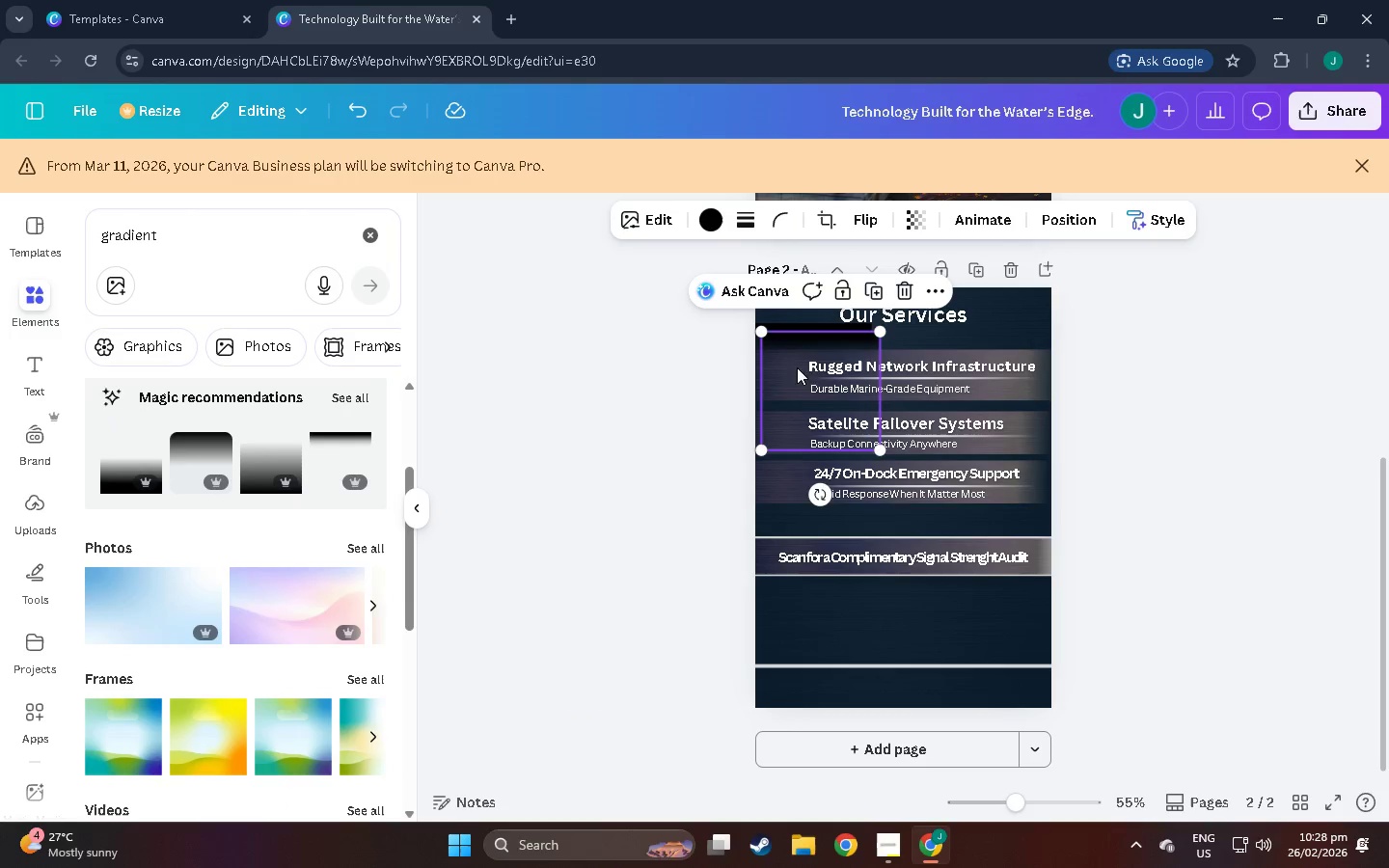 
key(Control+V)
 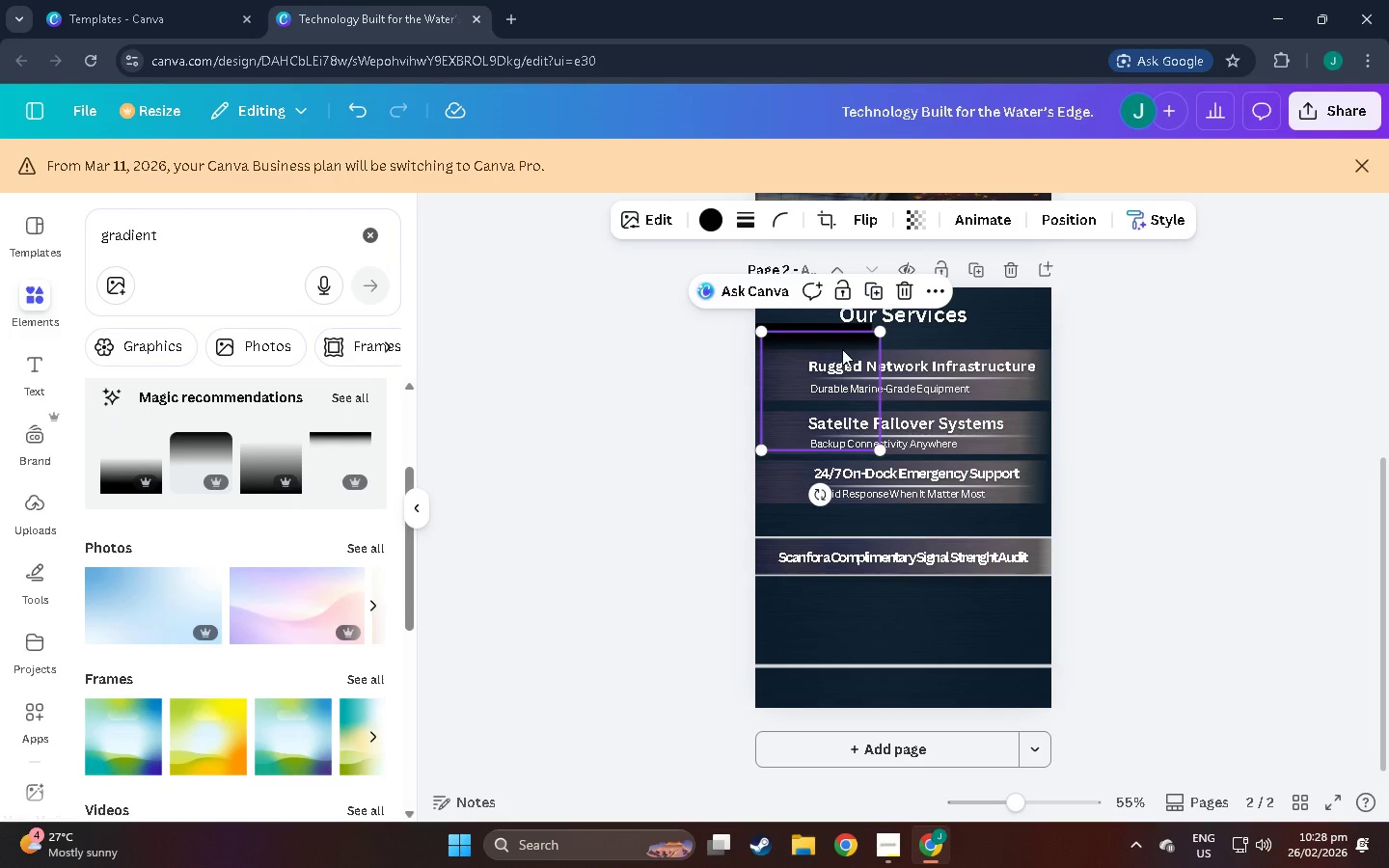 
left_click_drag(start_coordinate=[843, 349], to_coordinate=[949, 340])
 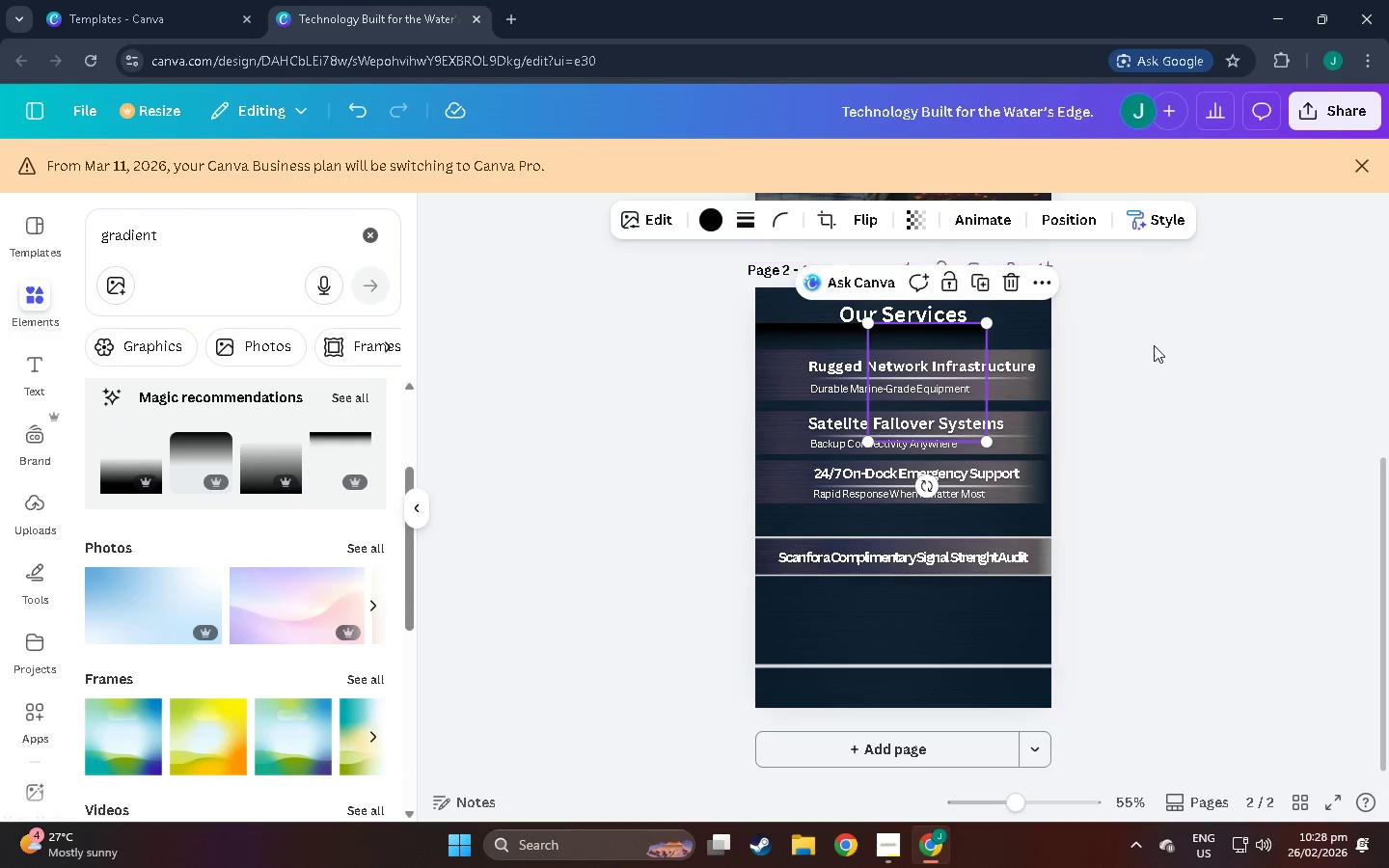 
left_click([1154, 345])
 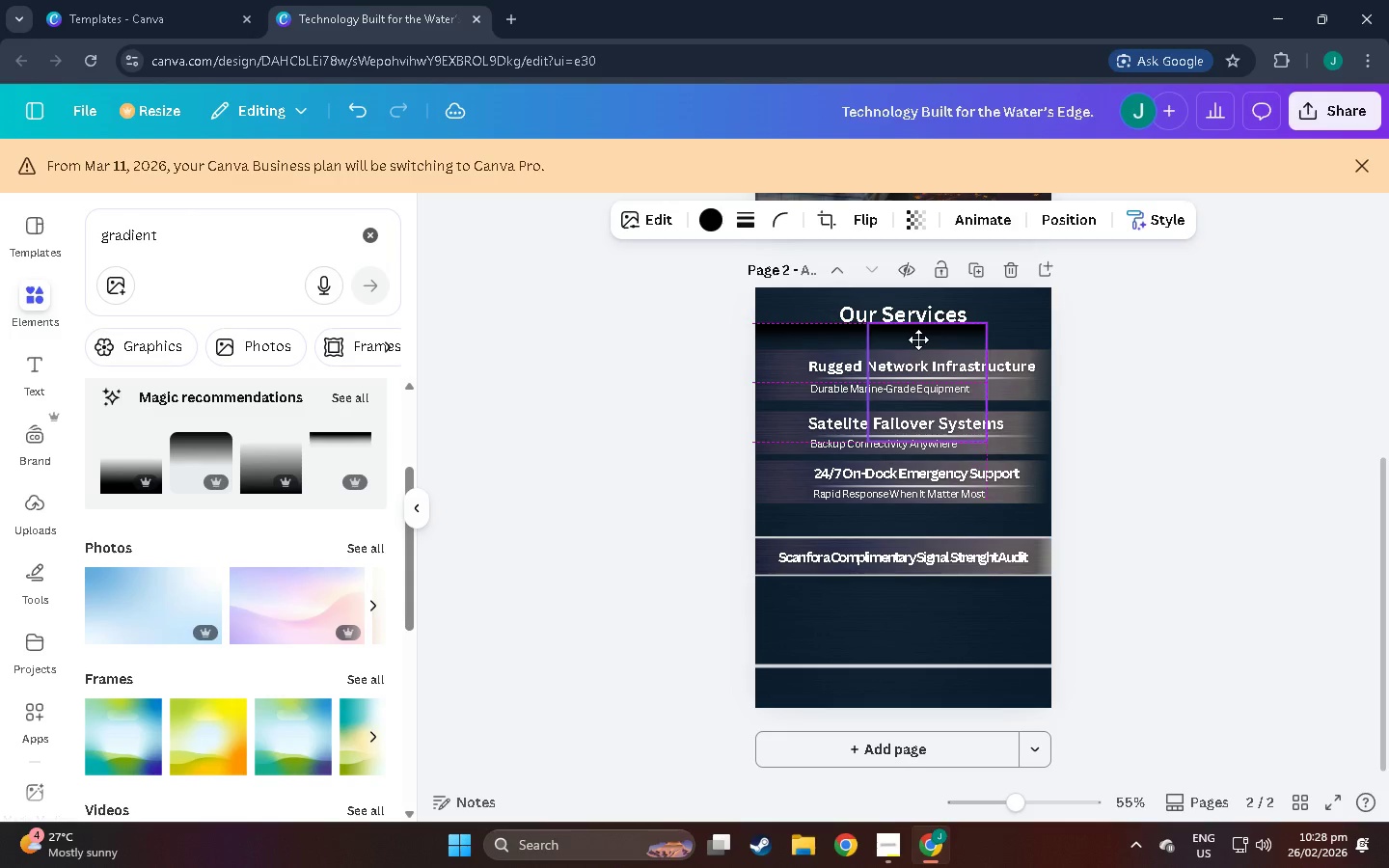 
left_click([1155, 334])
 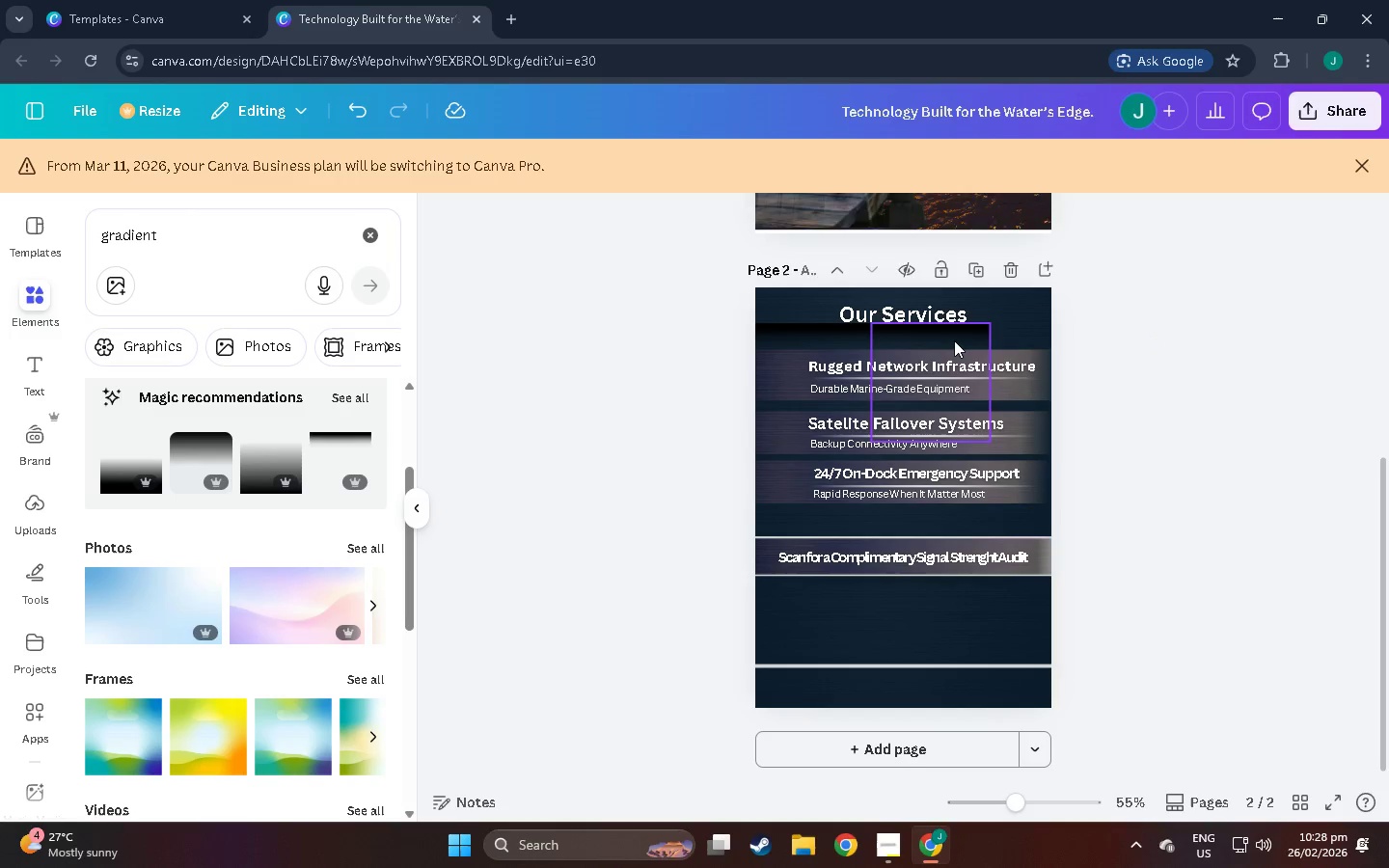 
left_click([953, 339])
 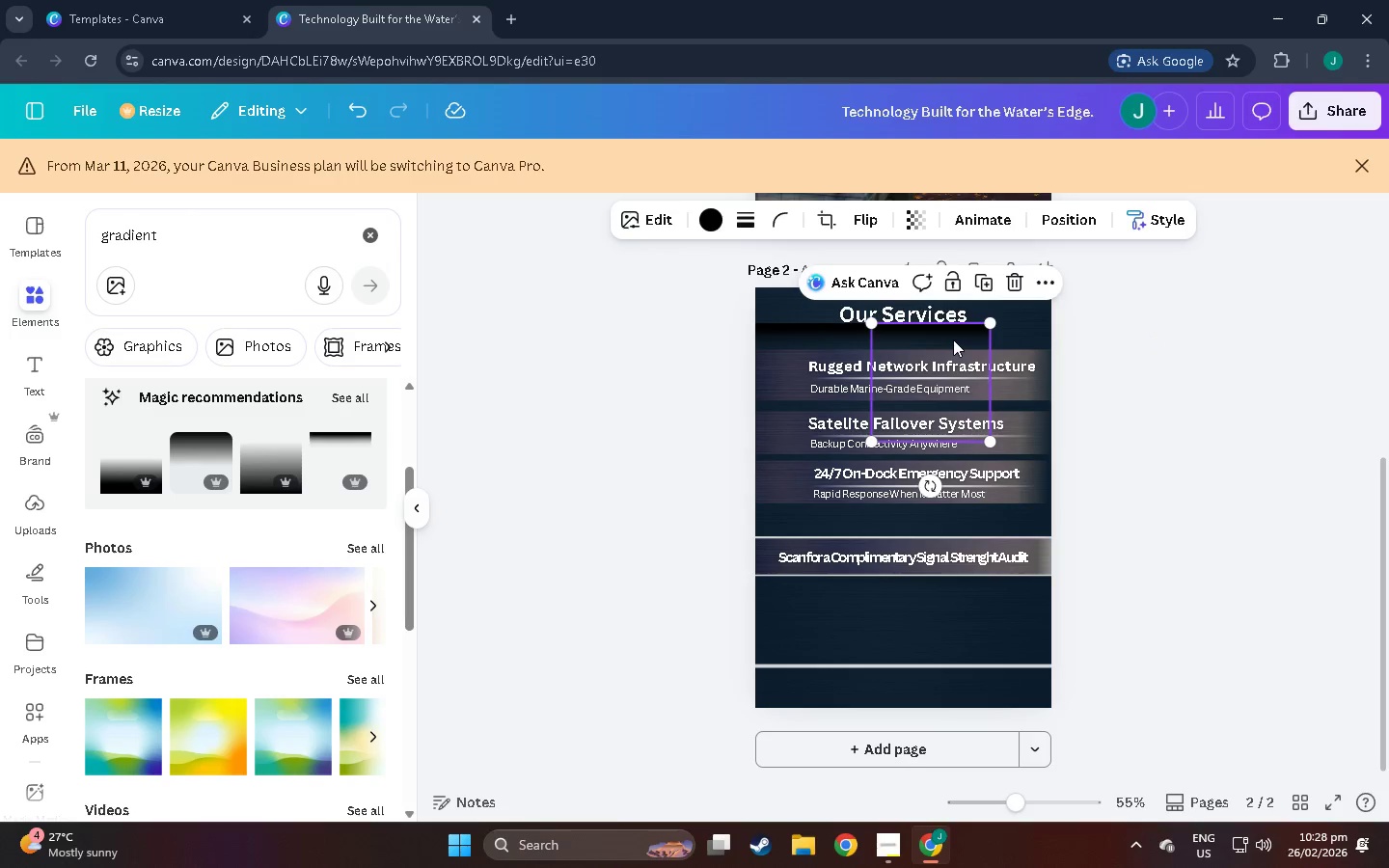 
key(Control+C)
 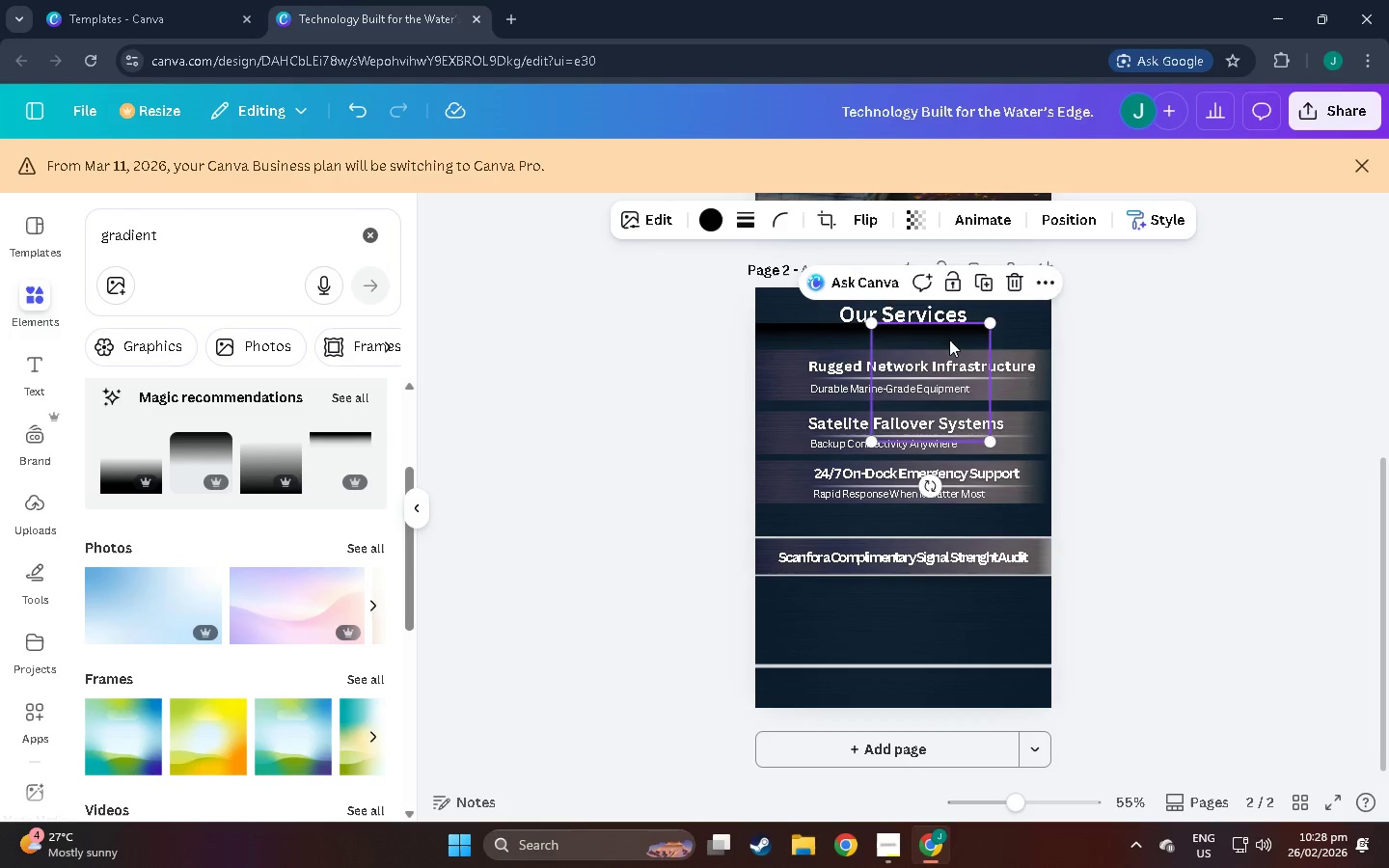 
key(Control+V)
 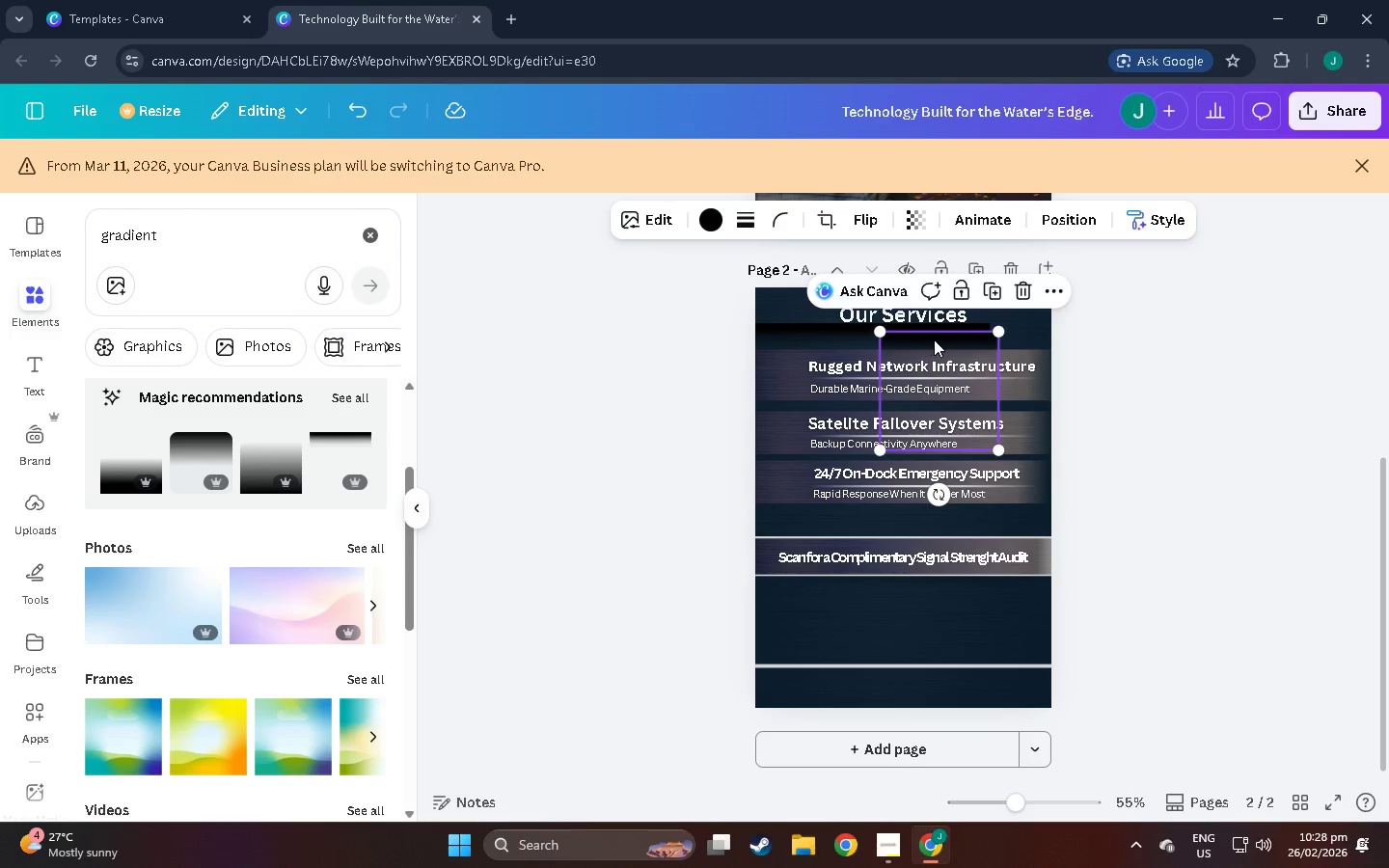 
left_click_drag(start_coordinate=[931, 339], to_coordinate=[1040, 332])
 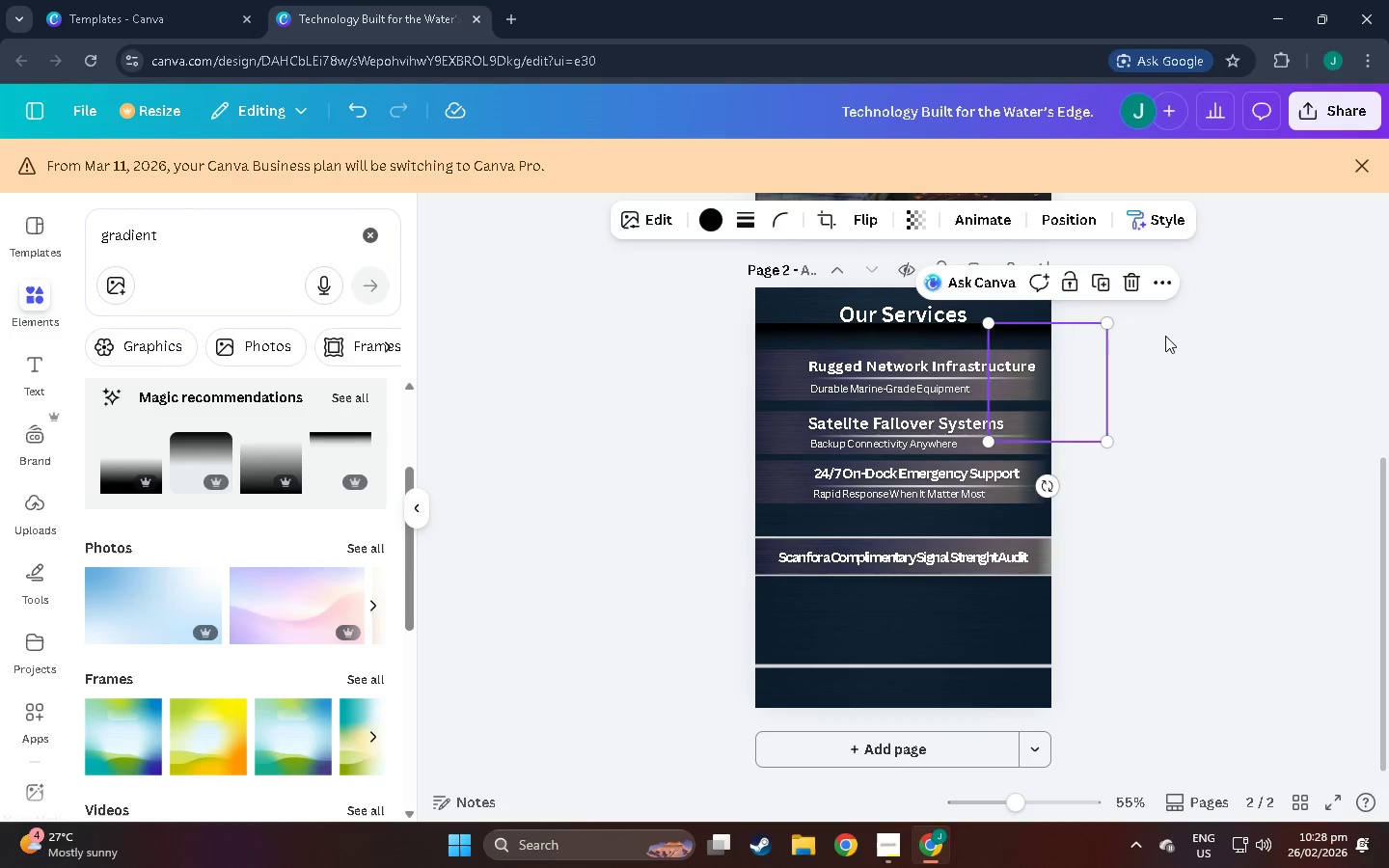 
left_click([1165, 336])
 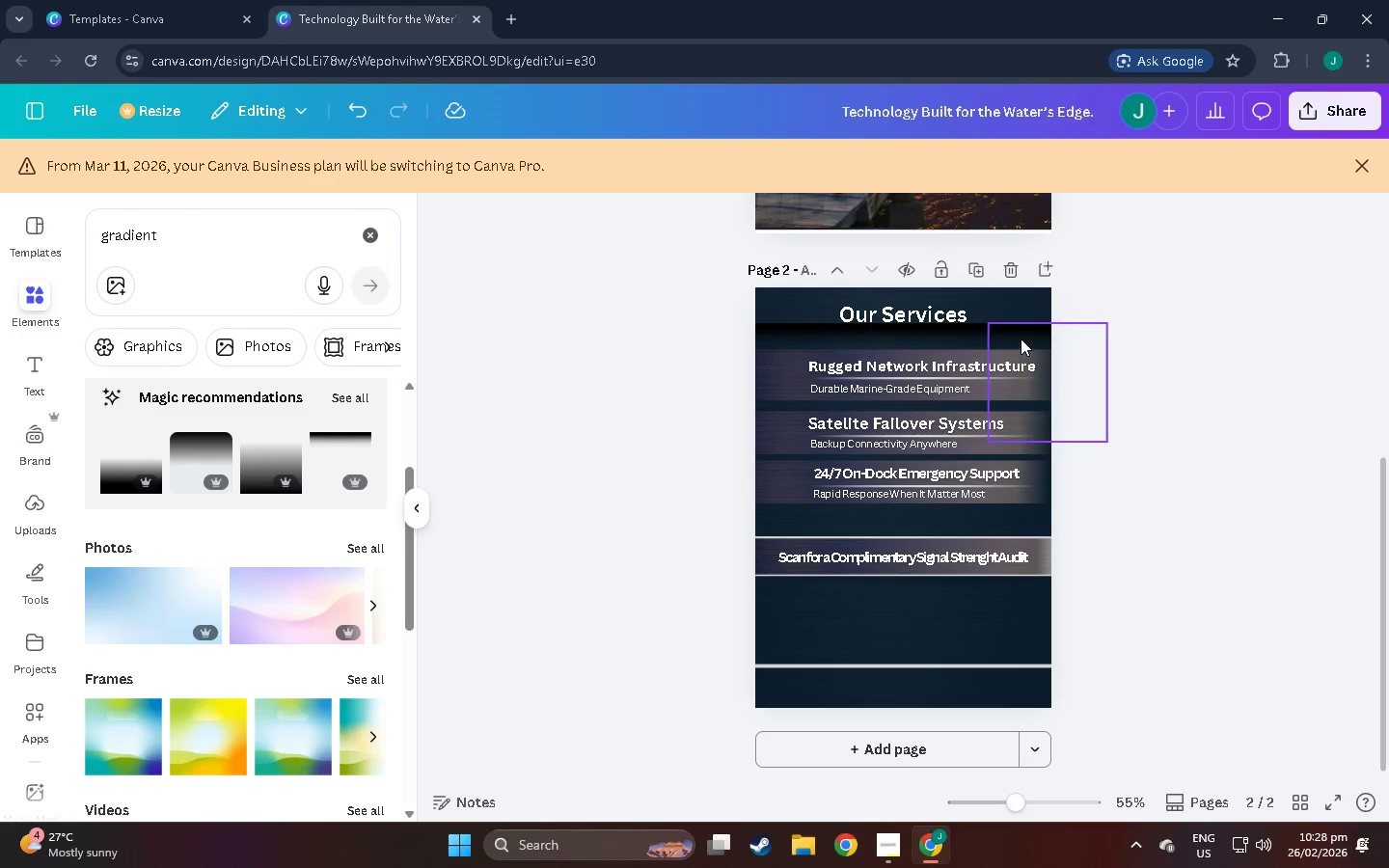 
left_click_drag(start_coordinate=[1021, 338], to_coordinate=[1016, 338])
 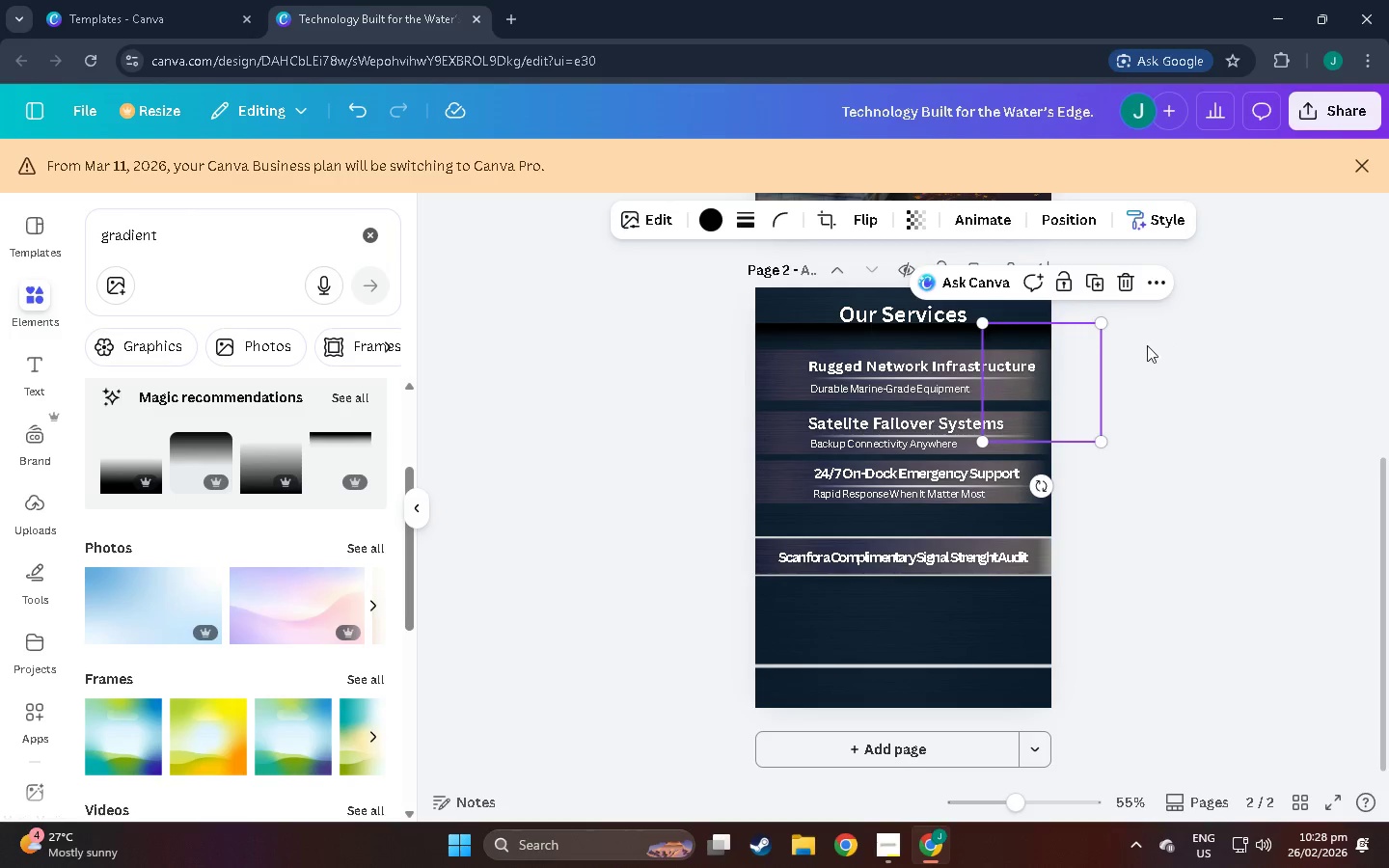 
left_click([1150, 345])
 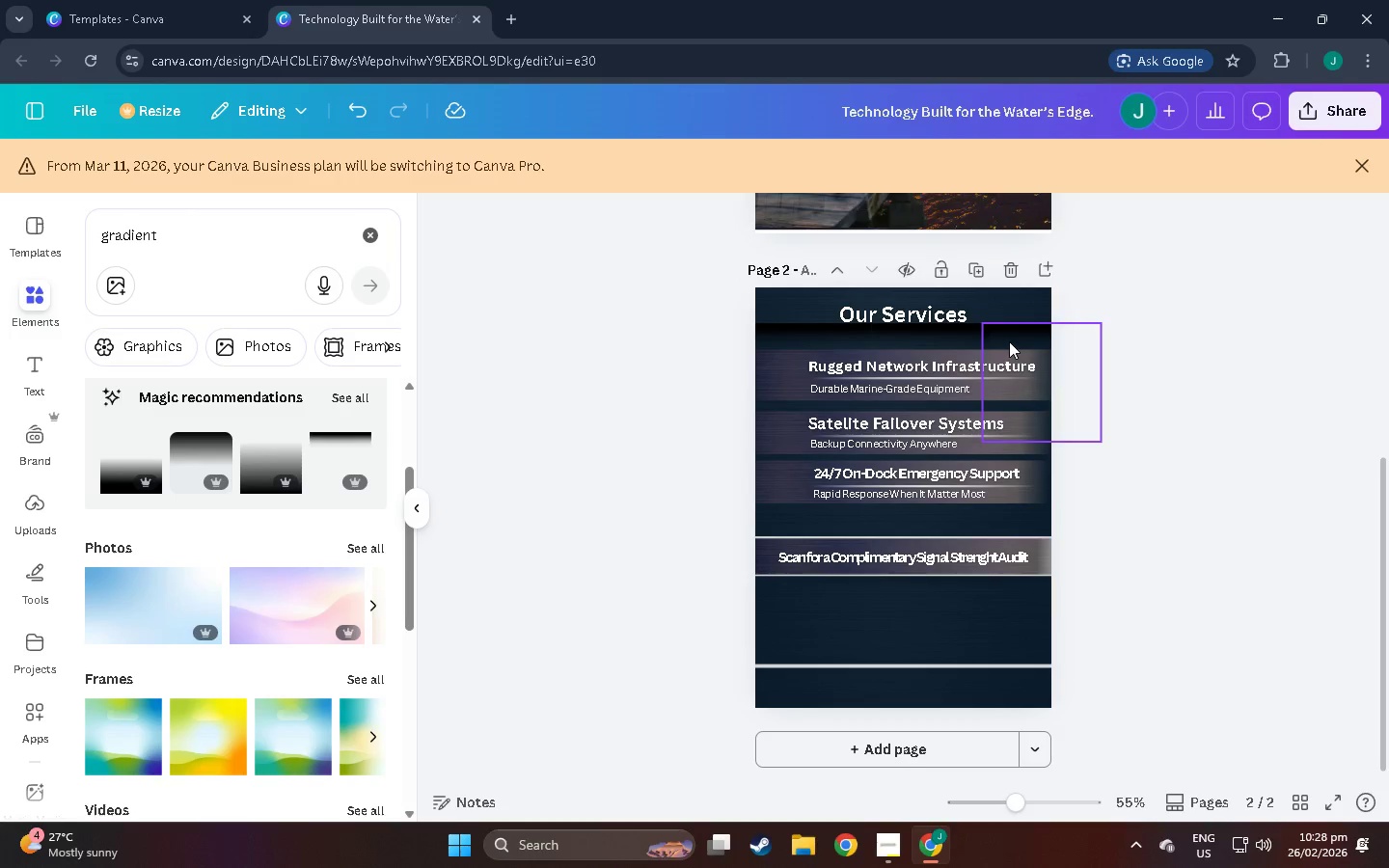 
left_click_drag(start_coordinate=[1013, 341], to_coordinate=[1020, 341])
 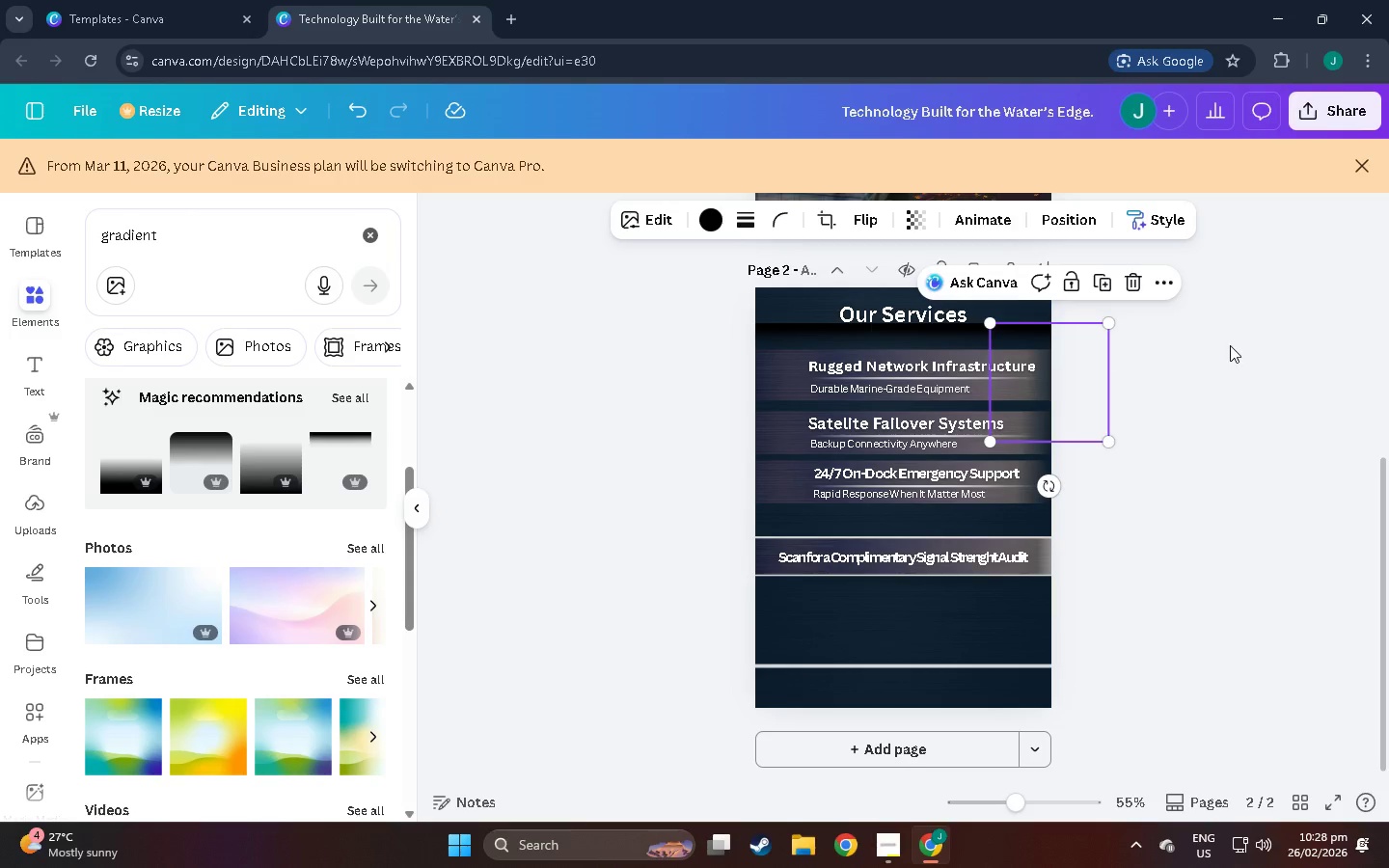 
left_click([1230, 345])
 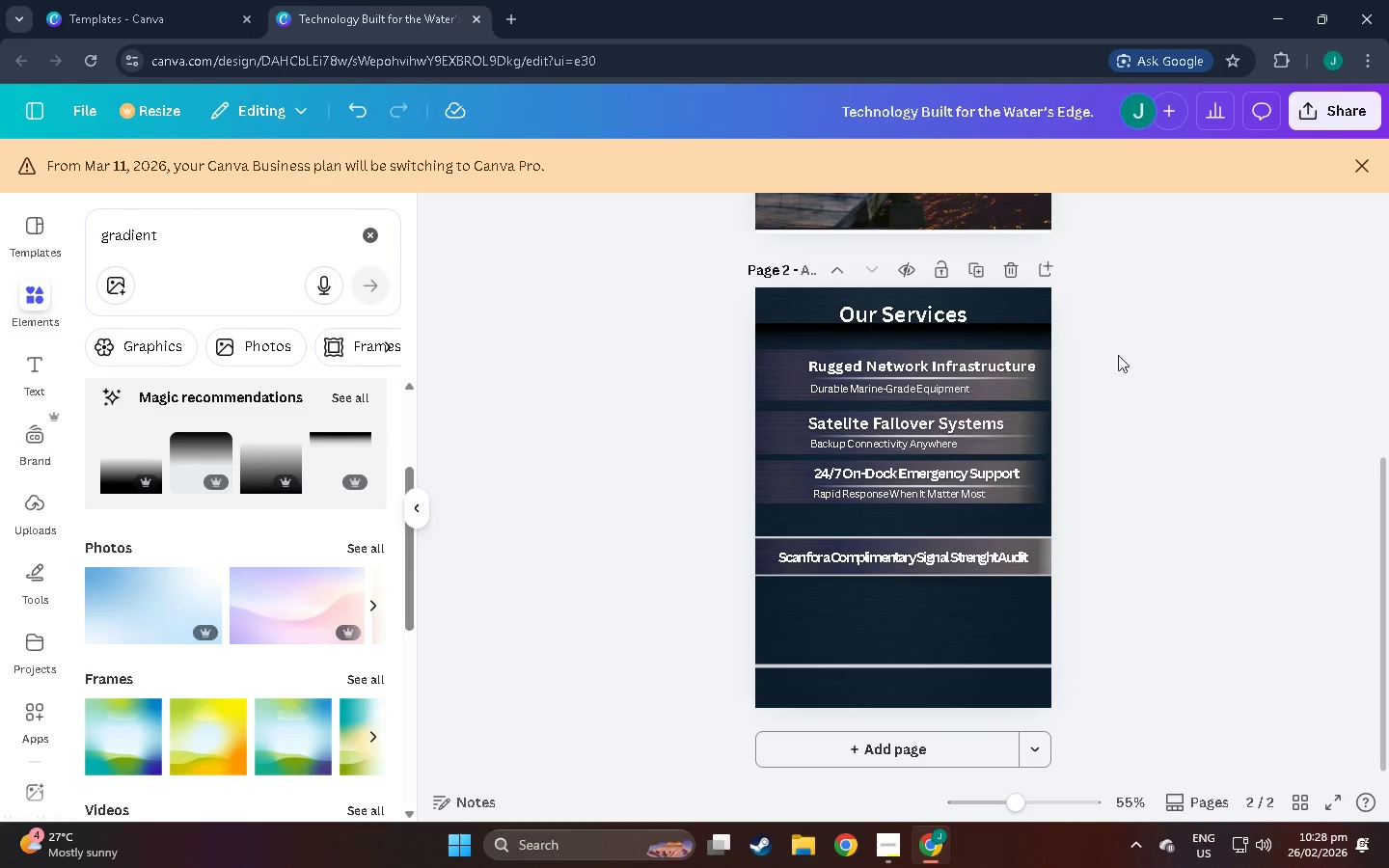 
scroll: coordinate [1135, 507], scroll_direction: up, amount: 3.0
 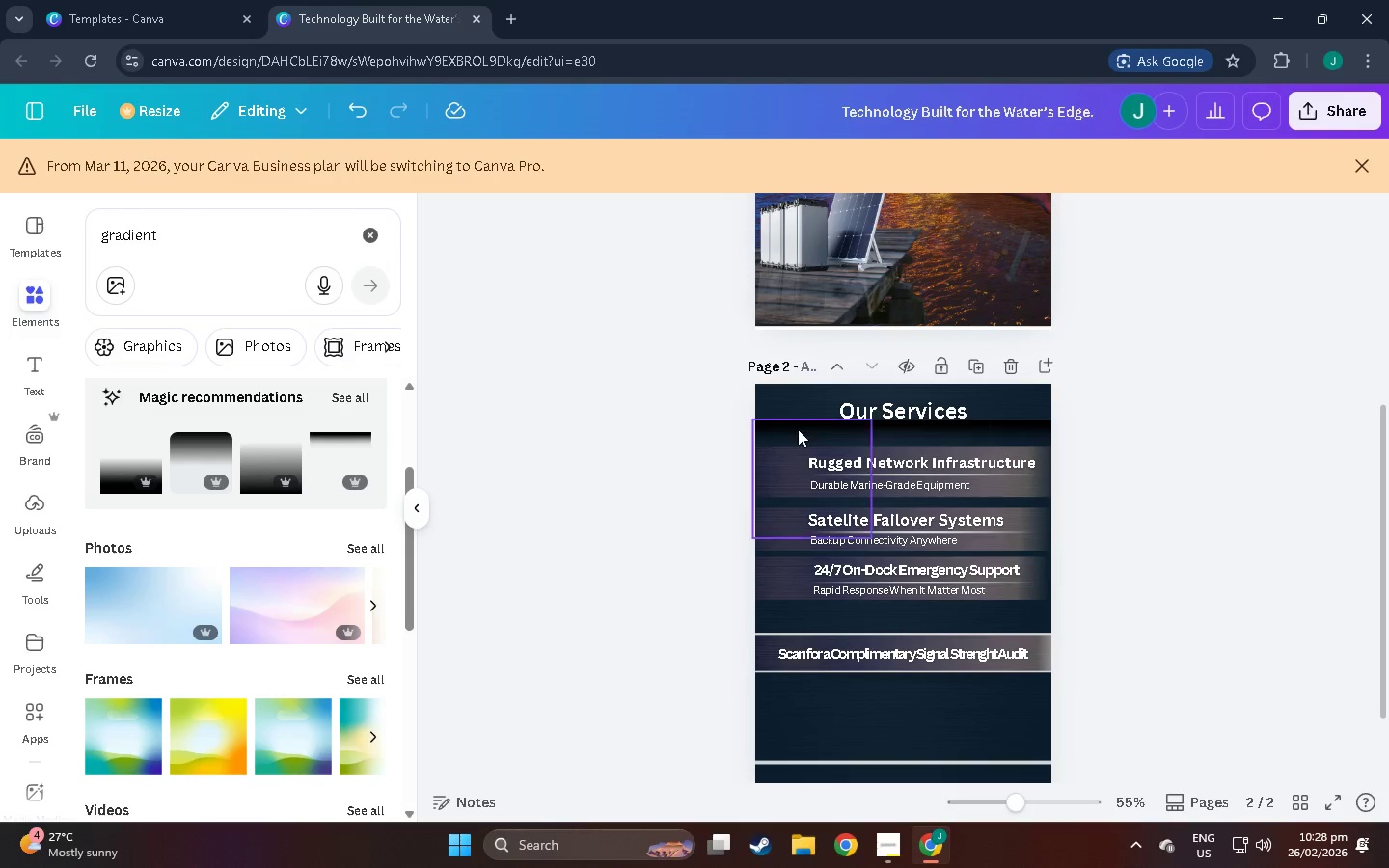 
left_click_drag(start_coordinate=[798, 429], to_coordinate=[803, 429])
 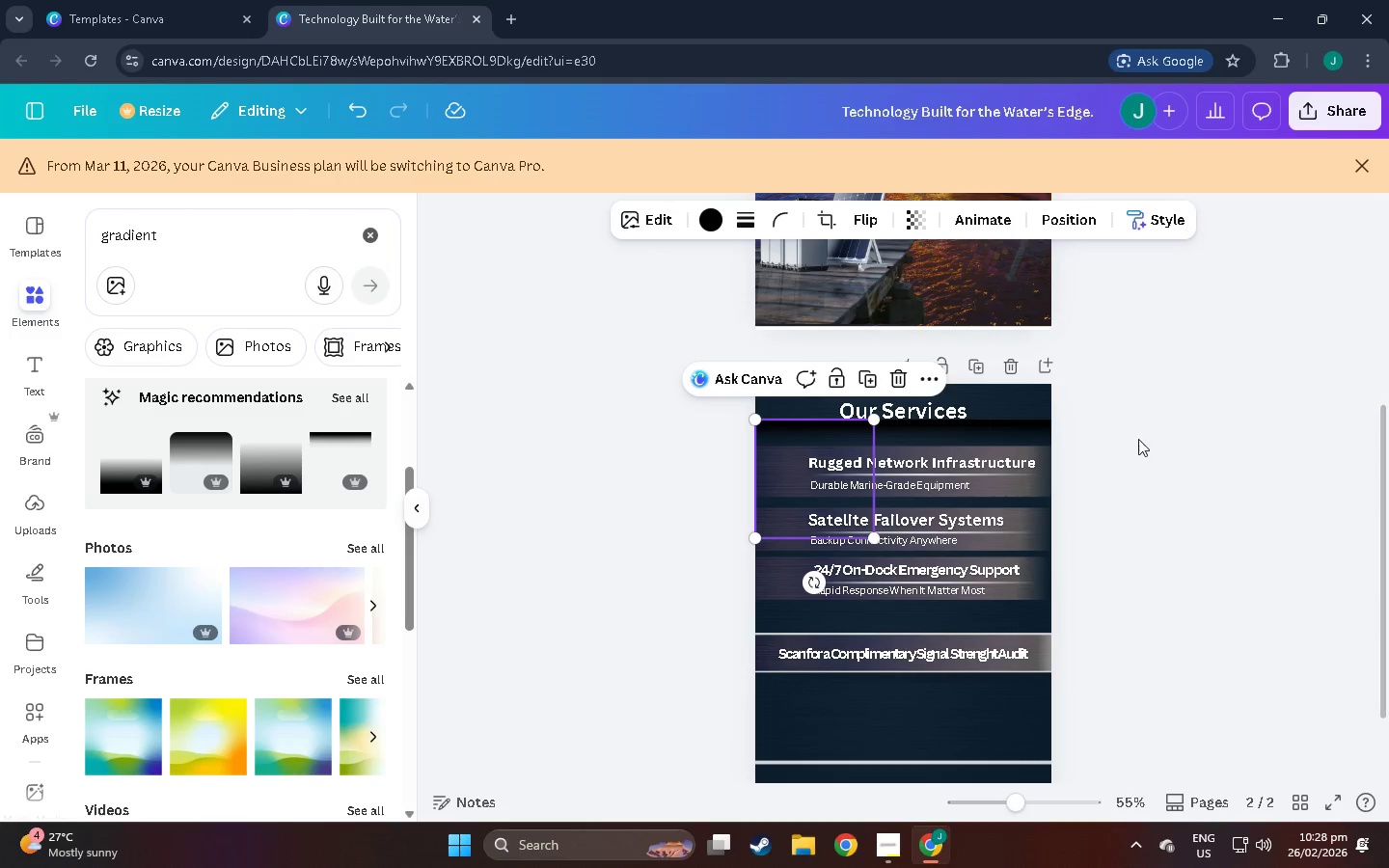 
double_click([1128, 438])
 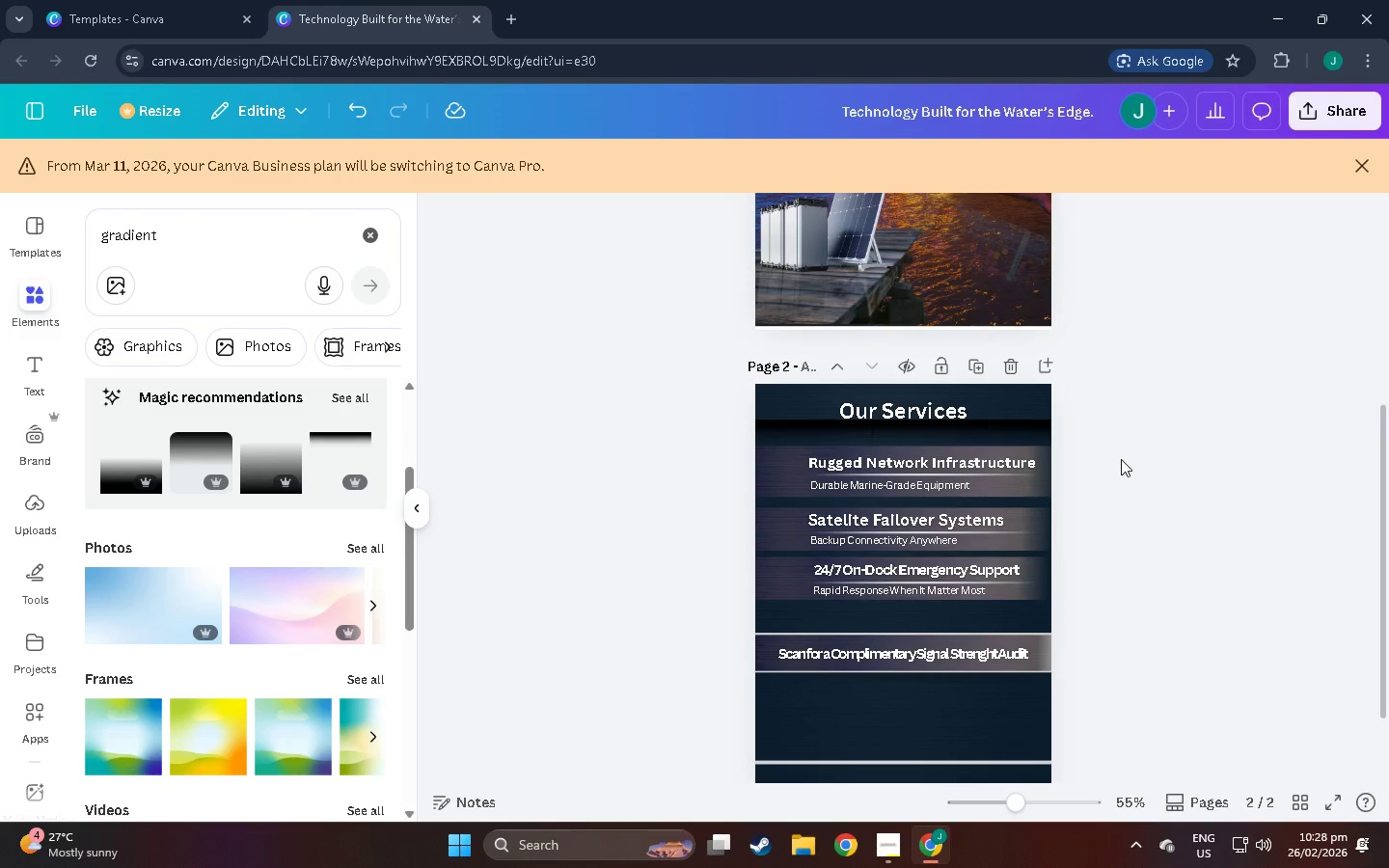 
scroll: coordinate [1121, 459], scroll_direction: down, amount: 2.0
 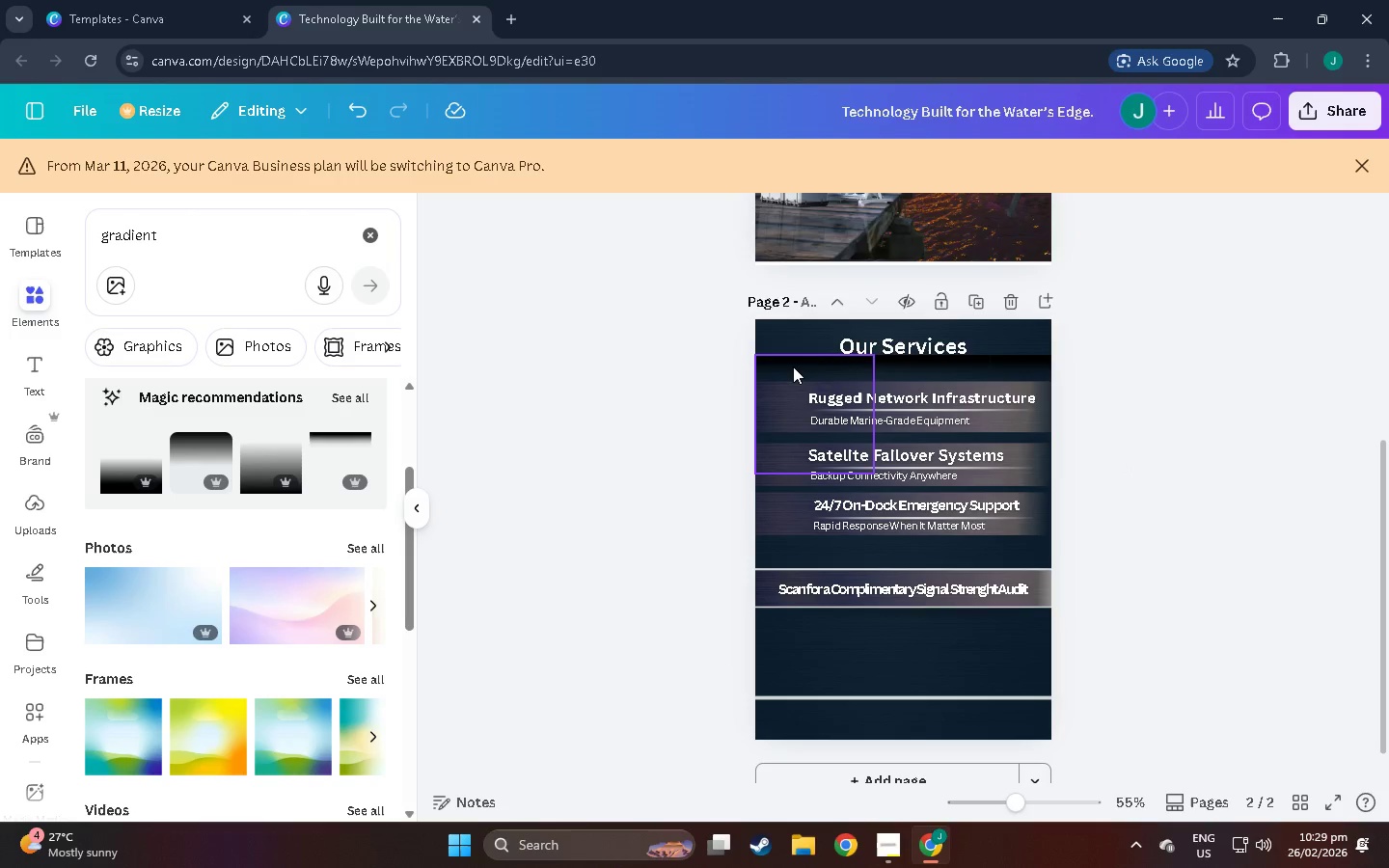 
left_click_drag(start_coordinate=[793, 366], to_coordinate=[788, 366])
 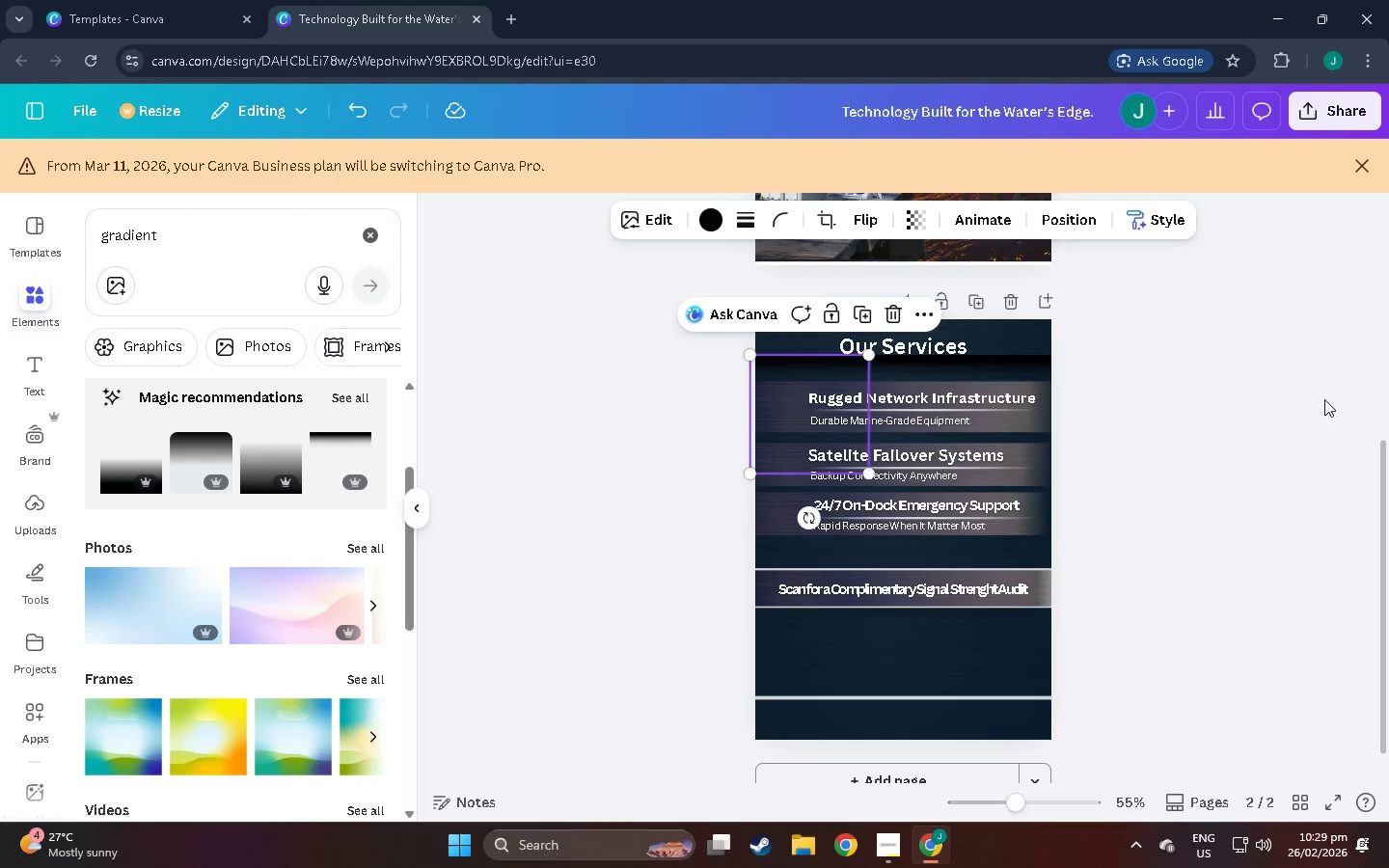 
left_click([1324, 399])
 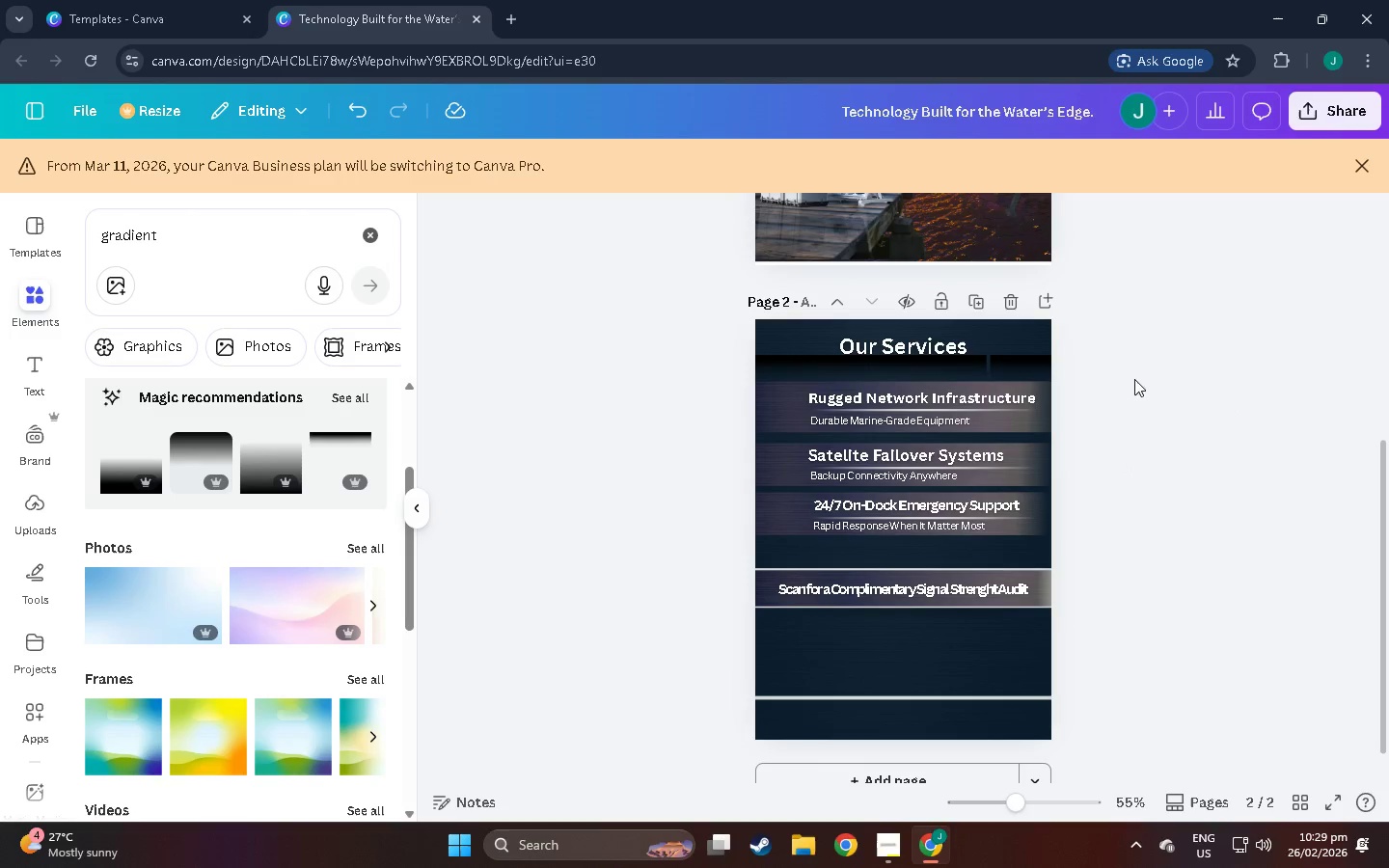 
left_click_drag(start_coordinate=[1038, 373], to_coordinate=[1032, 373])
 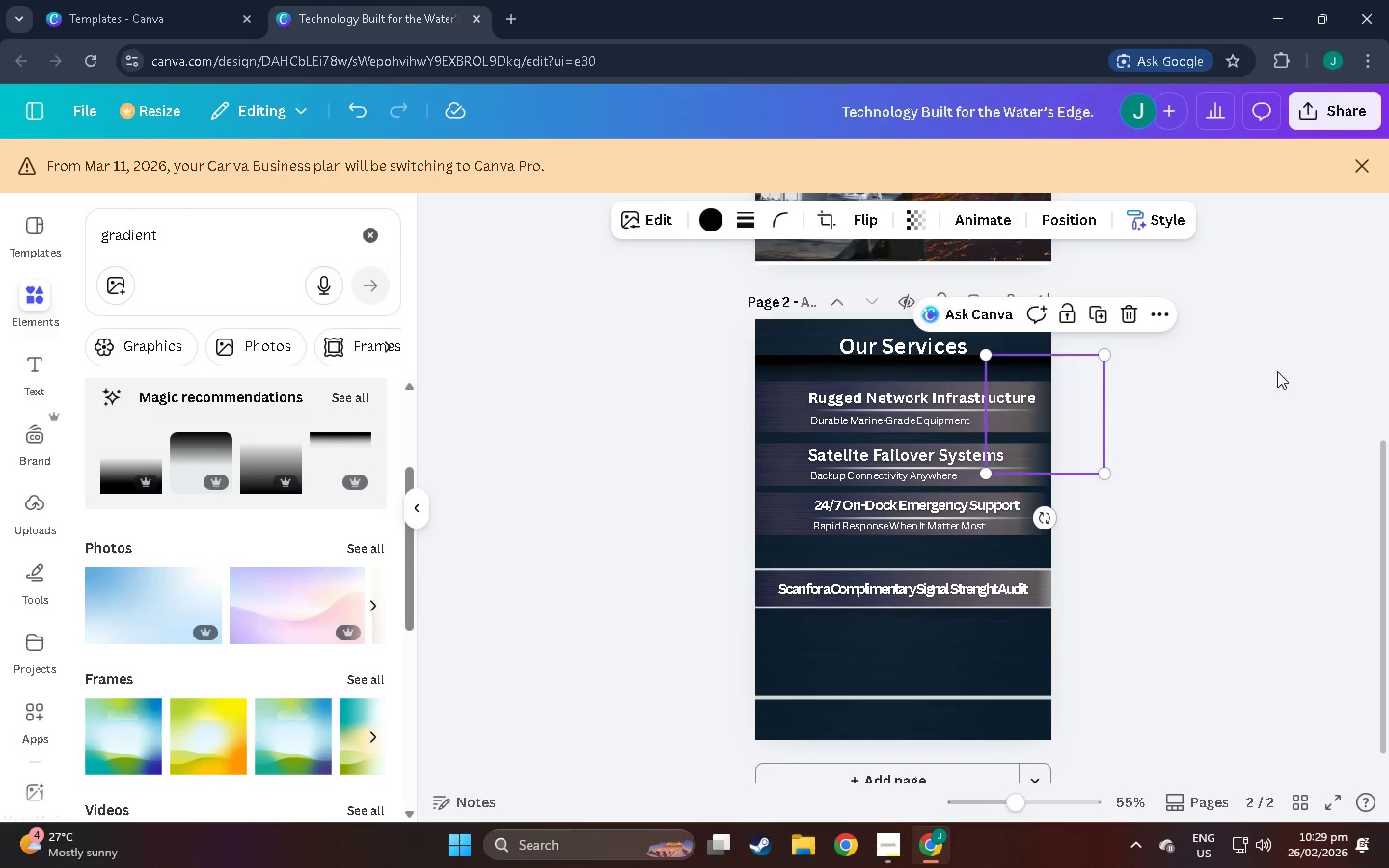 
left_click([1277, 371])
 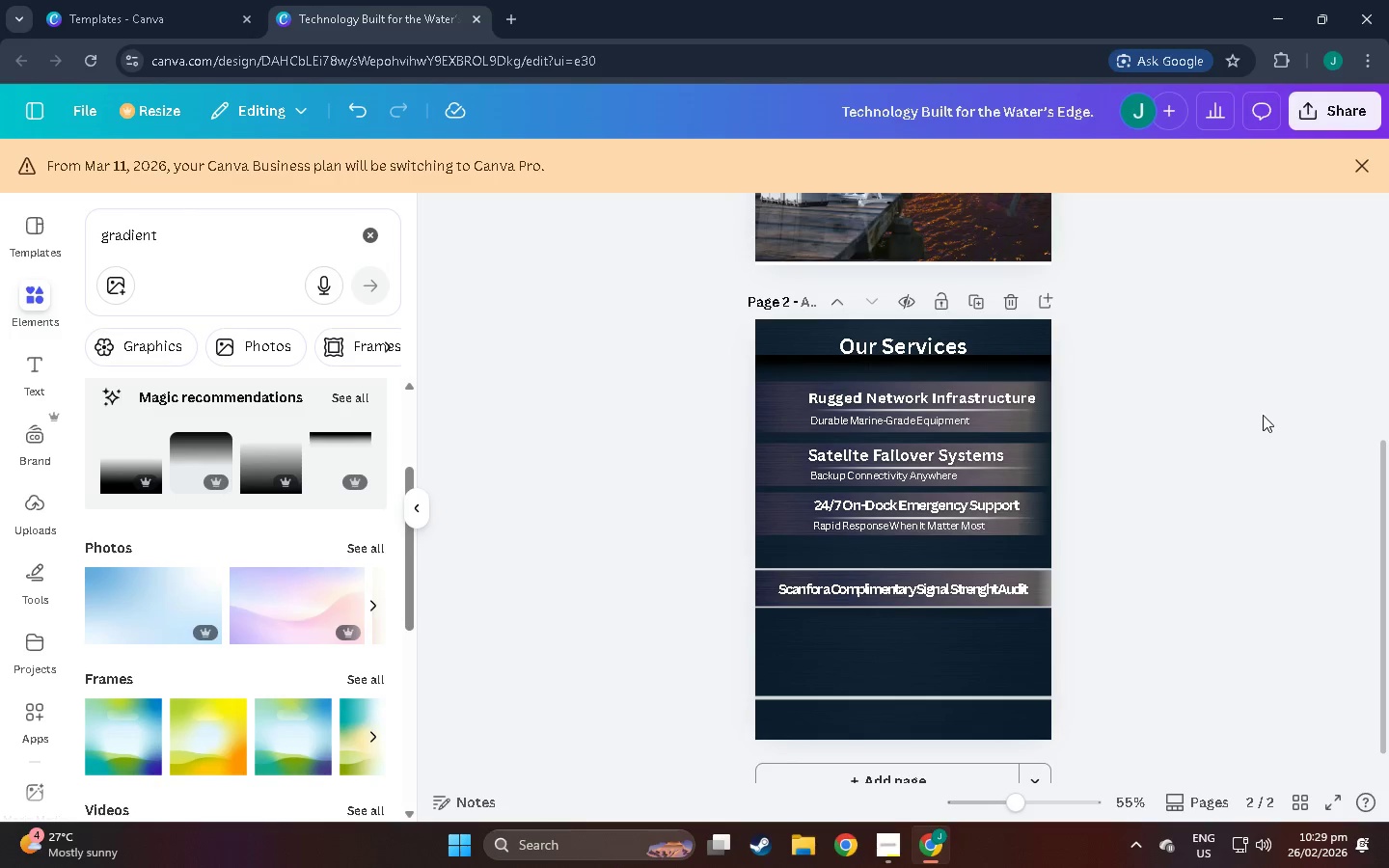 
scroll: coordinate [1241, 415], scroll_direction: down, amount: 5.0
 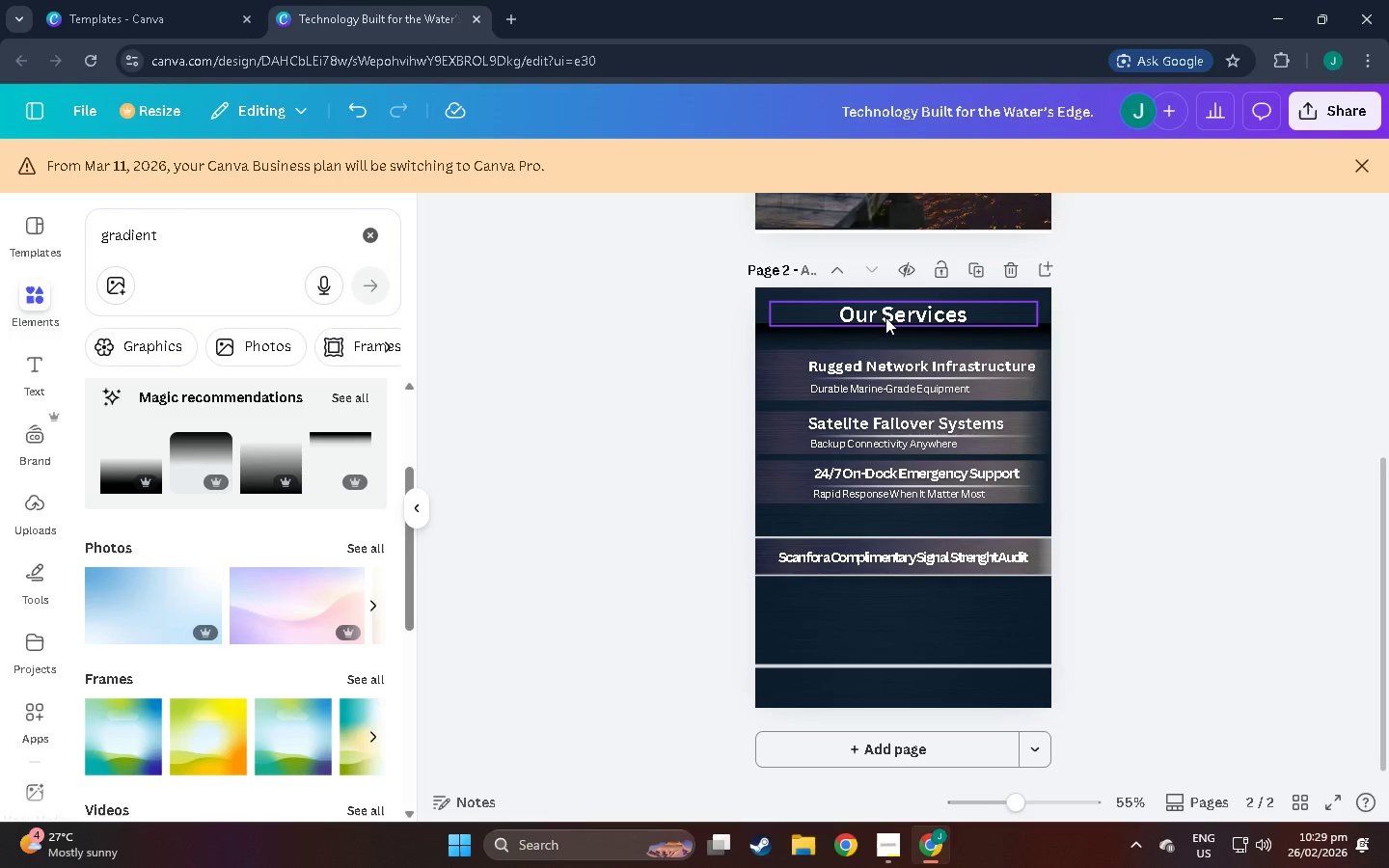 
left_click_drag(start_coordinate=[885, 317], to_coordinate=[884, 311])
 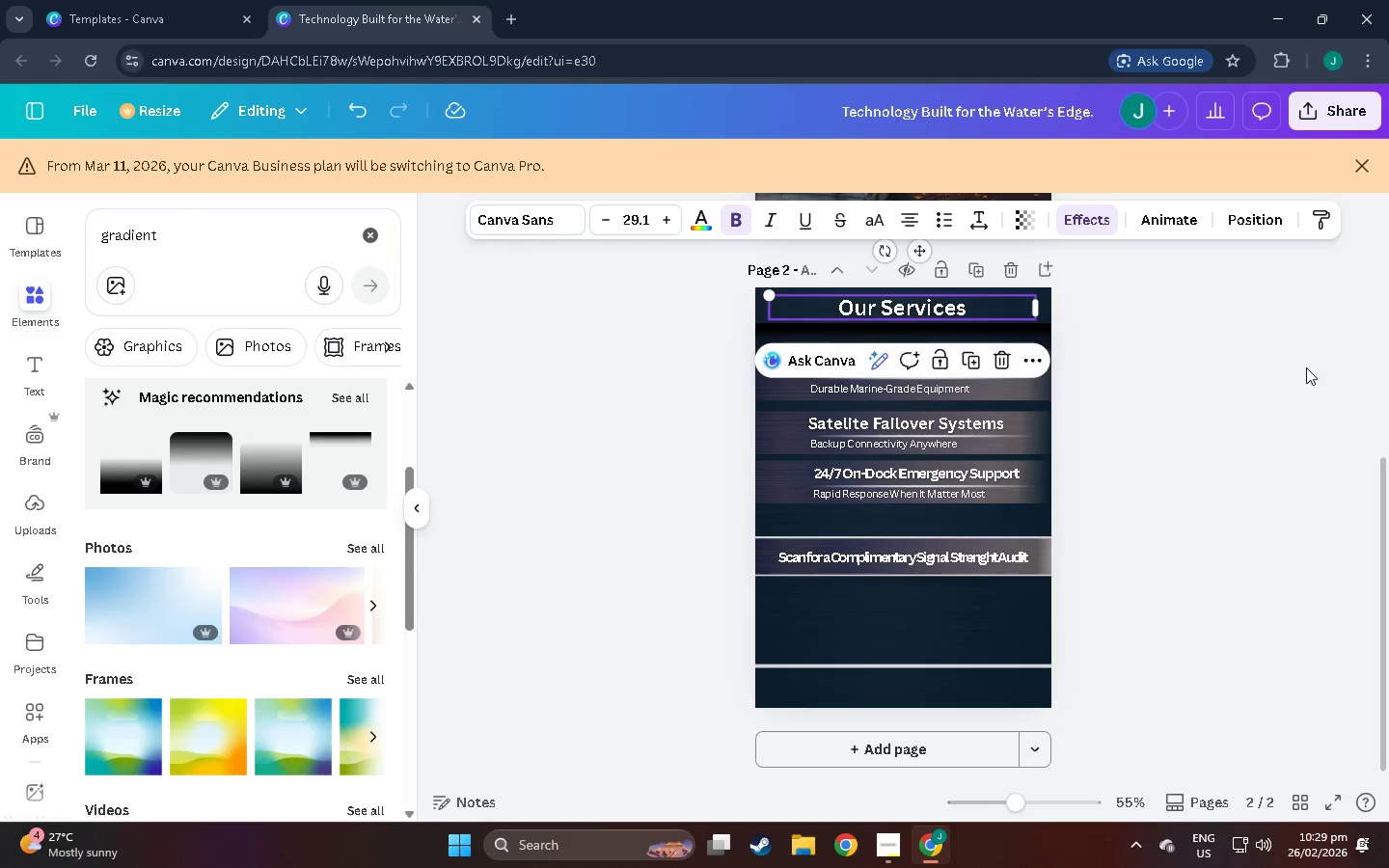 
left_click([1306, 367])
 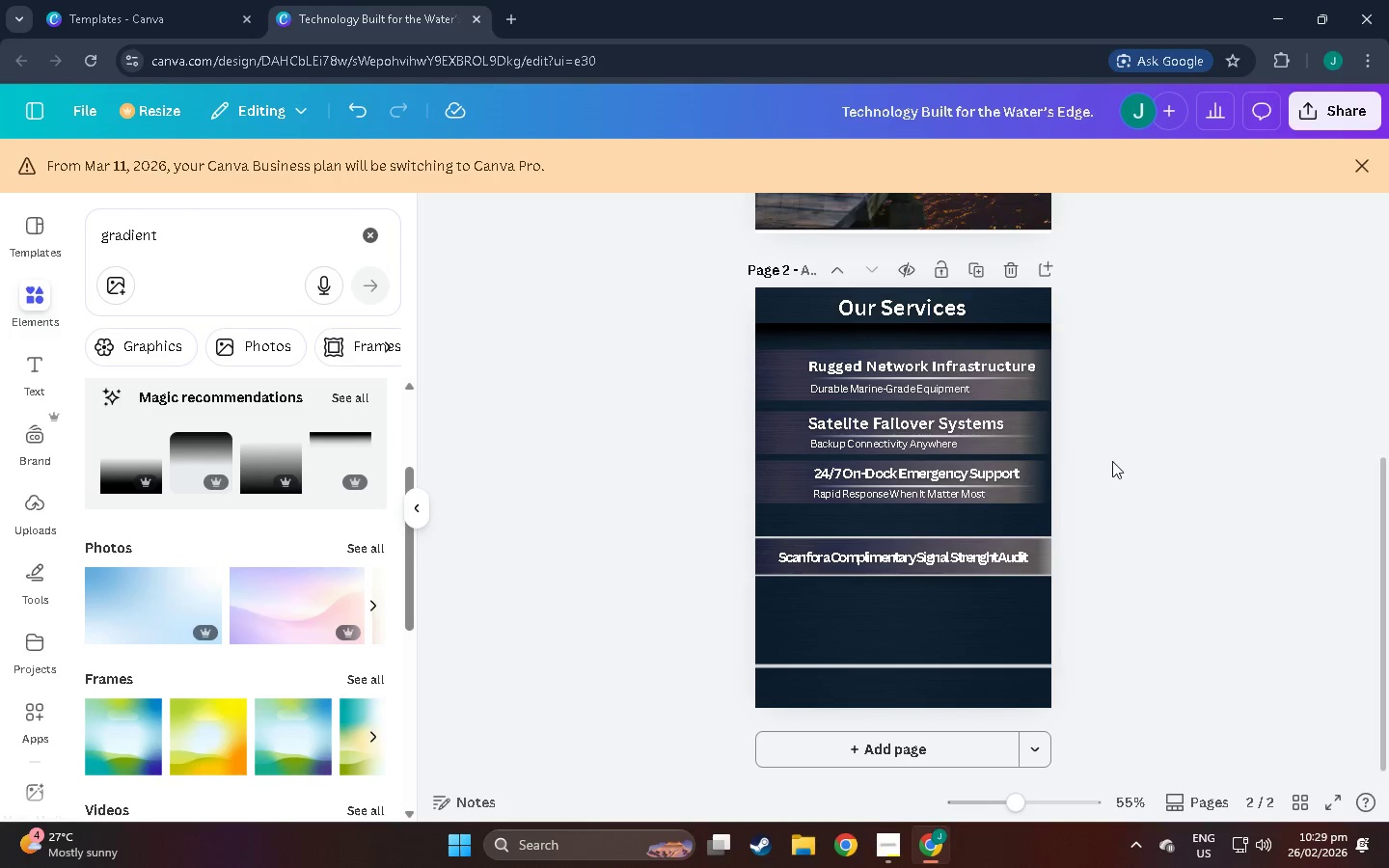 
scroll: coordinate [245, 380], scroll_direction: down, amount: 5.0
 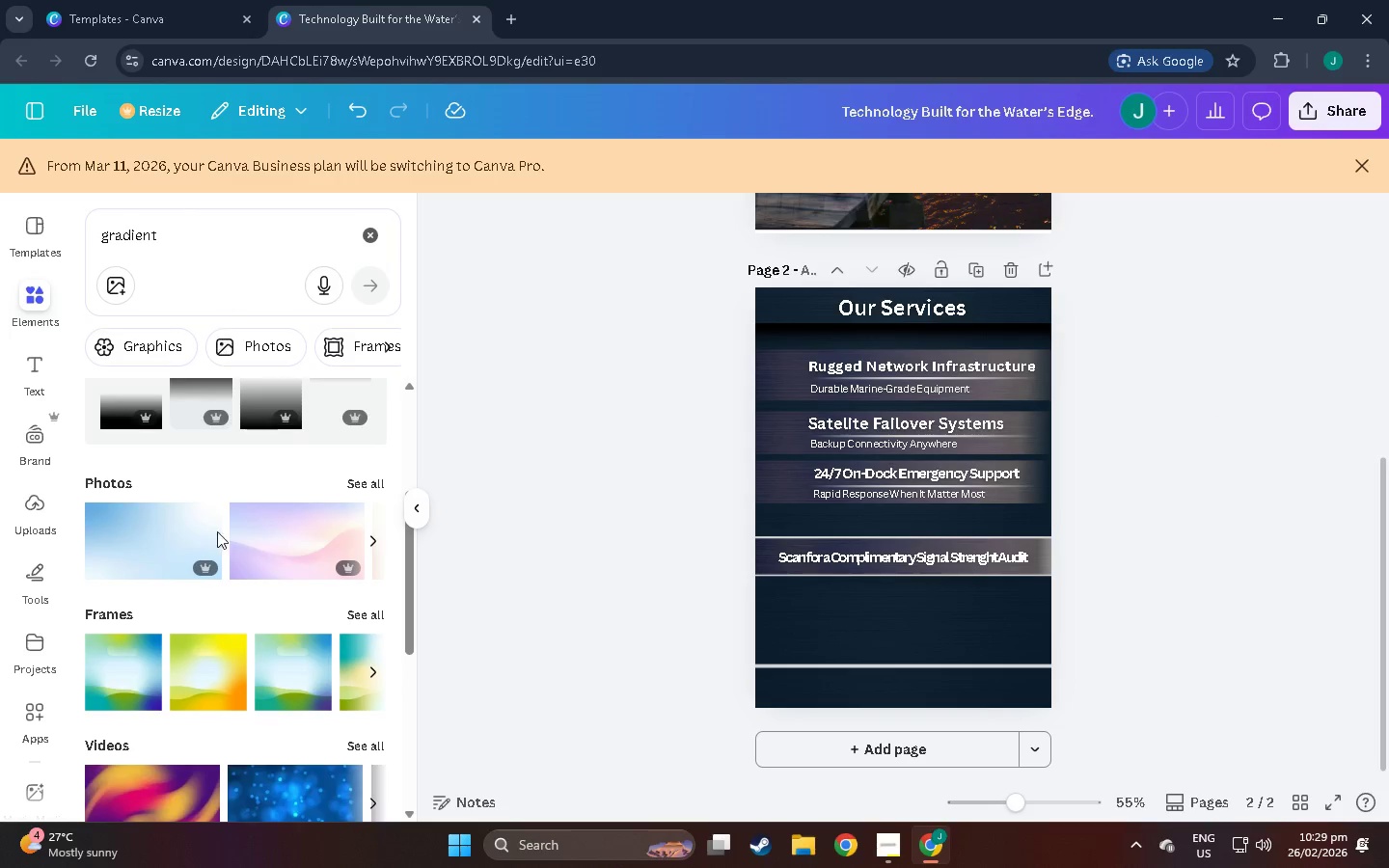 
scroll: coordinate [345, 472], scroll_direction: up, amount: 8.0
 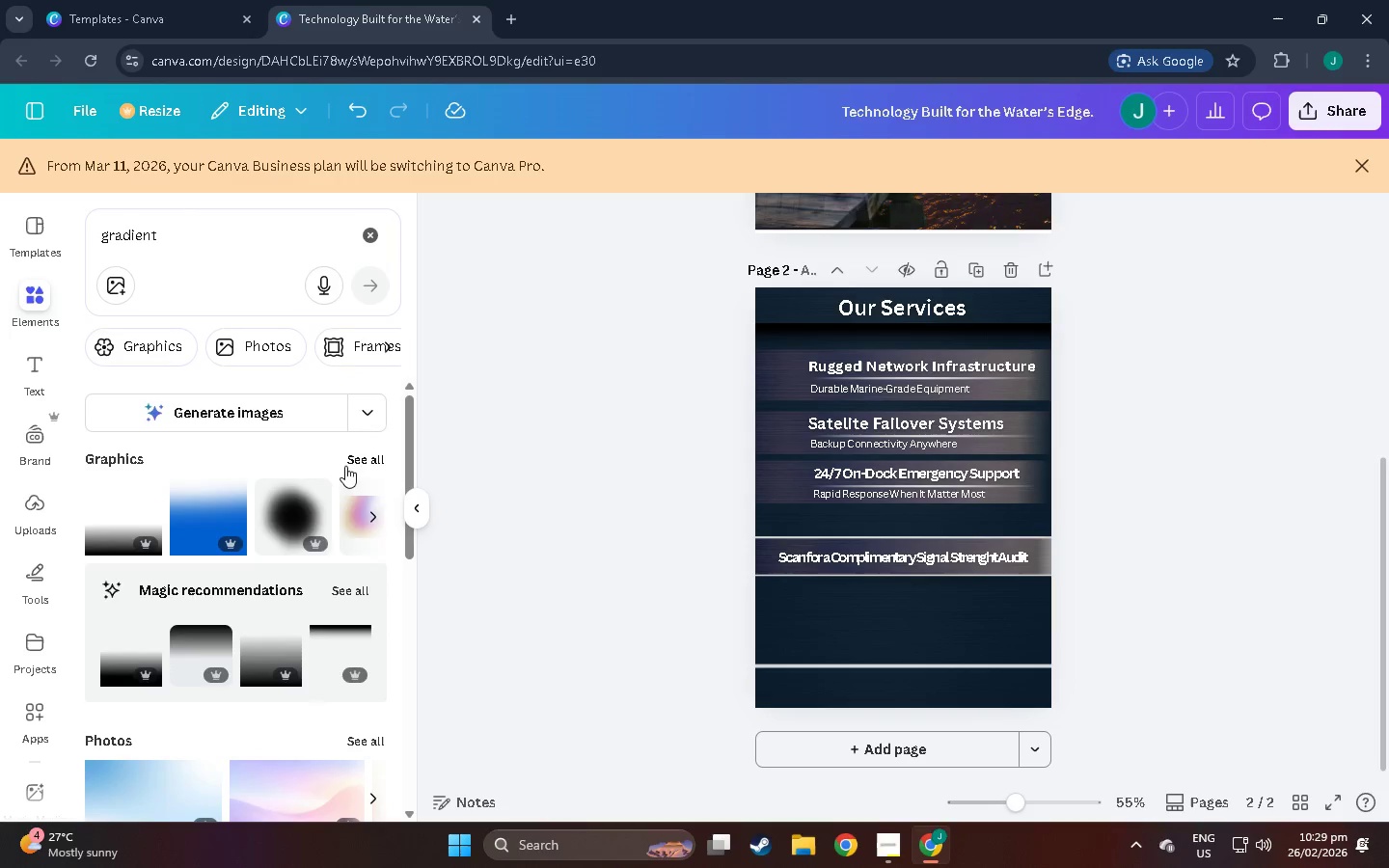 
left_click([351, 461])
 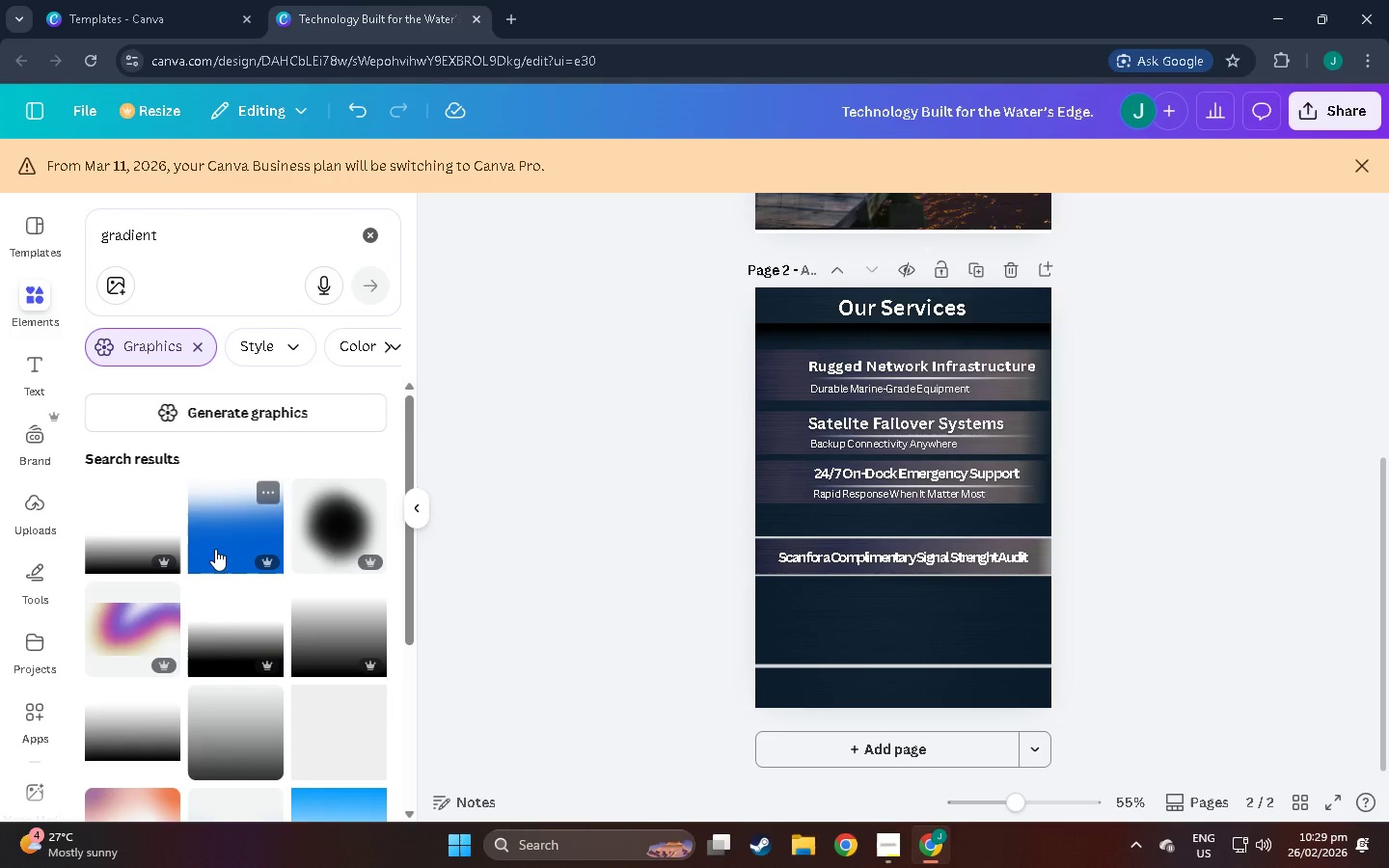 
left_click([330, 458])
 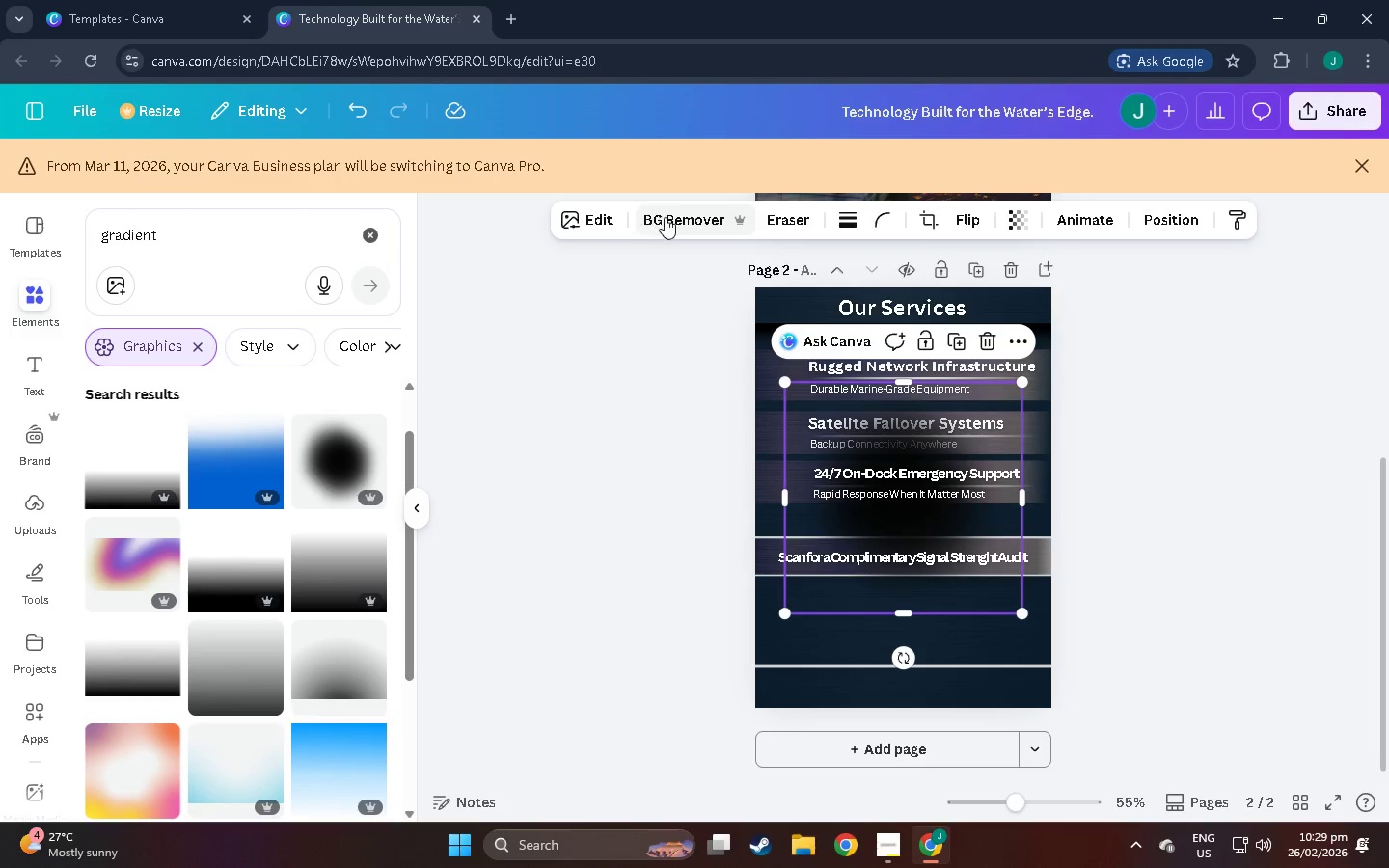 
scroll: coordinate [252, 549], scroll_direction: down, amount: 2.0
 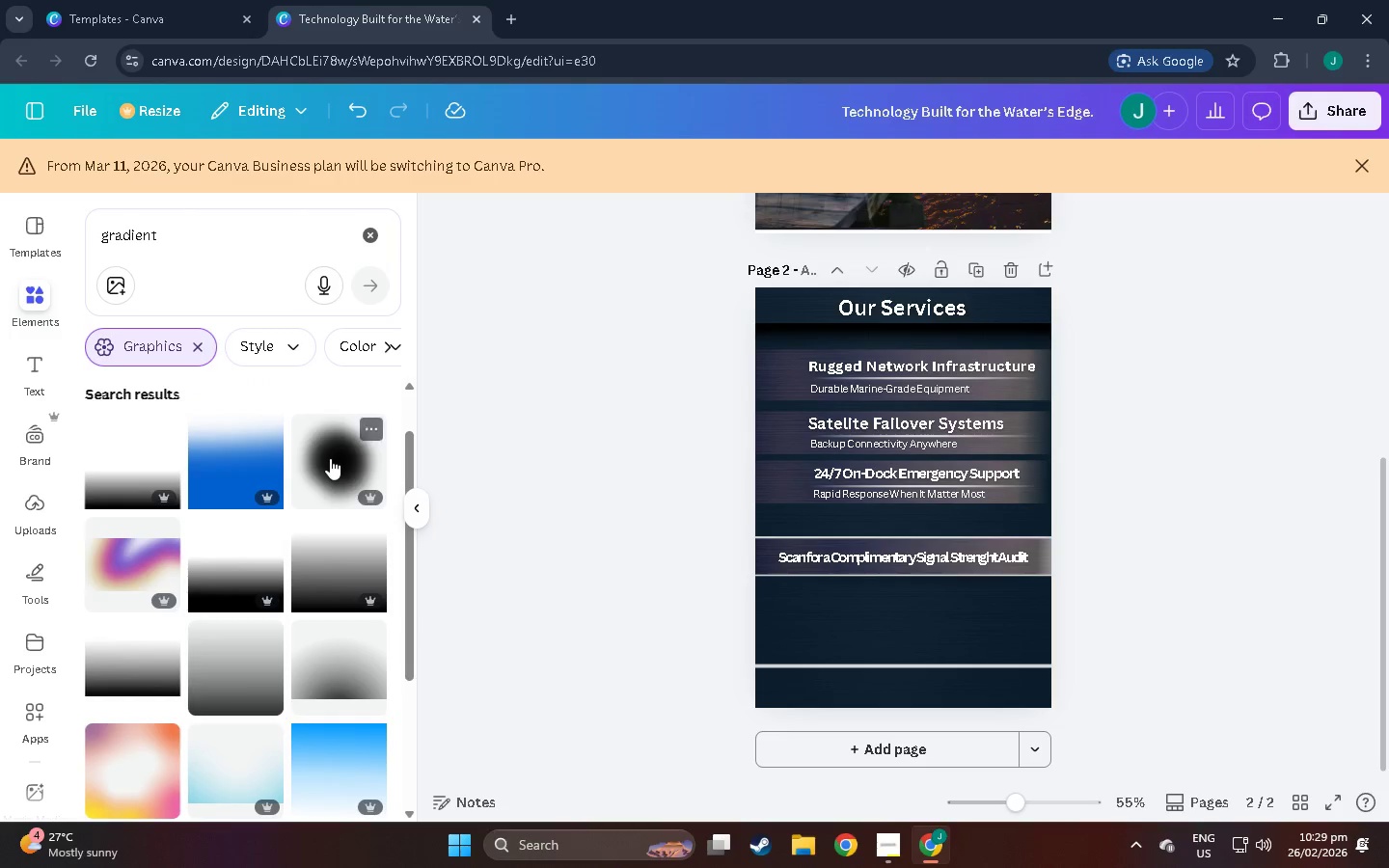 
left_click([589, 225])
 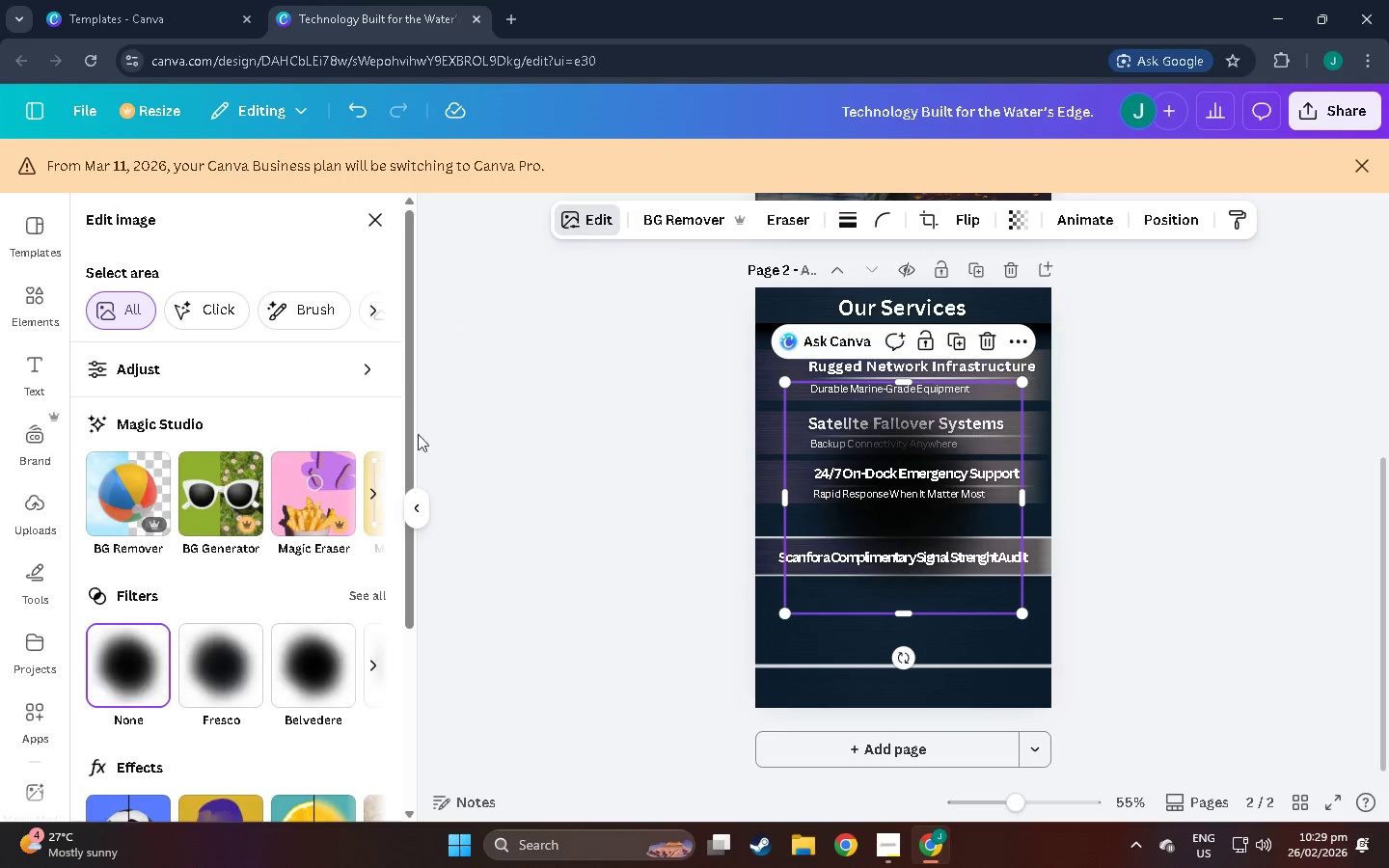 
left_click([560, 441])
 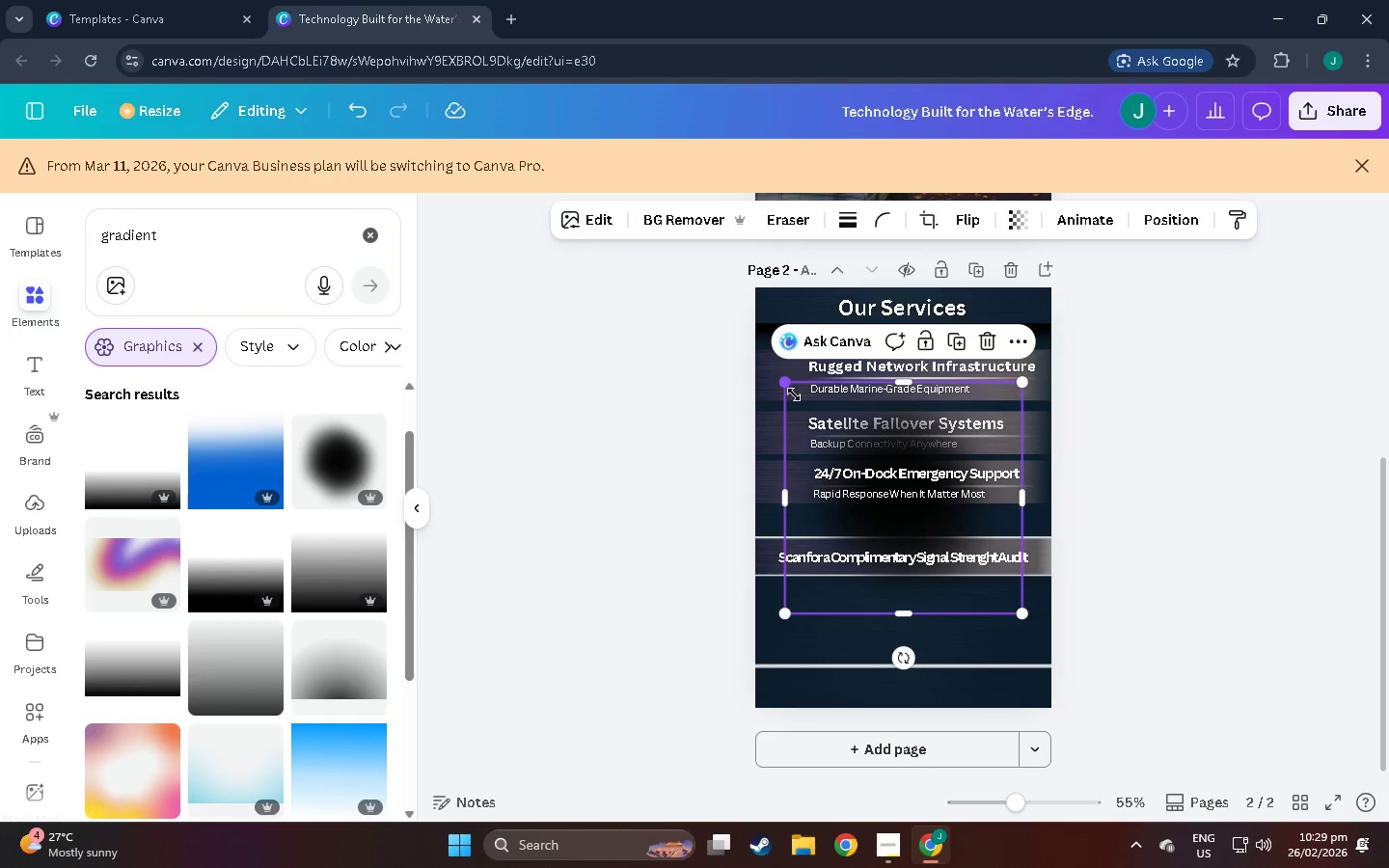 
left_click([836, 498])
 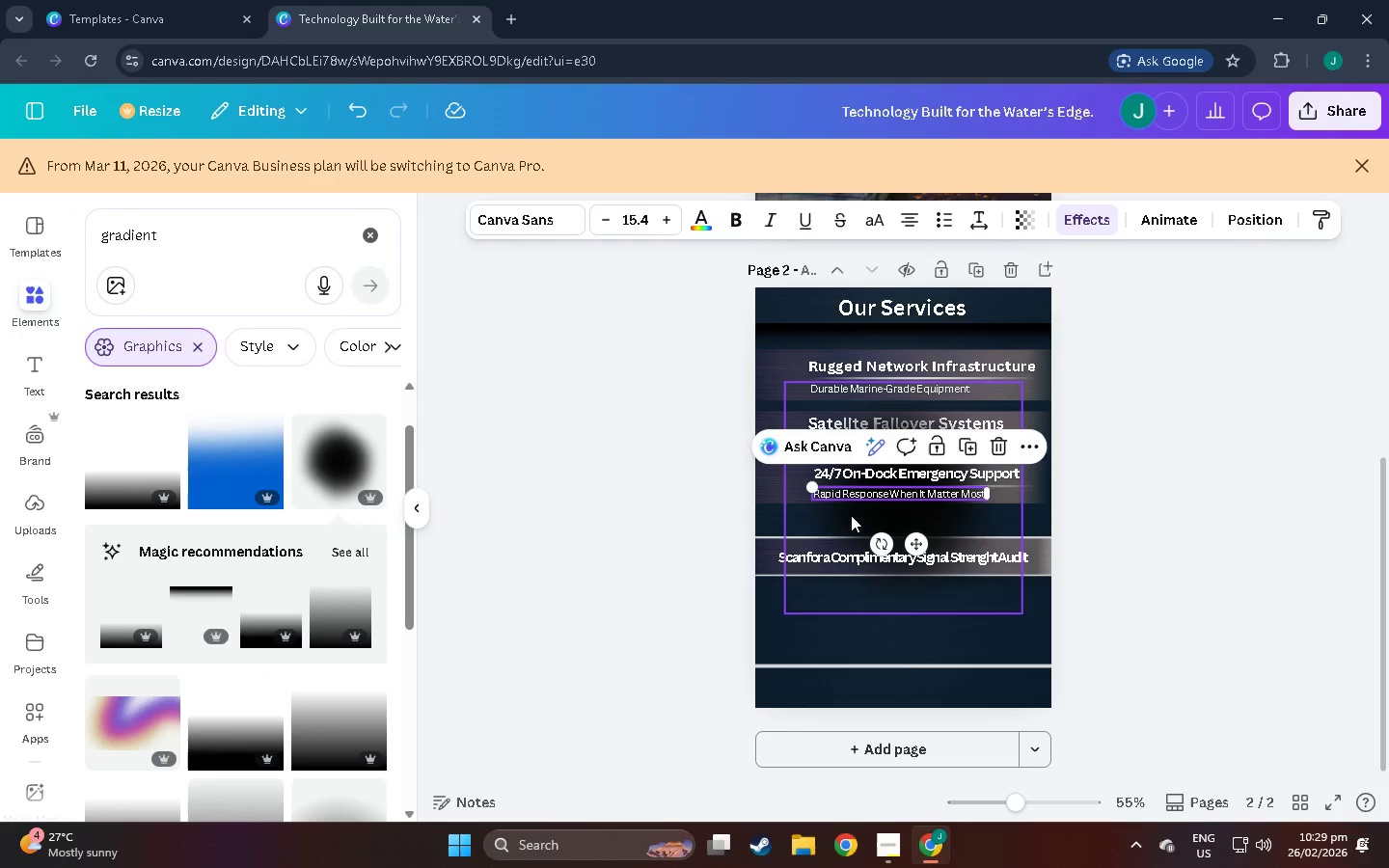 
left_click([846, 514])
 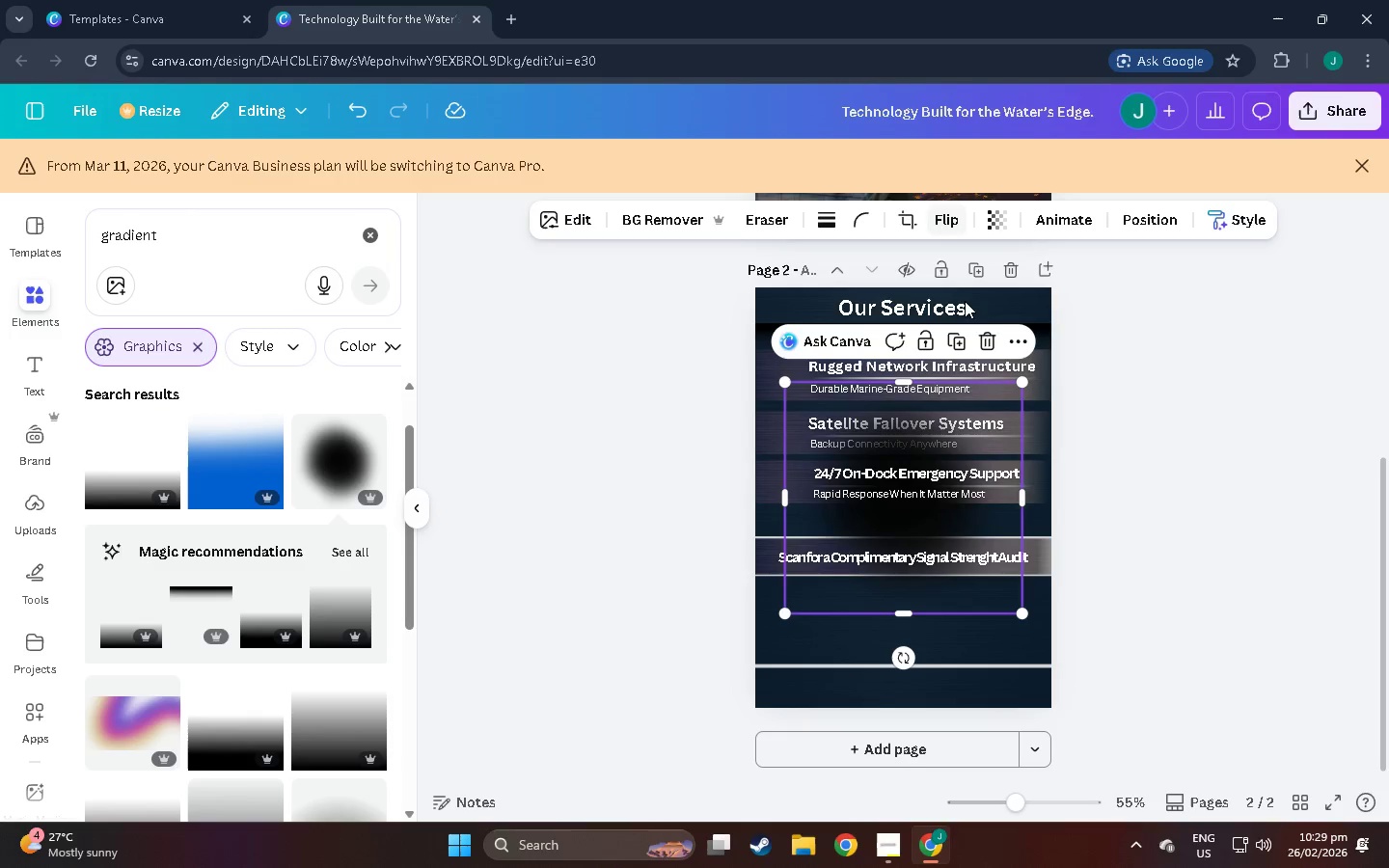 
left_click([990, 339])
 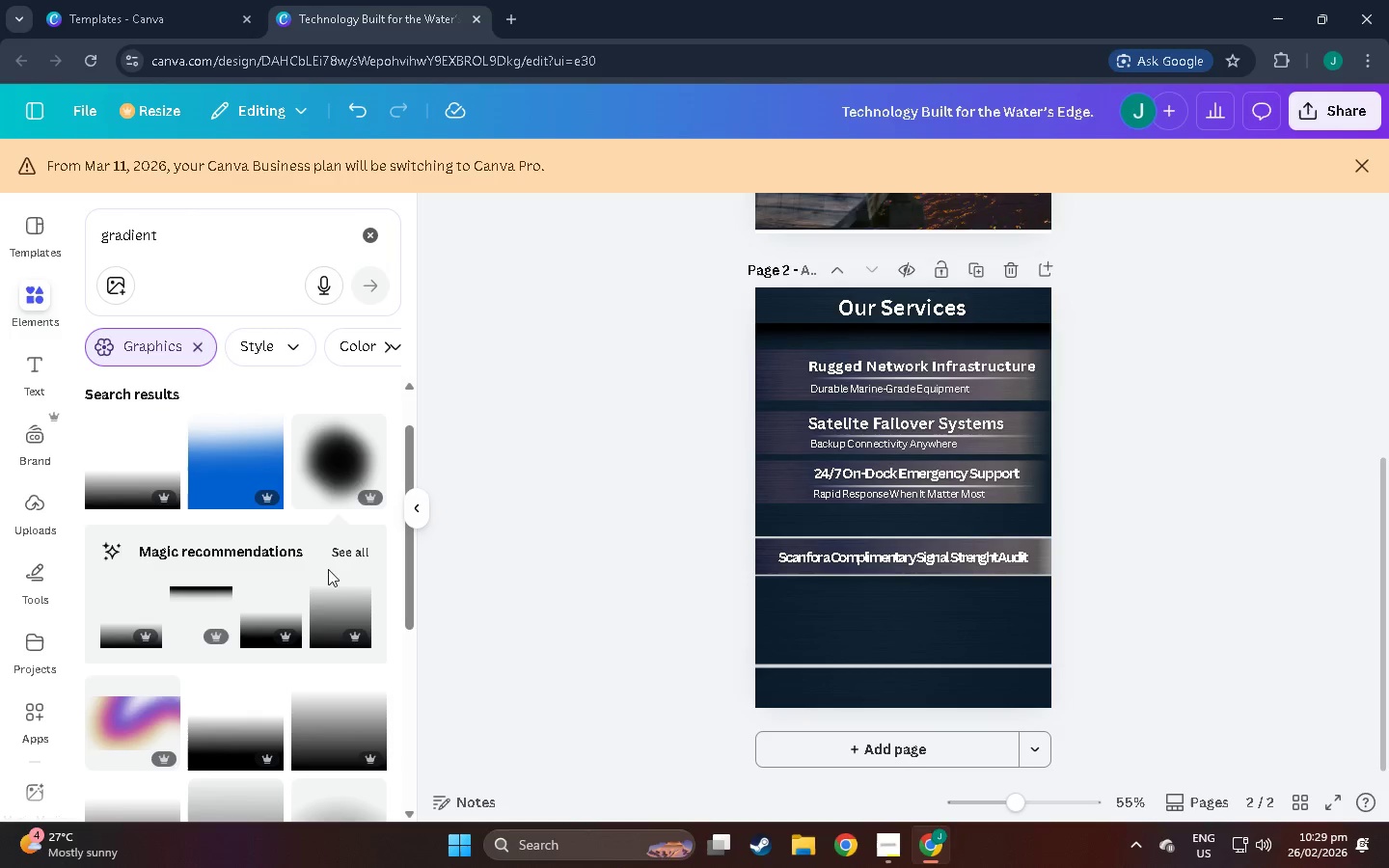 
scroll: coordinate [319, 562], scroll_direction: down, amount: 2.0
 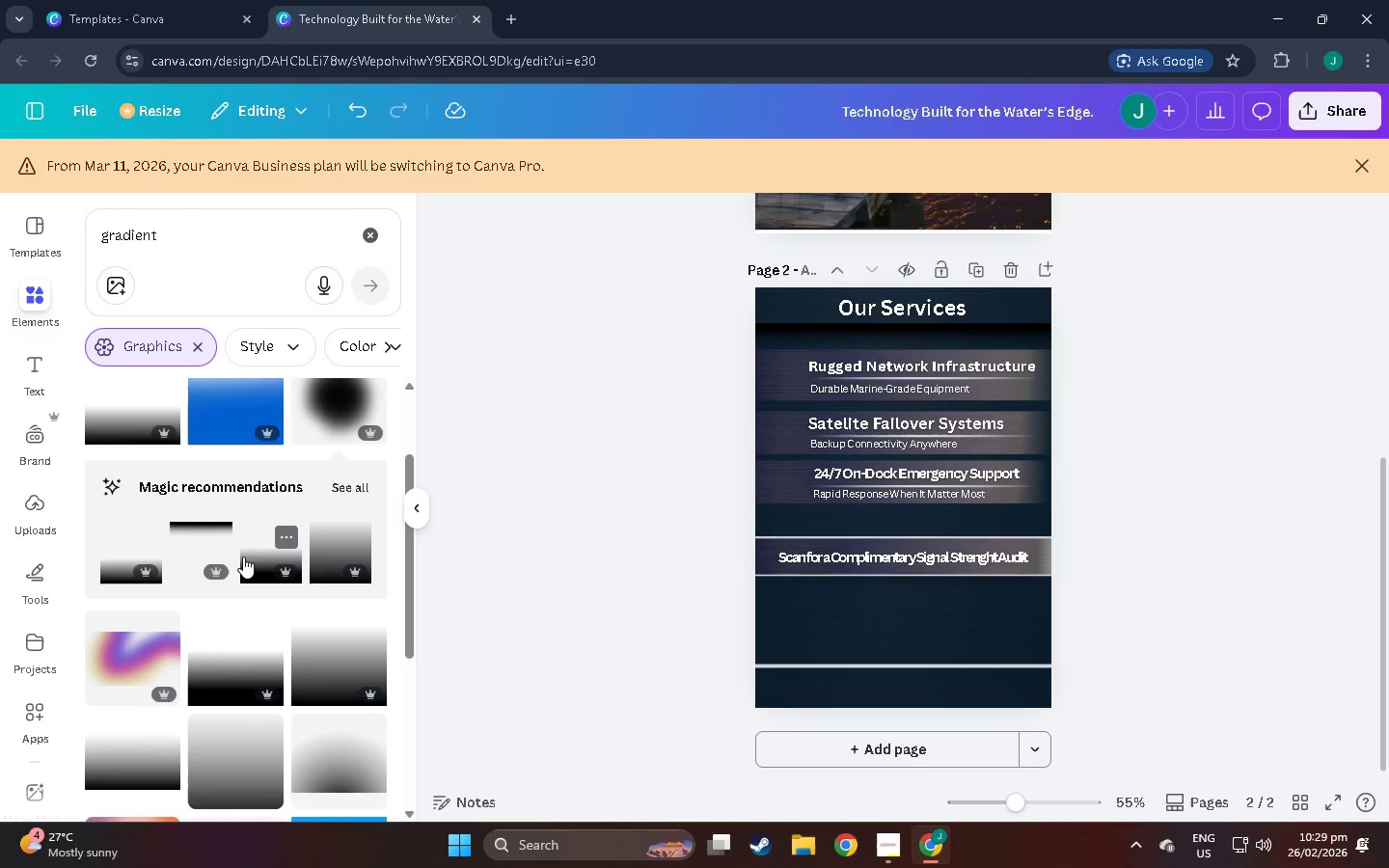 
scroll: coordinate [294, 548], scroll_direction: up, amount: 5.0
 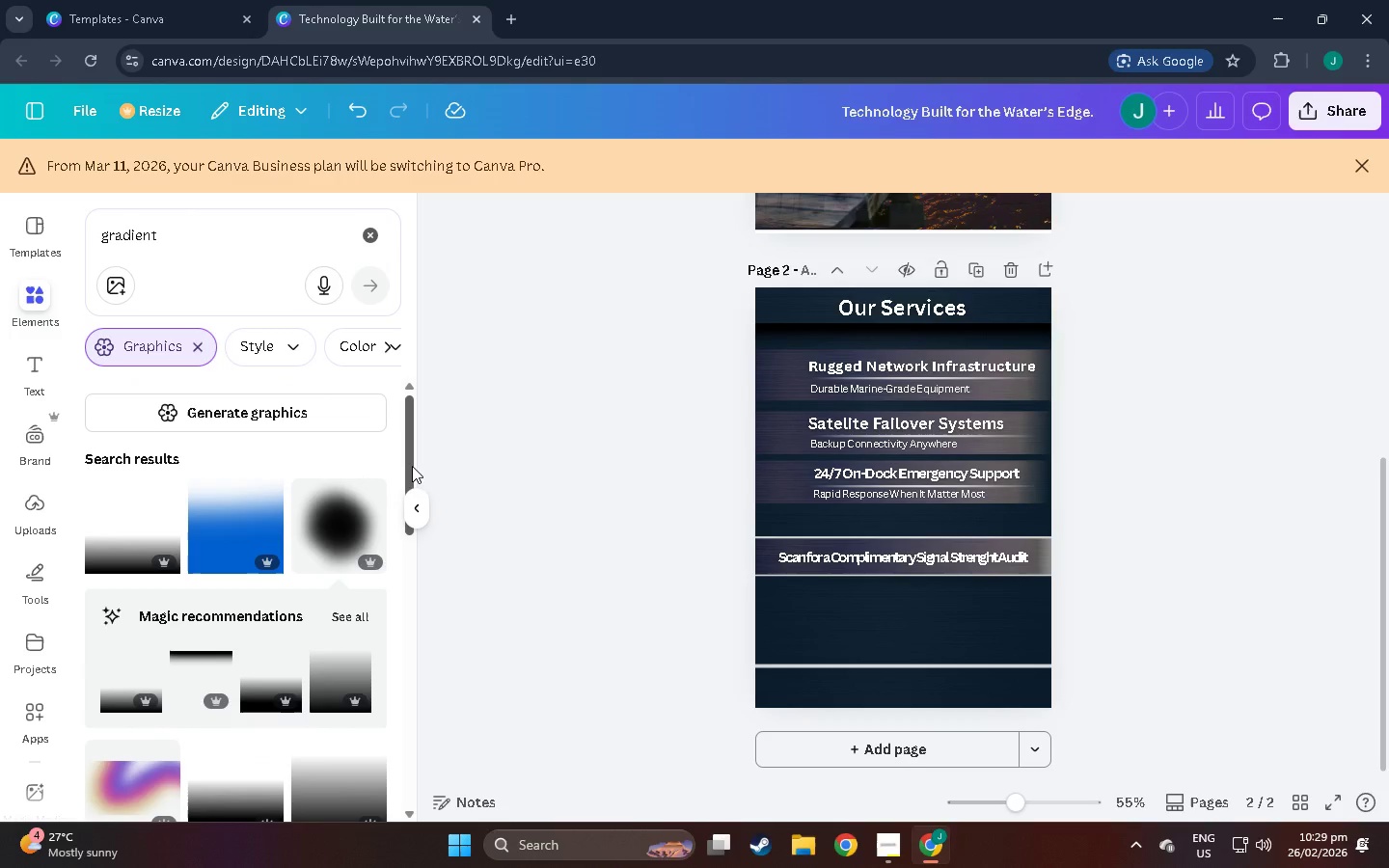 
left_click_drag(start_coordinate=[403, 478], to_coordinate=[412, 810])
 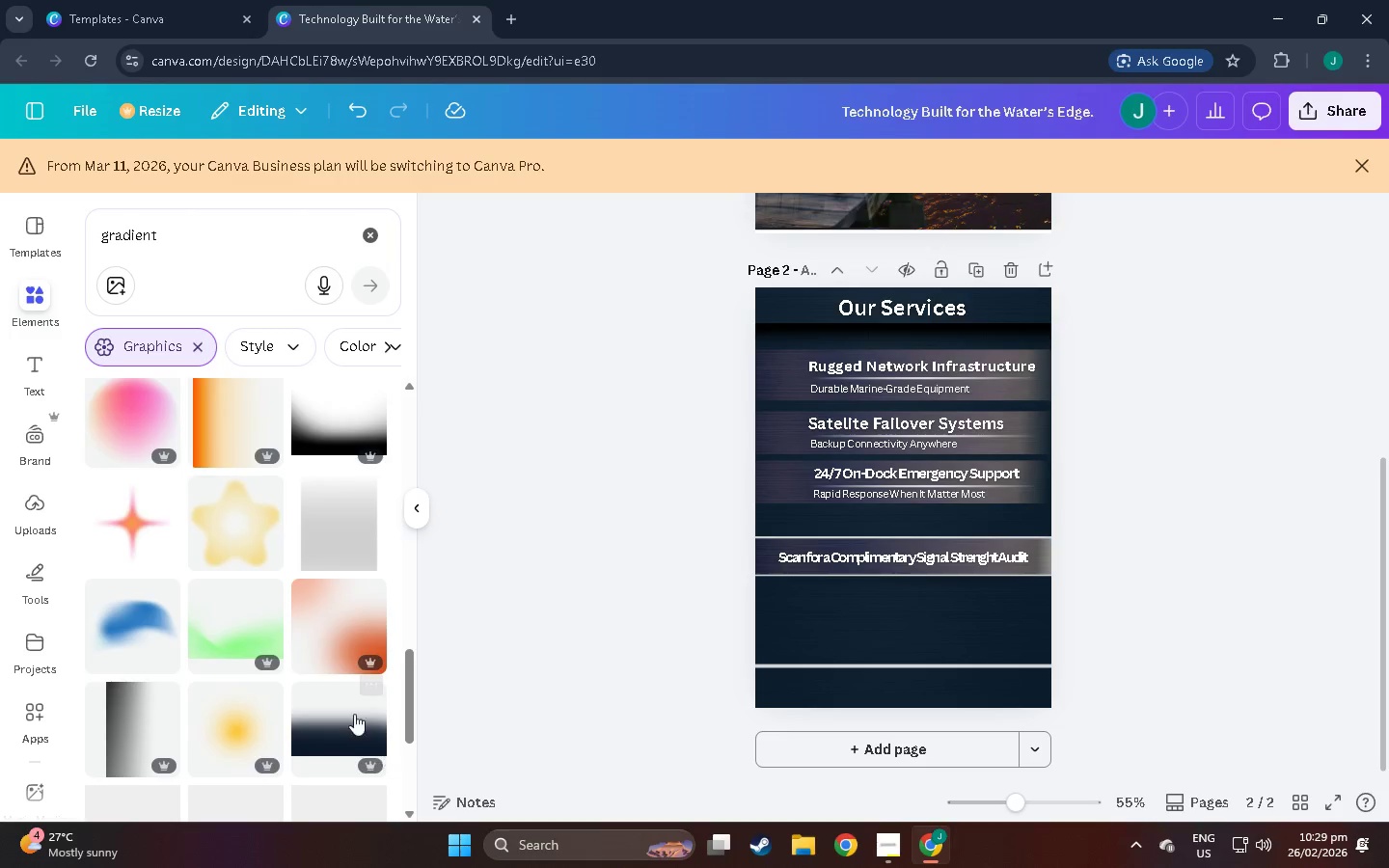 
scroll: coordinate [351, 665], scroll_direction: down, amount: 8.0
 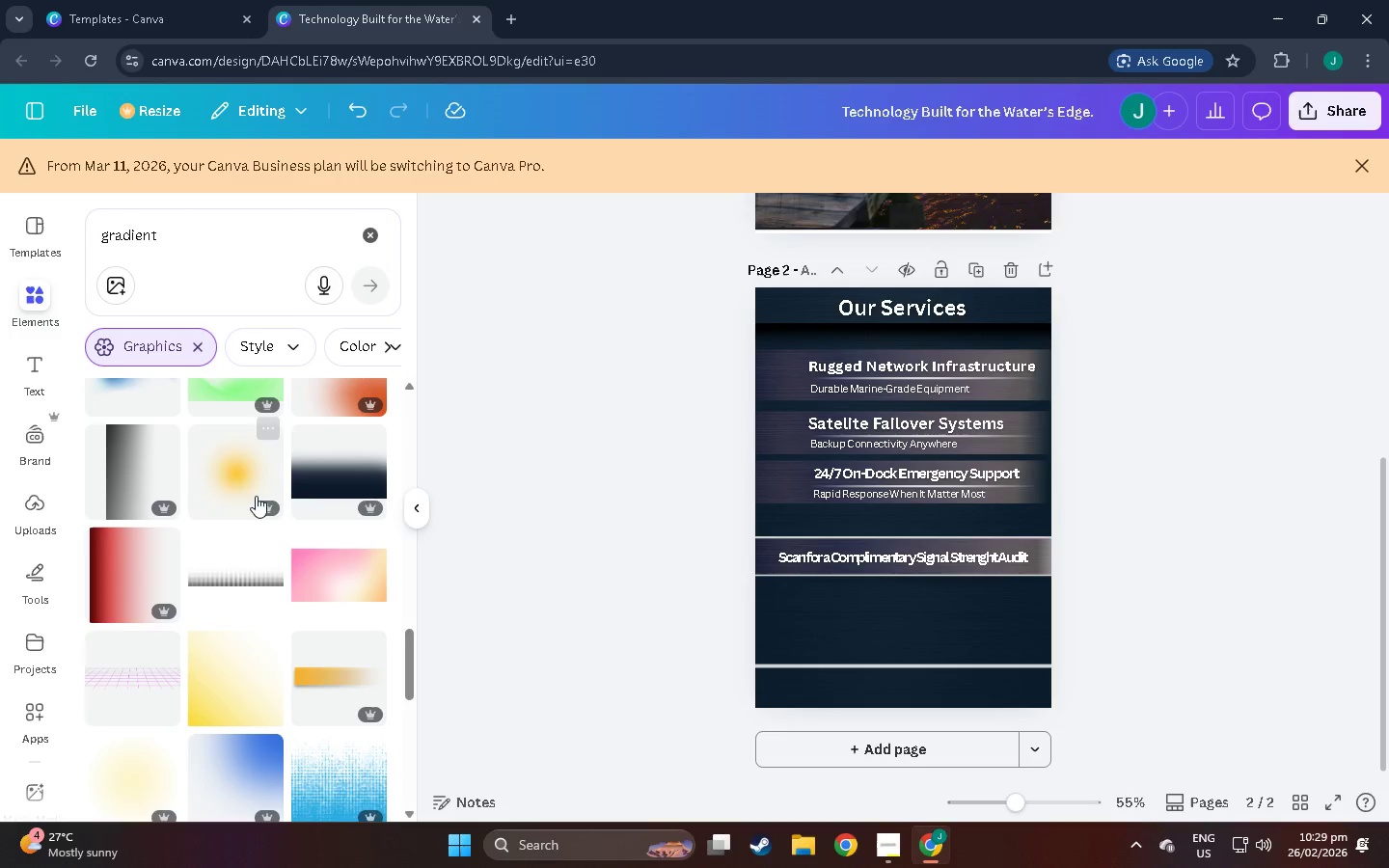 
left_click([222, 458])
 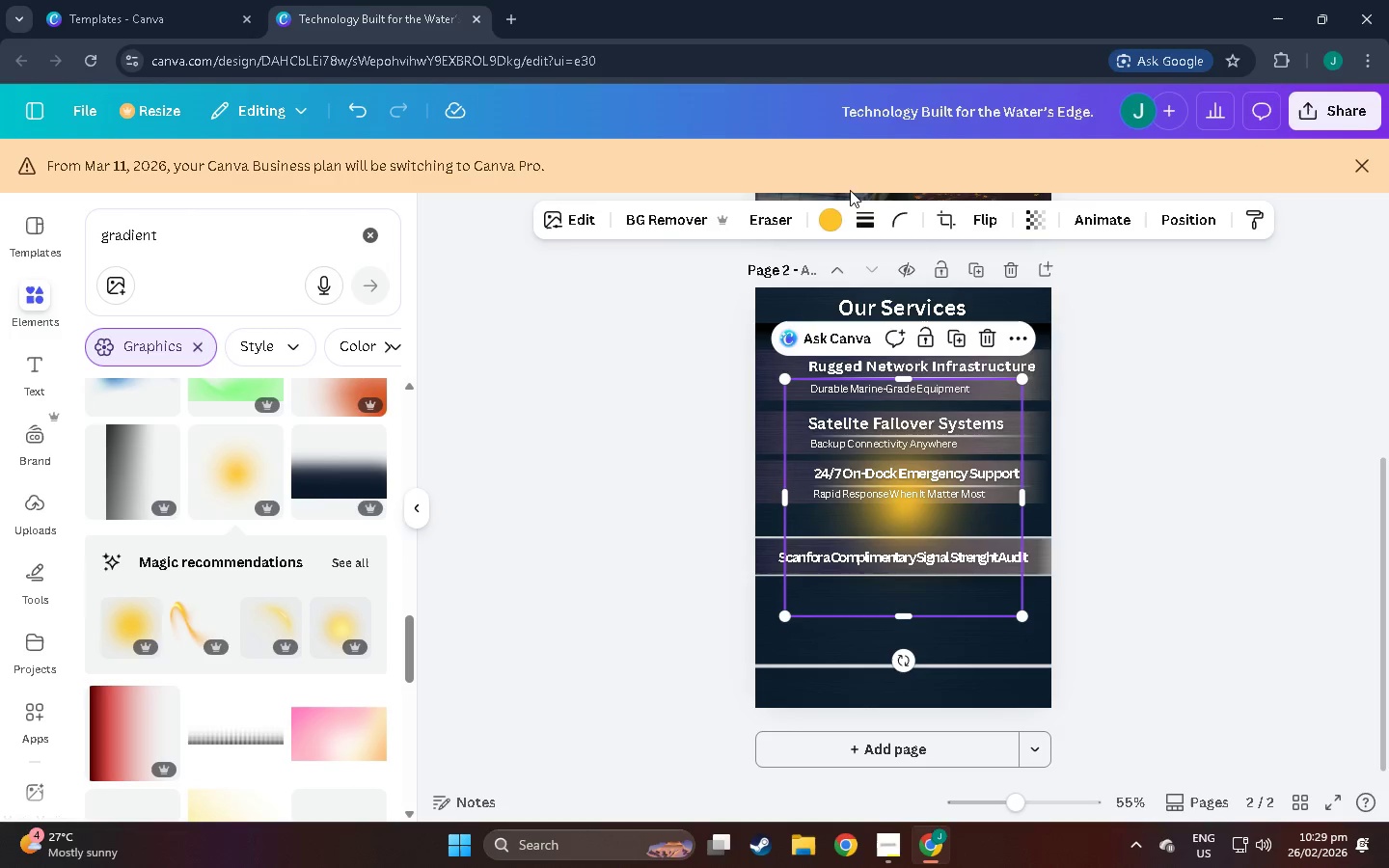 
left_click([844, 213])
 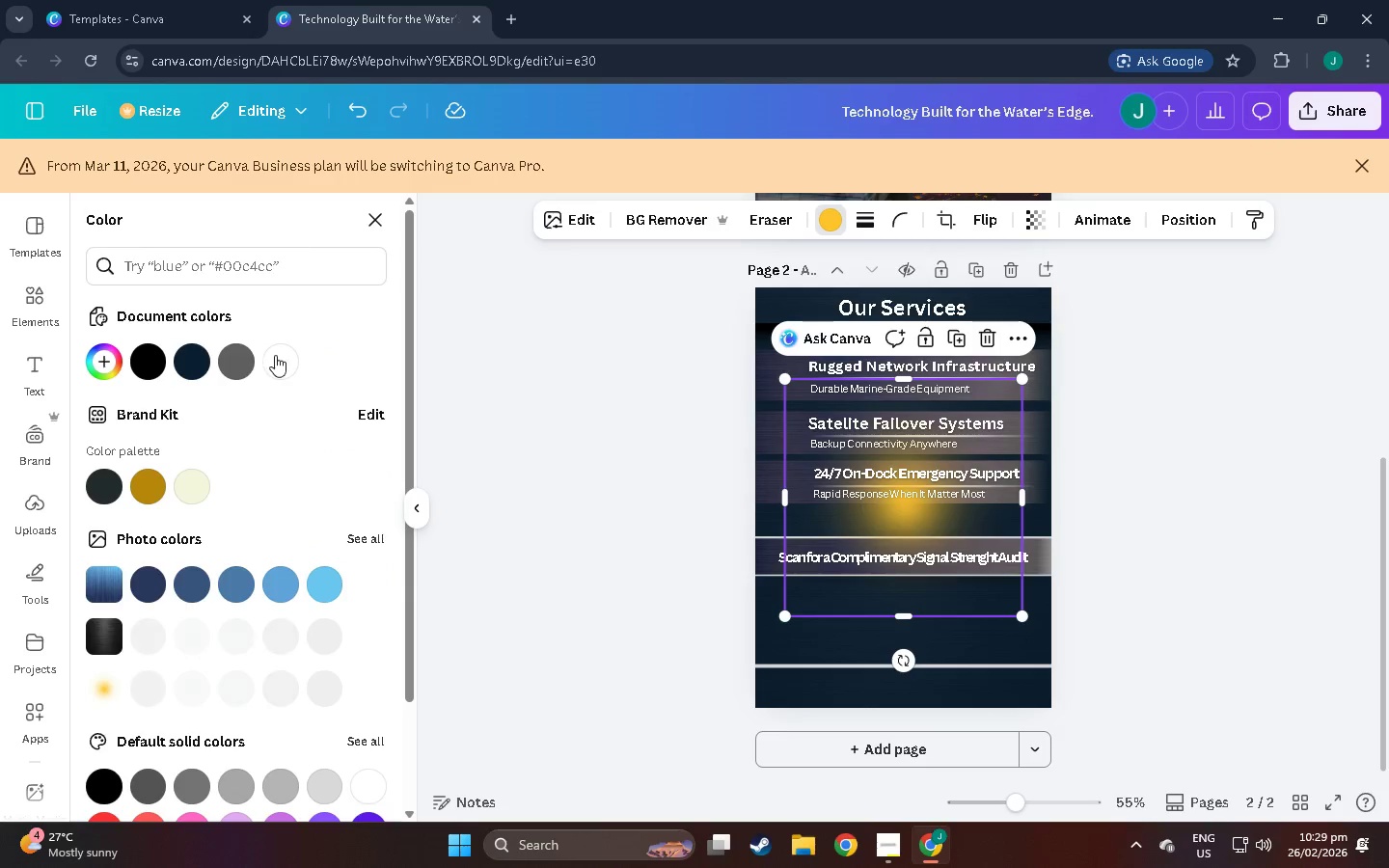 
left_click([277, 354])
 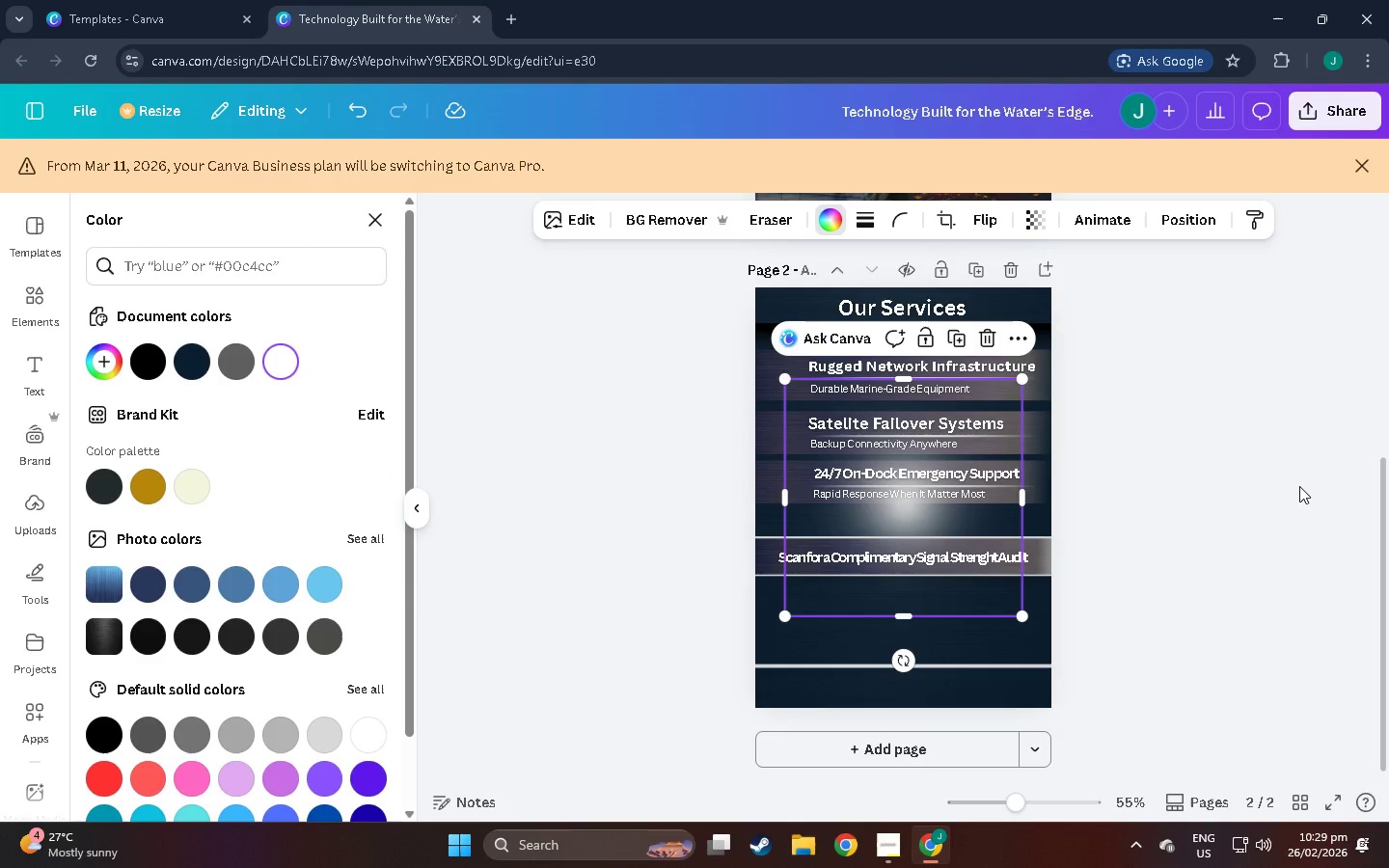 
key(Control+BracketLeft)
 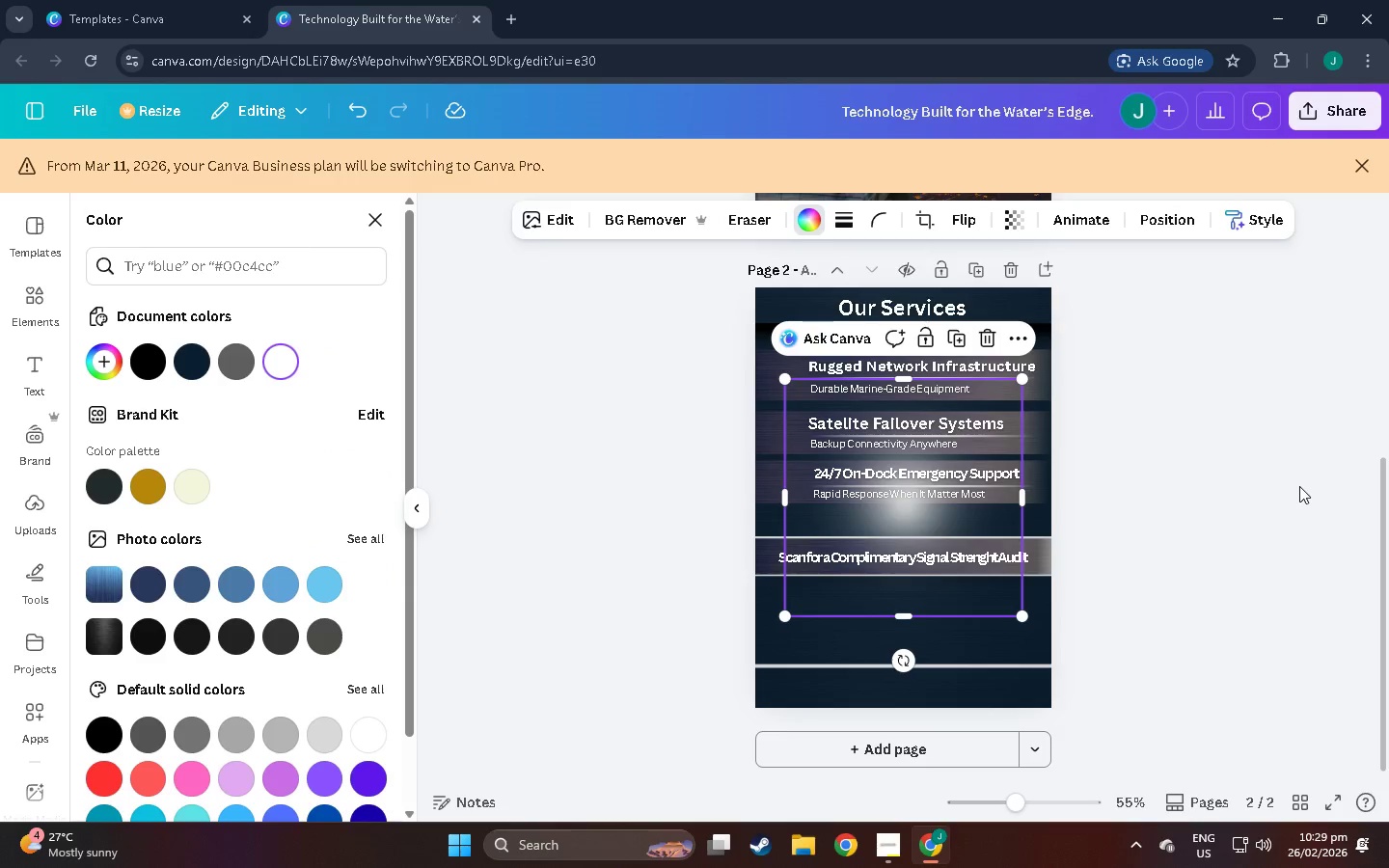 
key(Control+BracketLeft)
 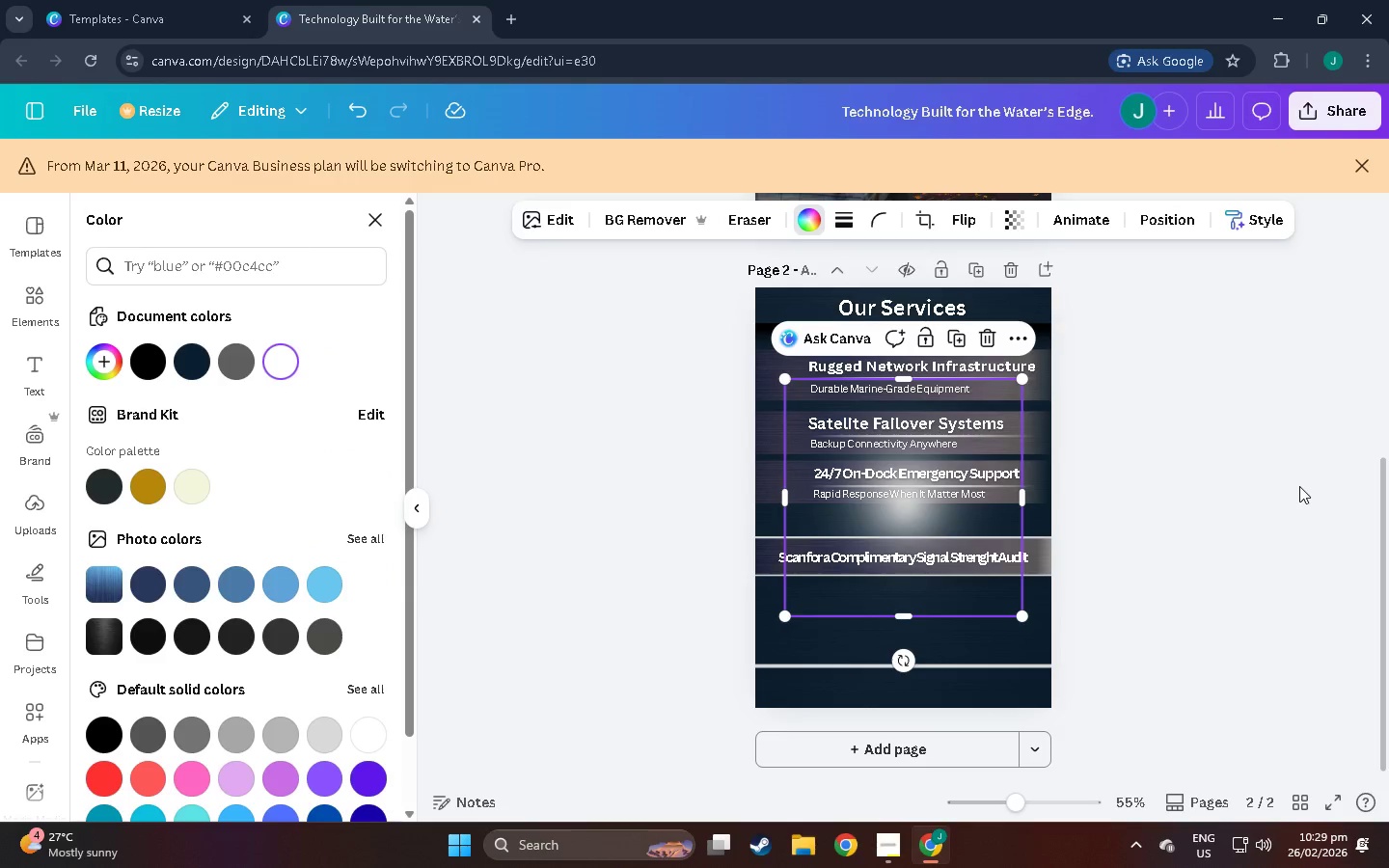 
key(Control+BracketLeft)
 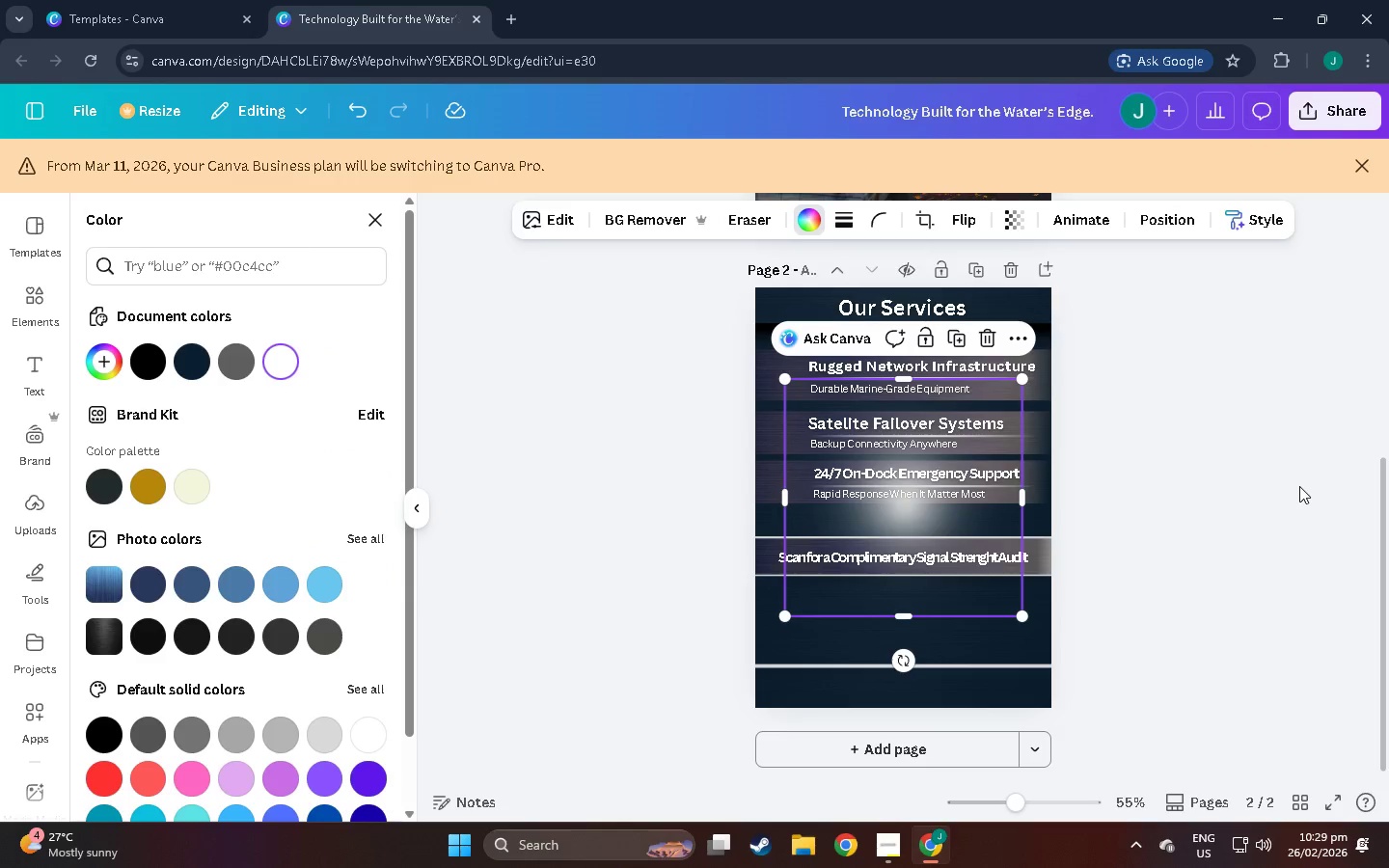 
key(Control+BracketLeft)
 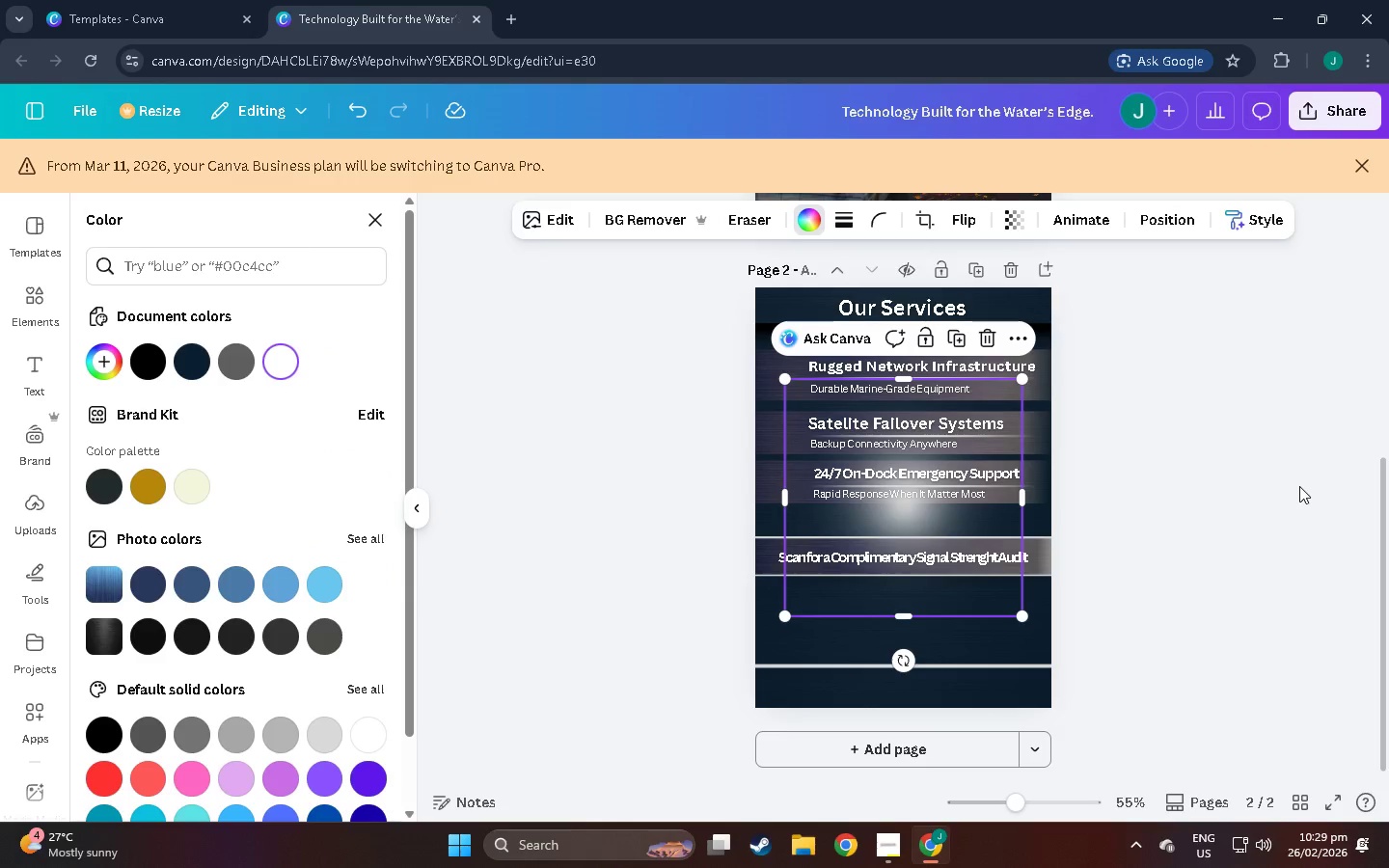 
key(Control+BracketLeft)
 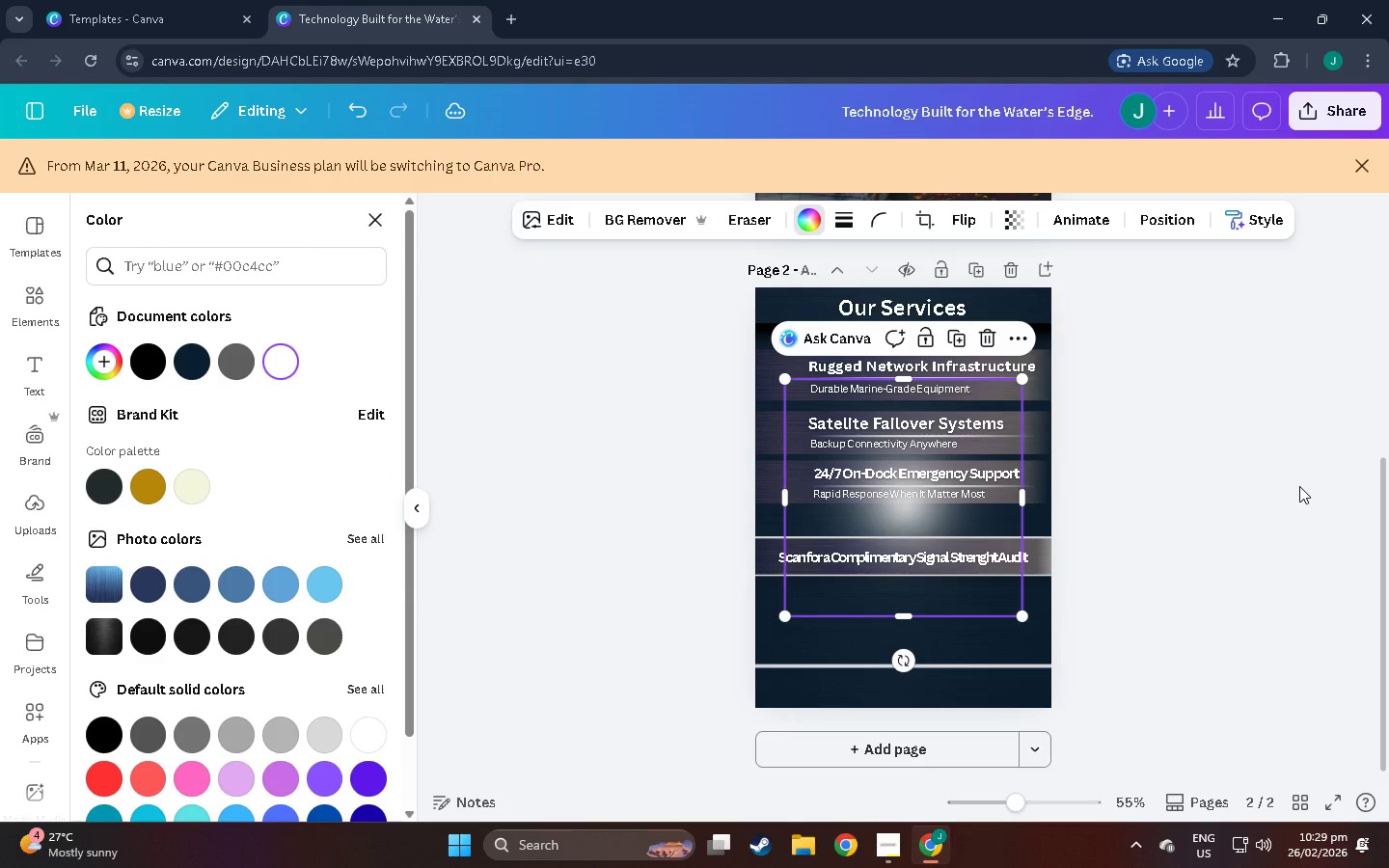 
key(Shift+BracketLeft)
 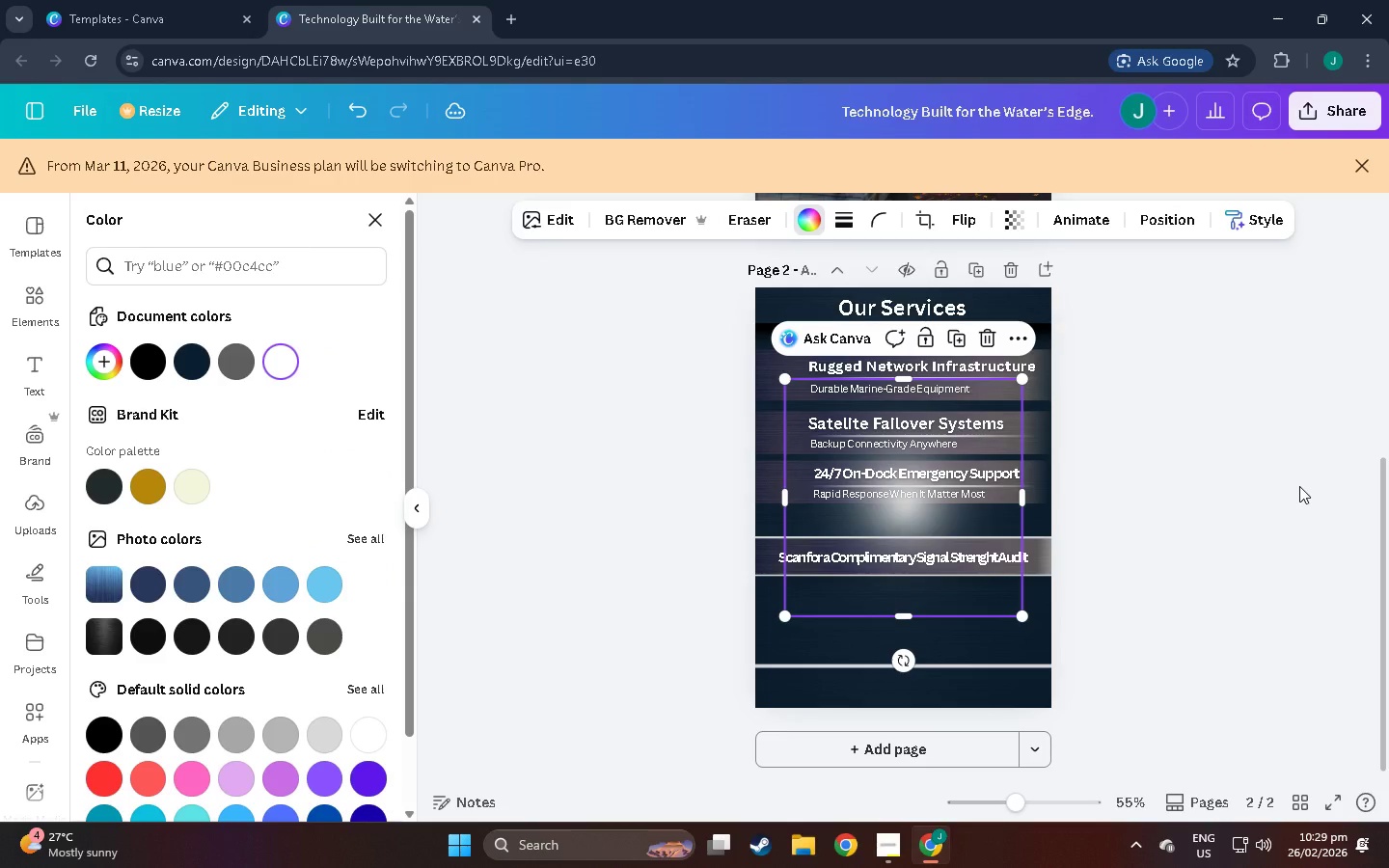 
key(Shift+BracketLeft)
 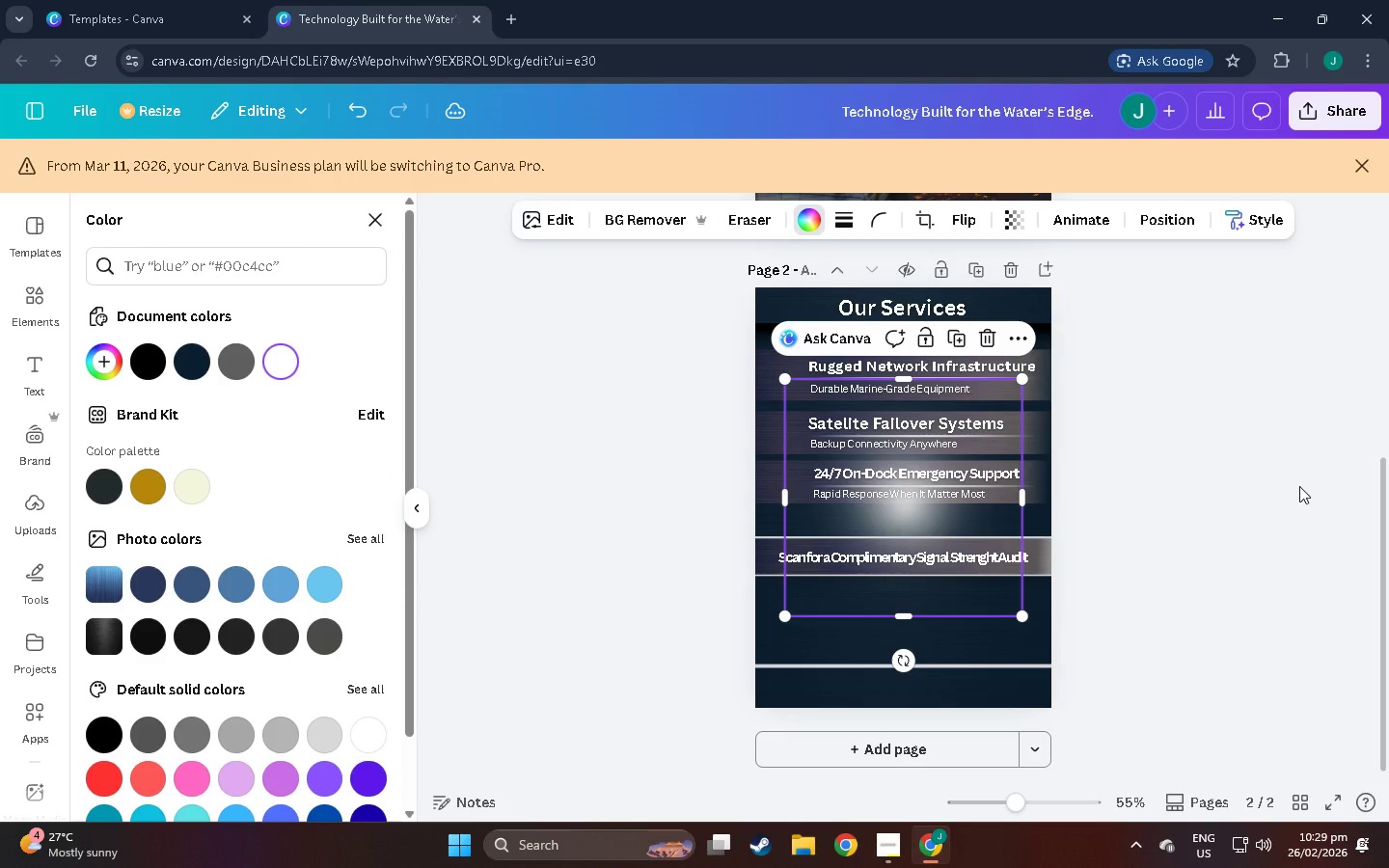 
key(Shift+BracketLeft)
 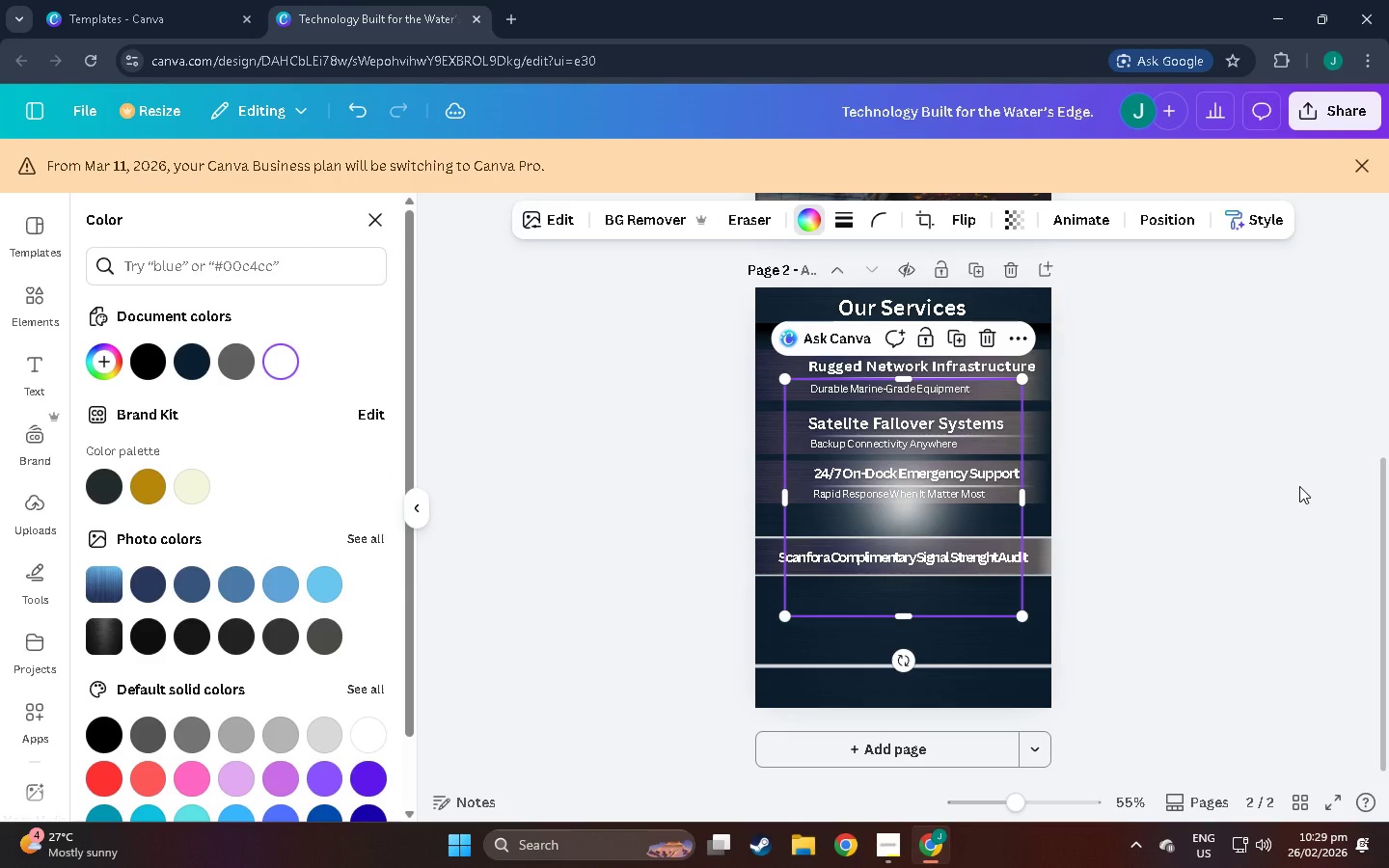 
key(Shift+BracketLeft)
 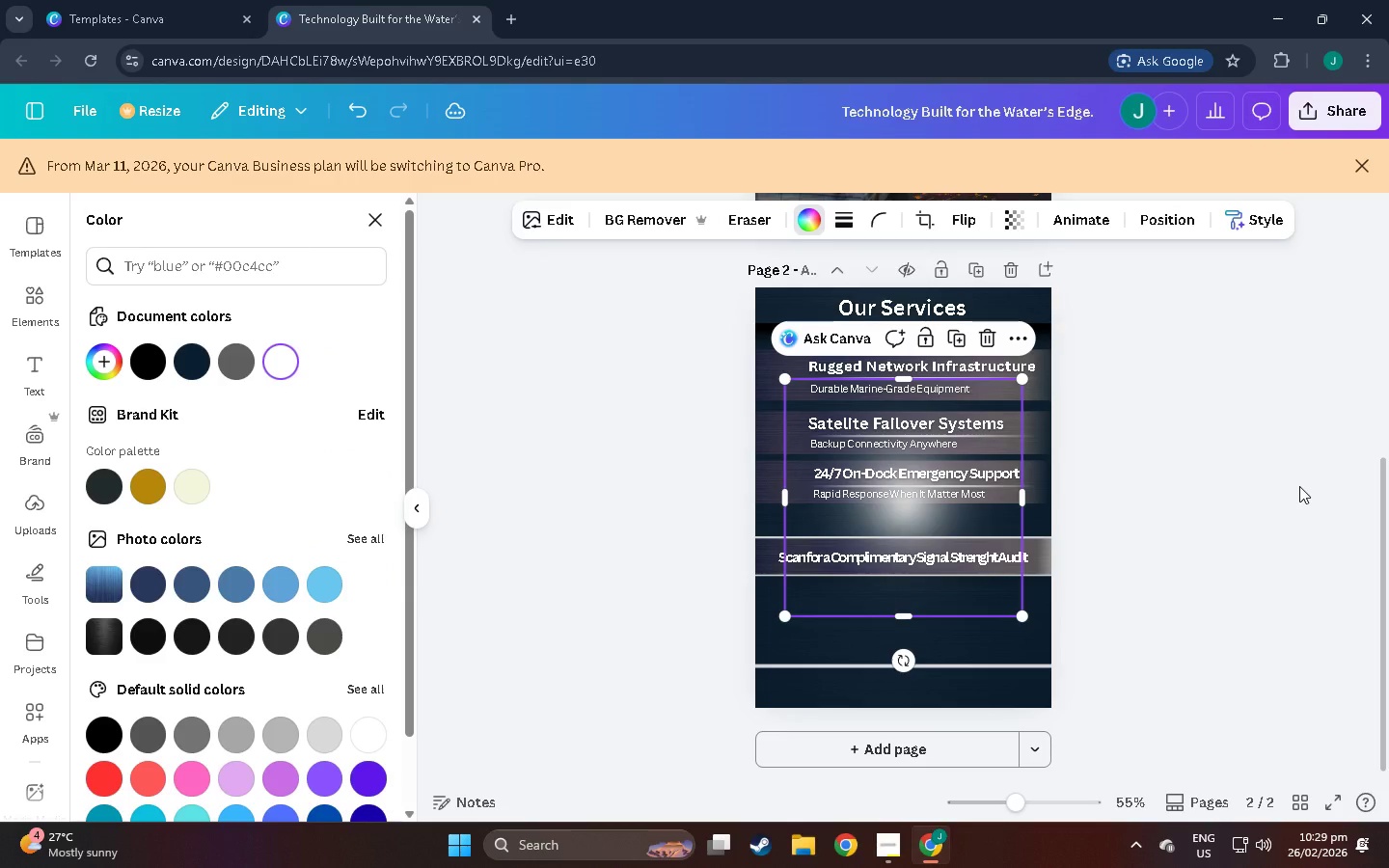 
key(Shift+BracketLeft)
 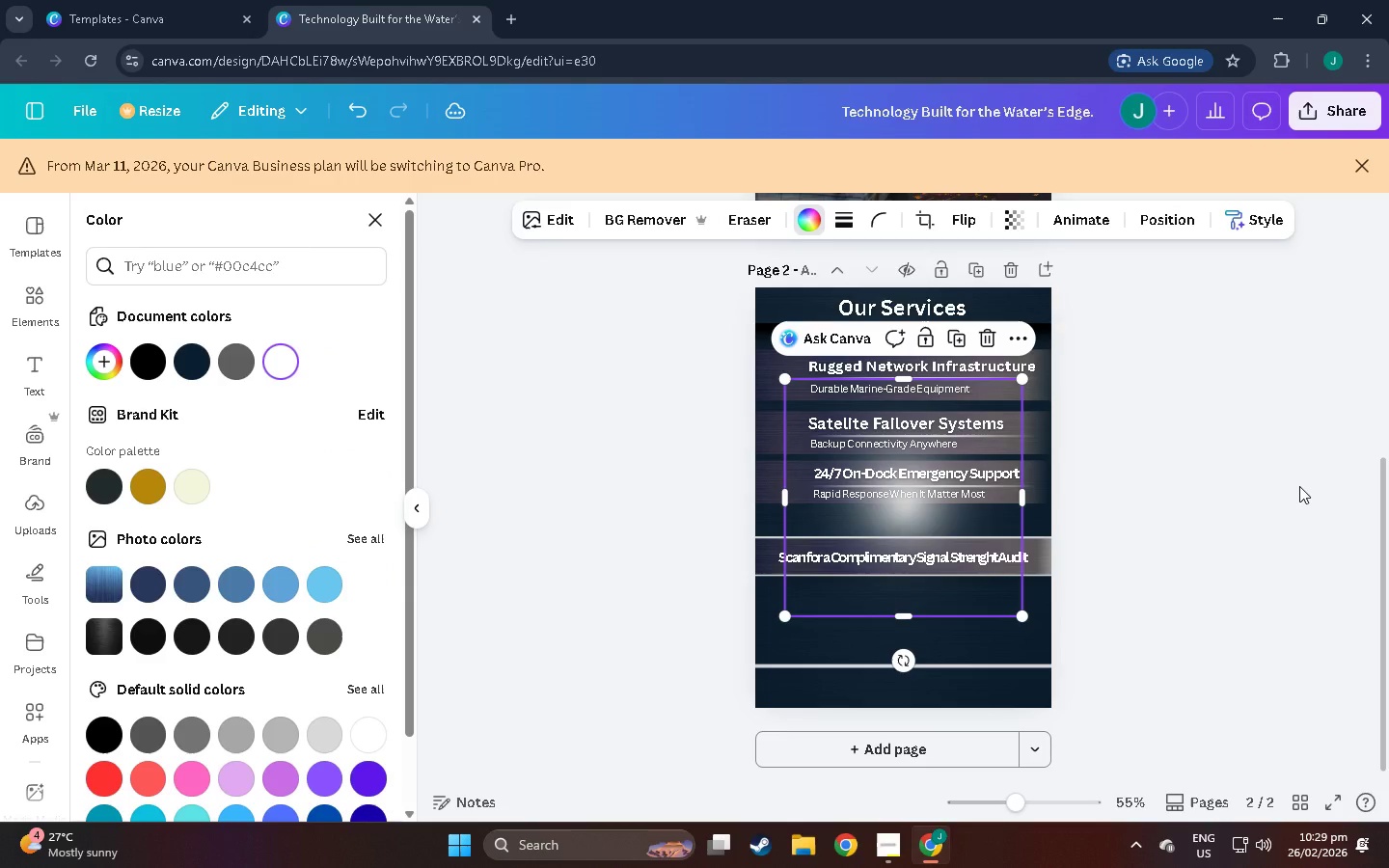 
key(Control+BracketLeft)
 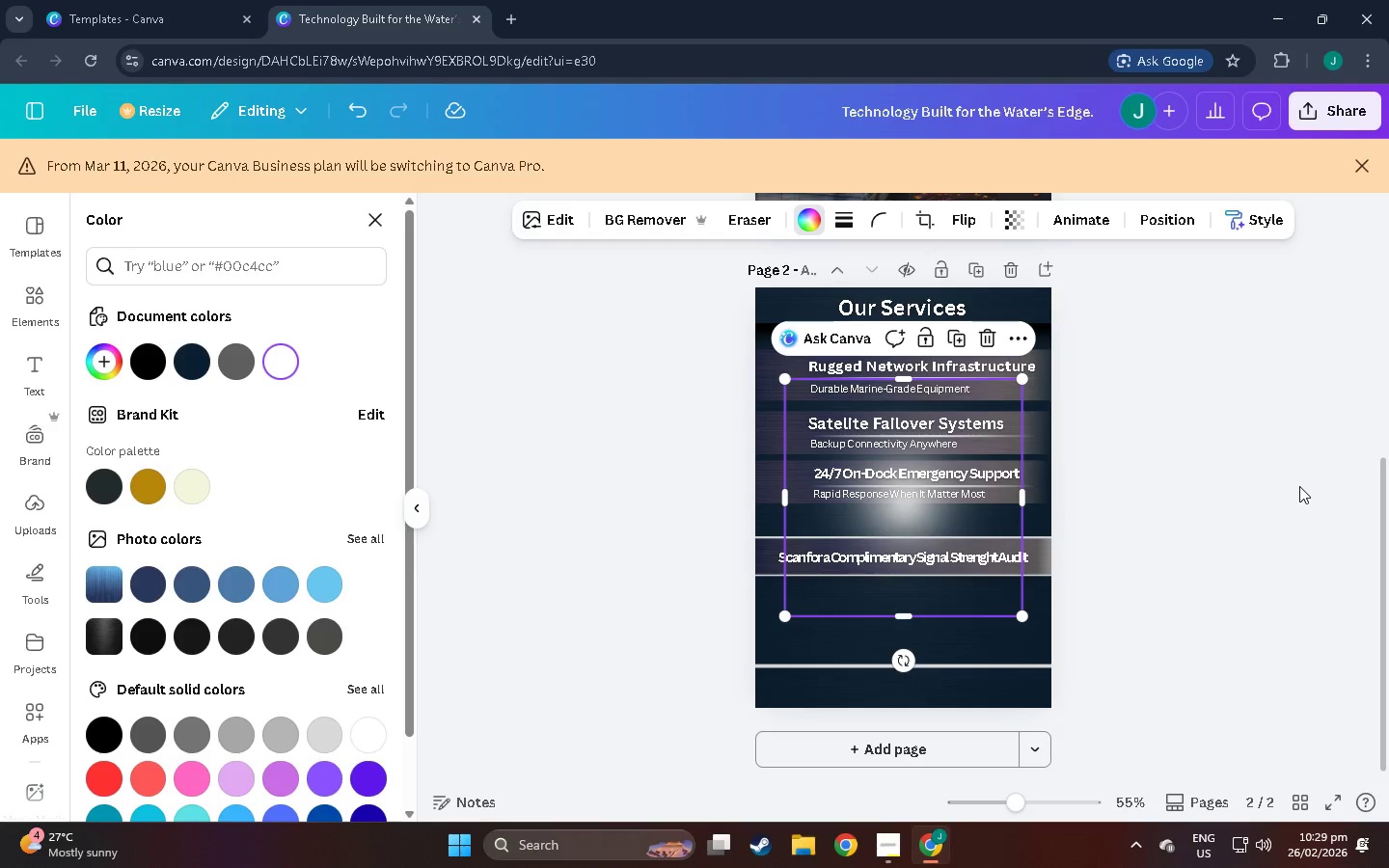 
key(Control+BracketLeft)
 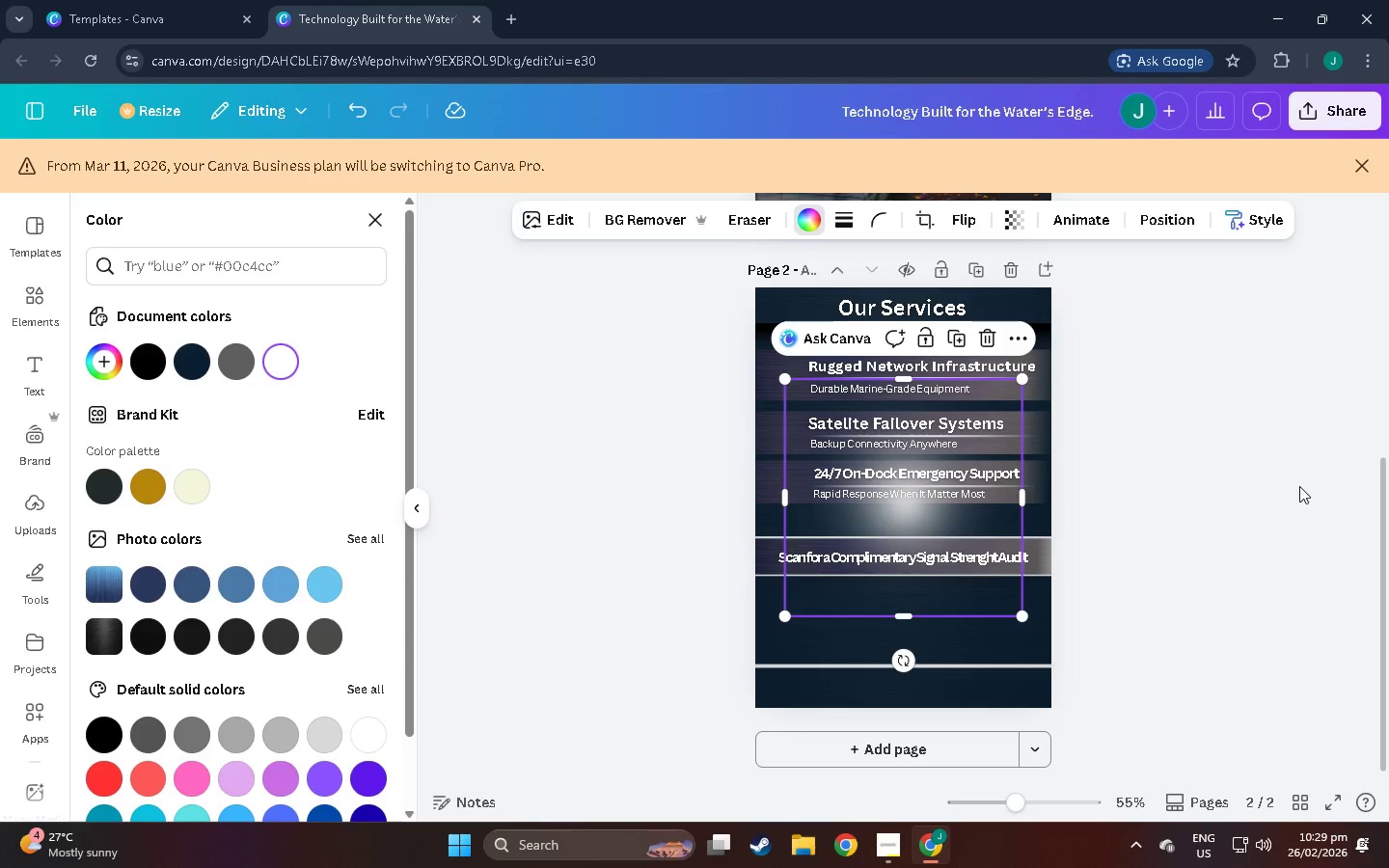 
key(Shift+BracketLeft)
 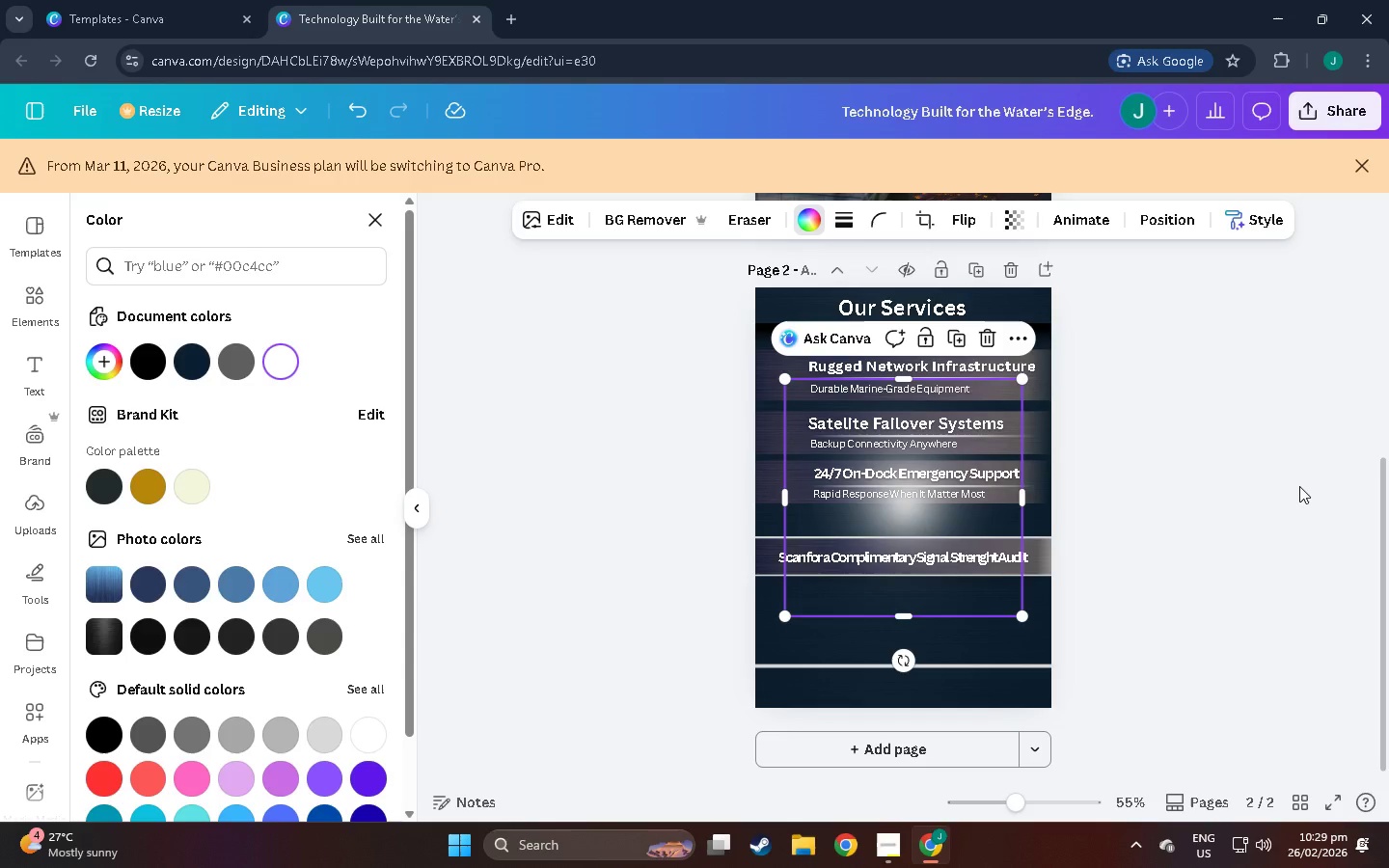 
key(Shift+BracketLeft)
 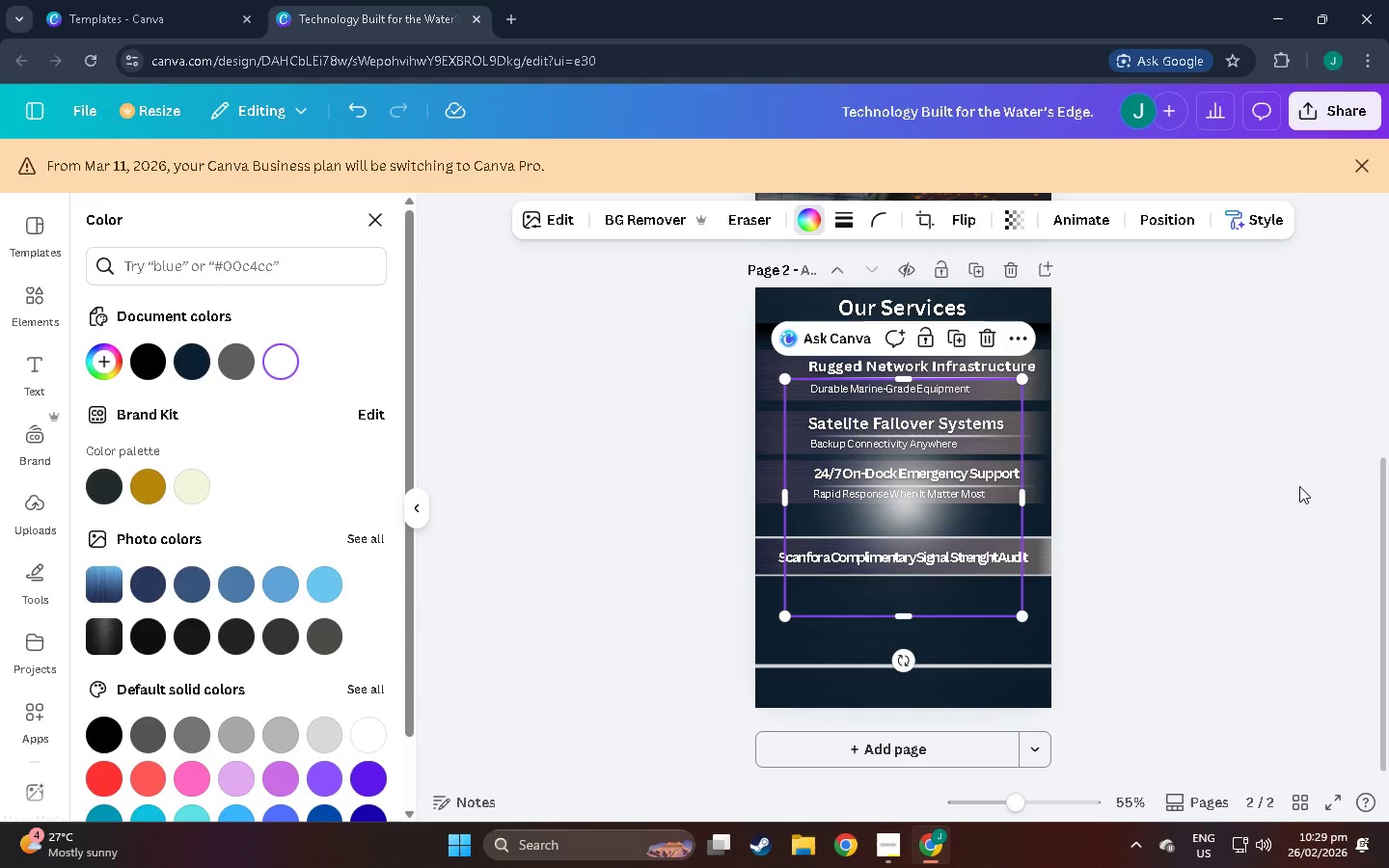 
key(Shift+BracketLeft)
 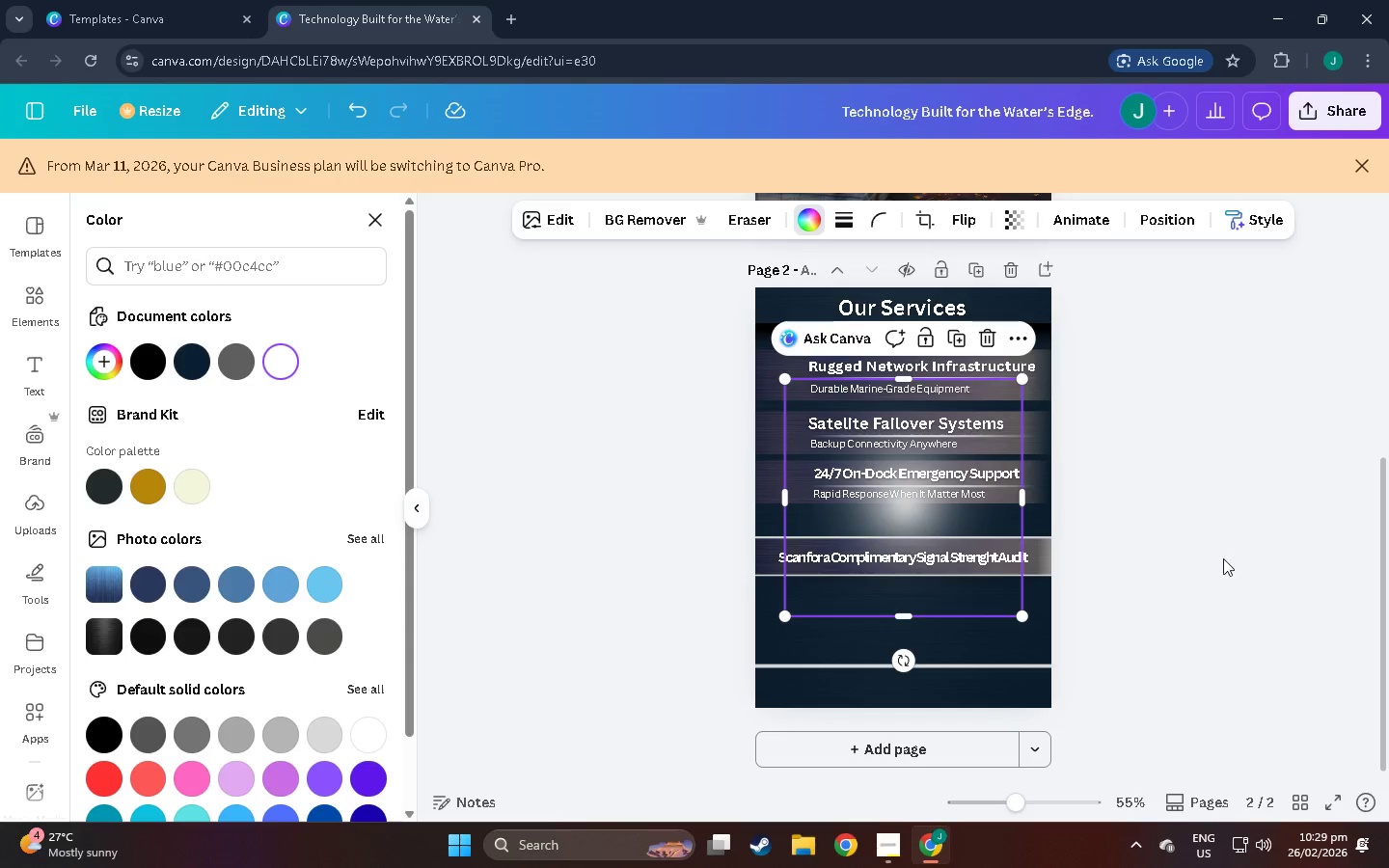 
left_click([1205, 555])
 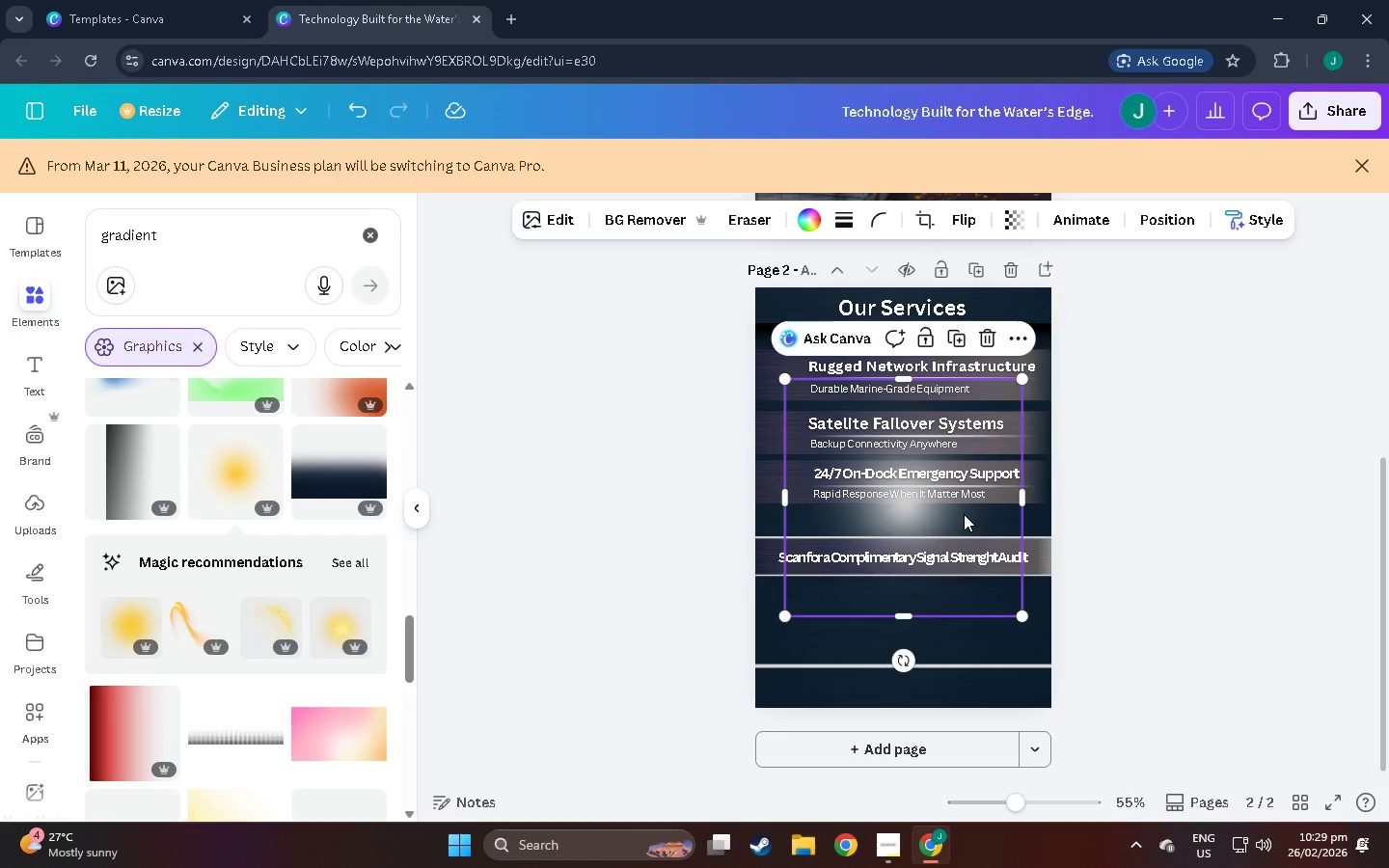 
left_click_drag(start_coordinate=[964, 514], to_coordinate=[956, 635])
 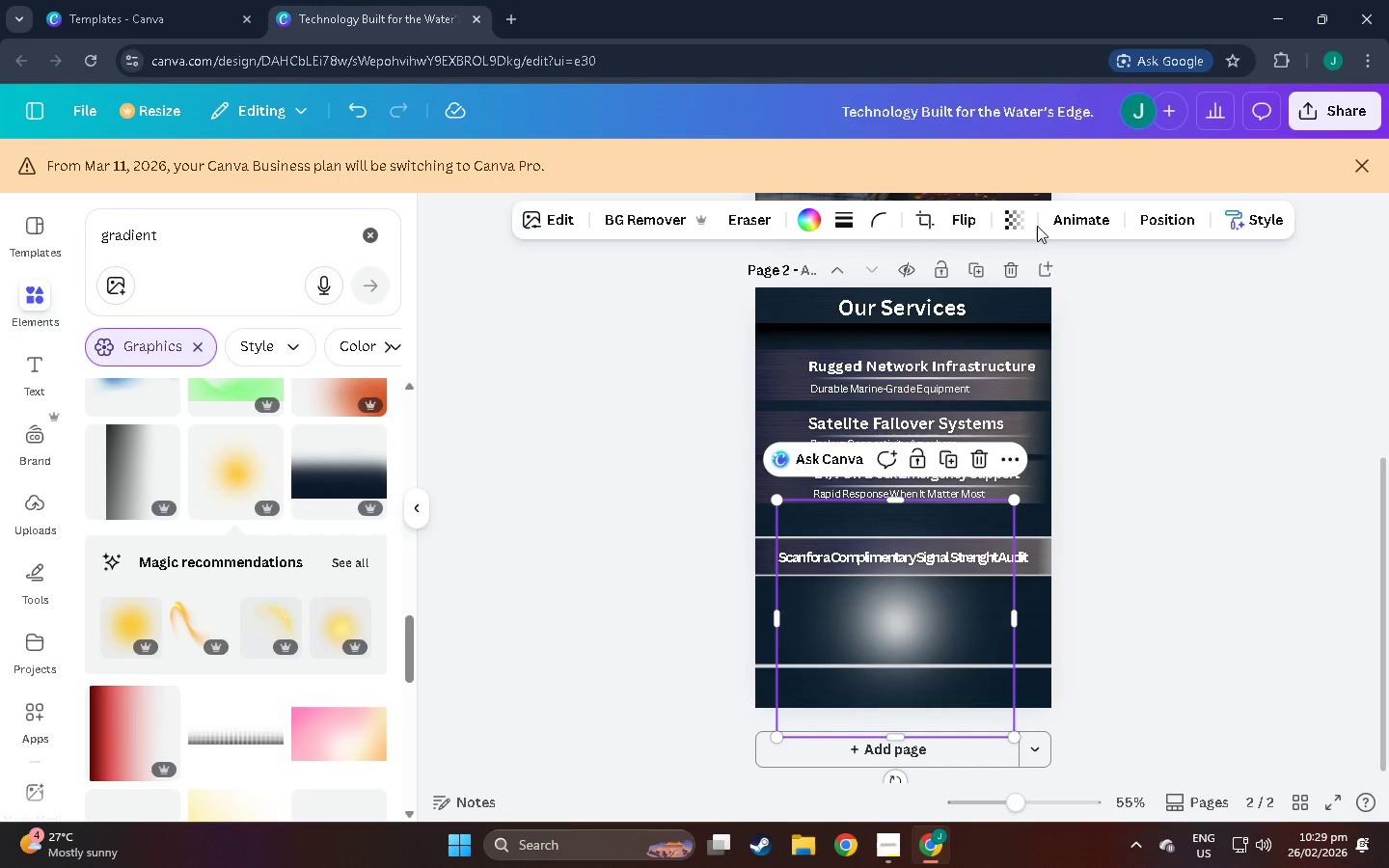 
left_click([1016, 219])
 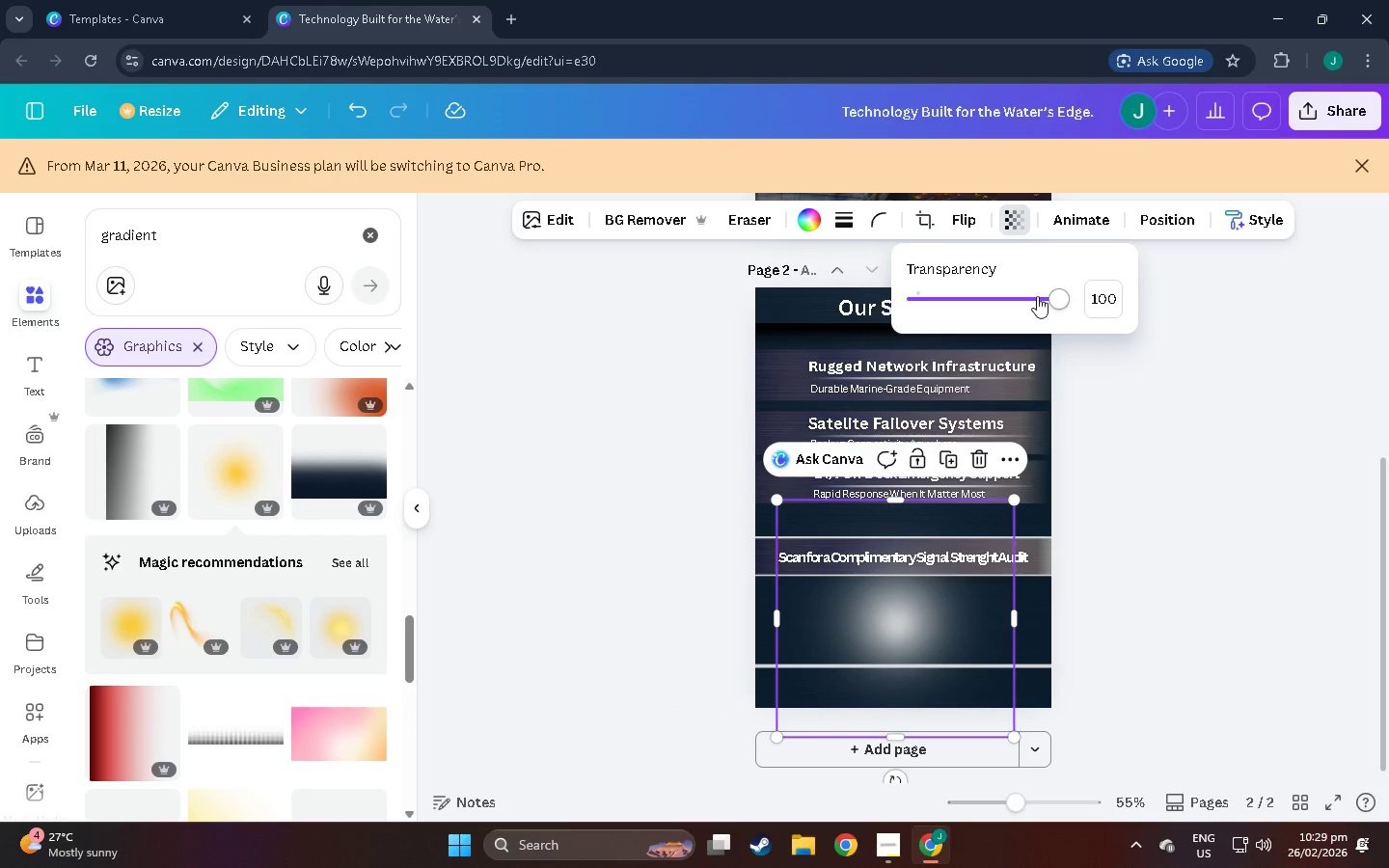 
left_click_drag(start_coordinate=[1037, 297], to_coordinate=[1004, 322])
 